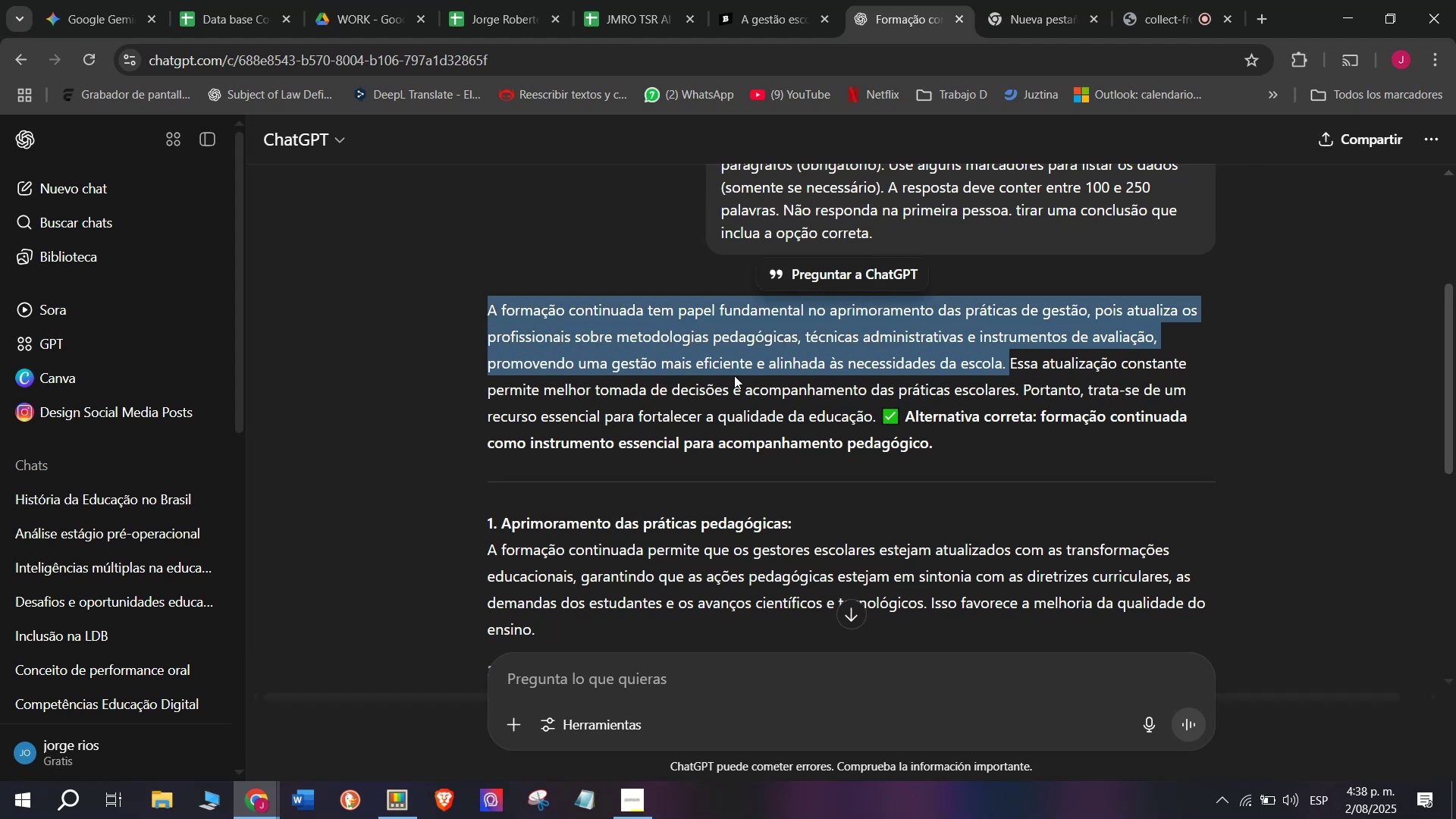 
scroll: coordinate [734, 375], scroll_direction: down, amount: 1.0
 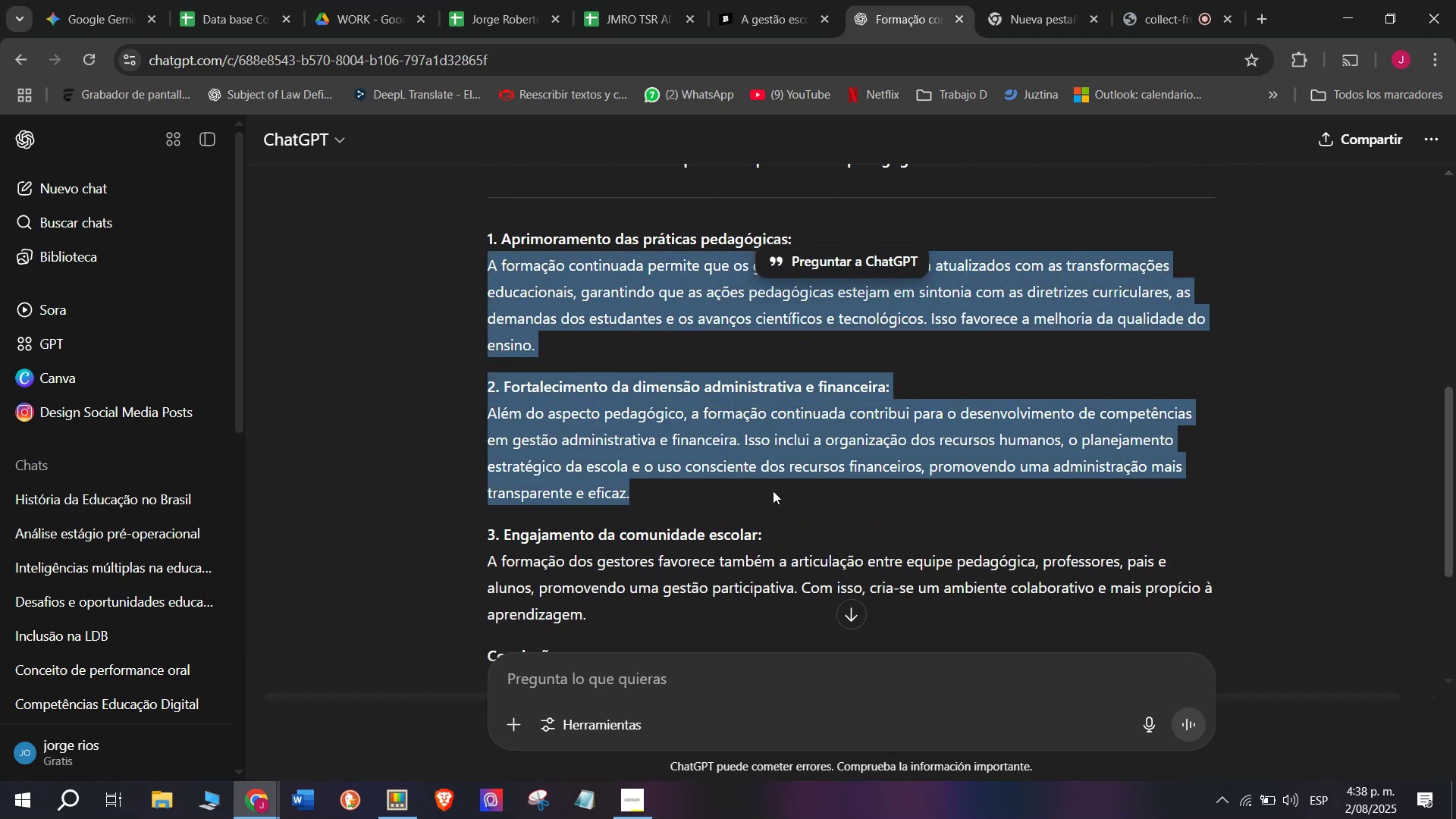 
key(Control+C)
 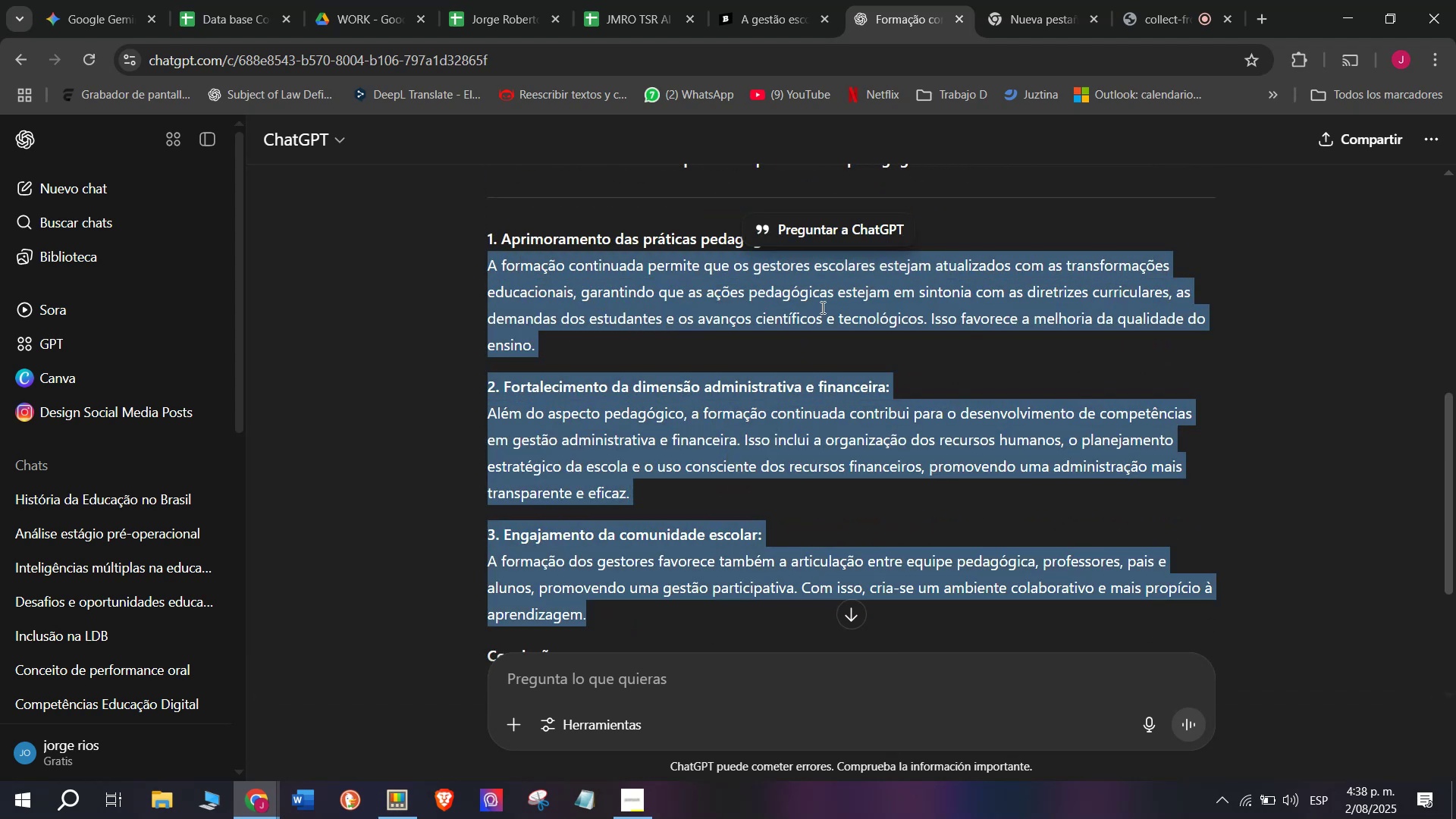 
left_click([742, 0])
 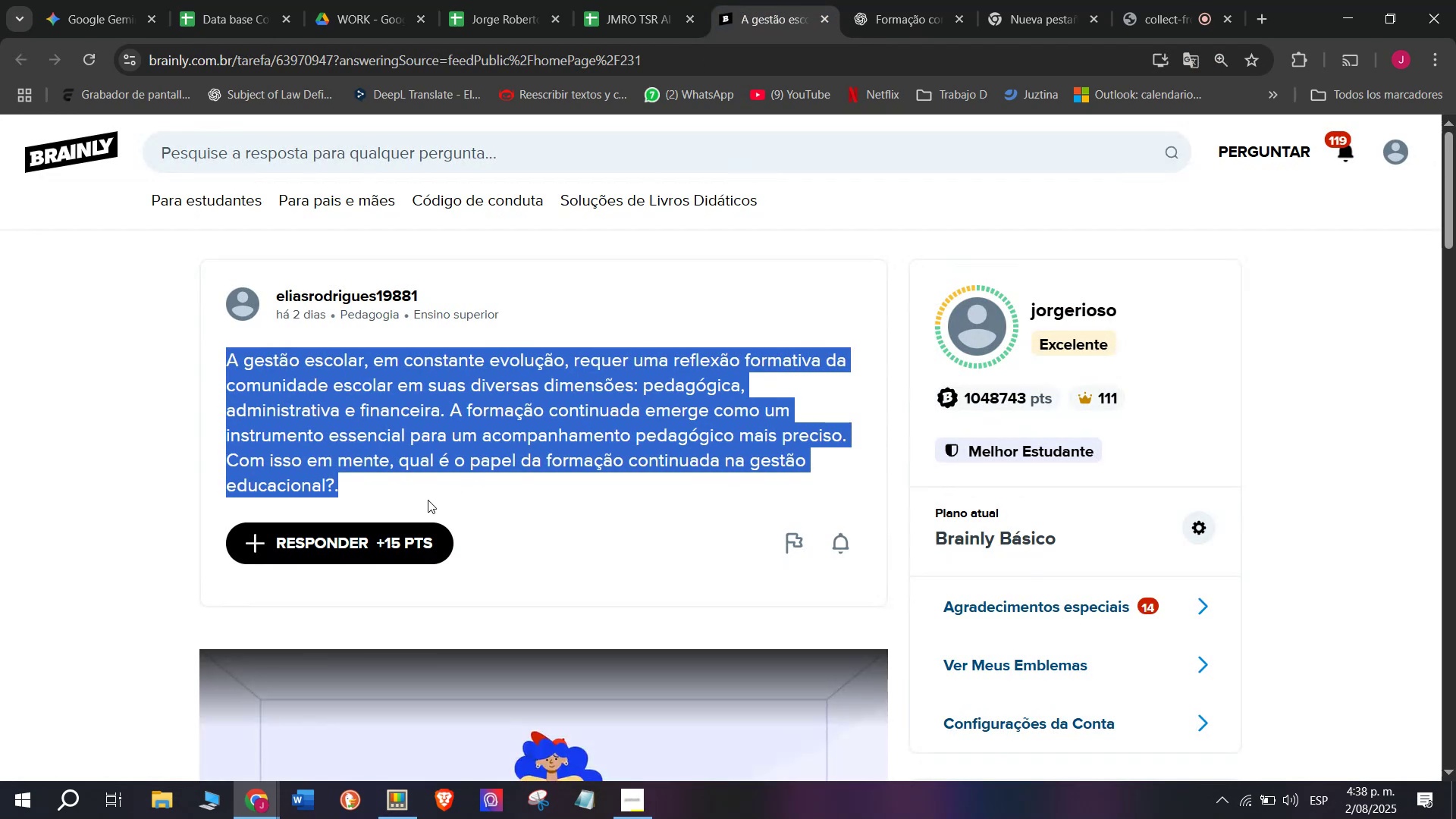 
left_click([396, 538])
 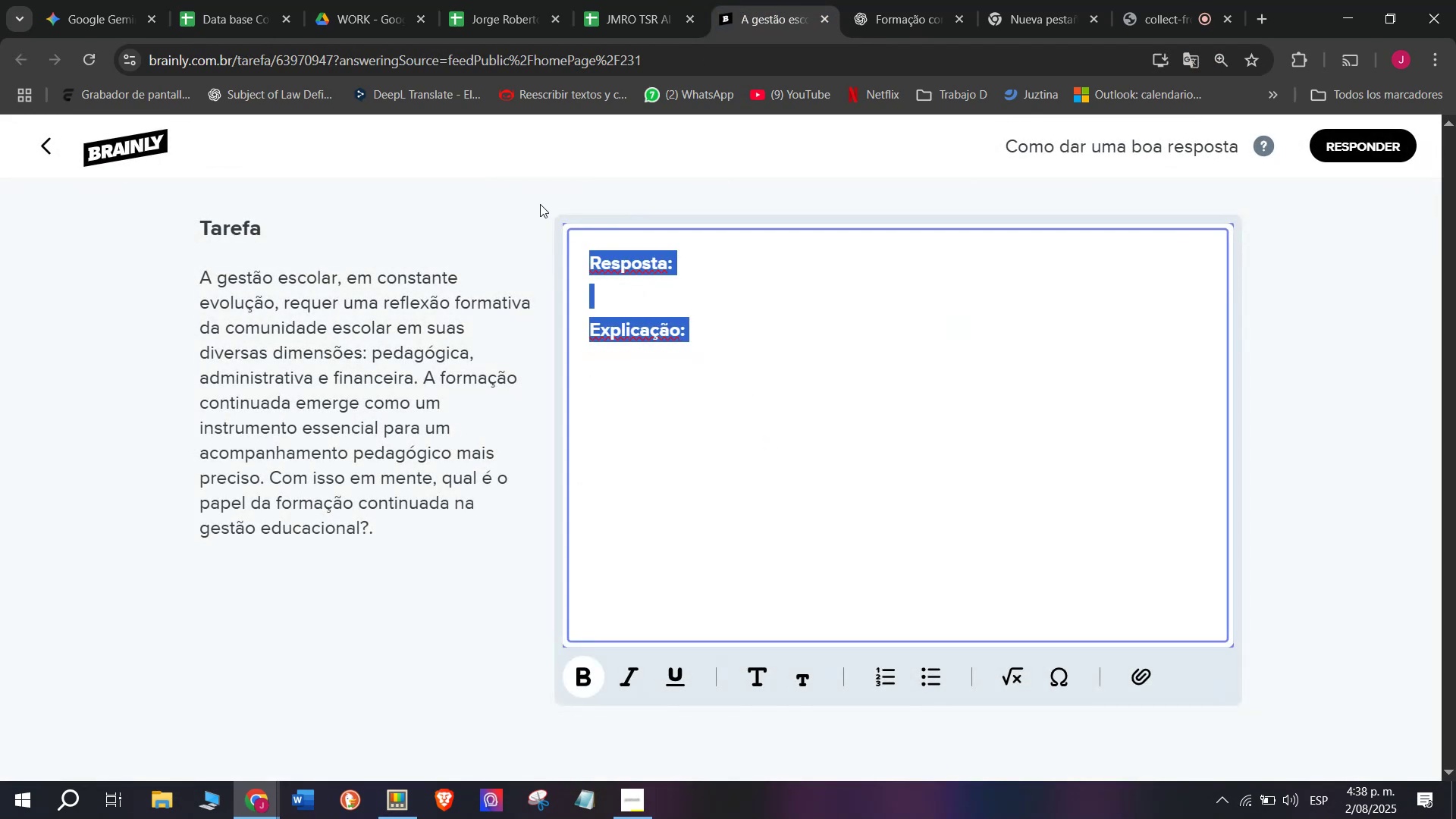 
key(Meta+MetaLeft)
 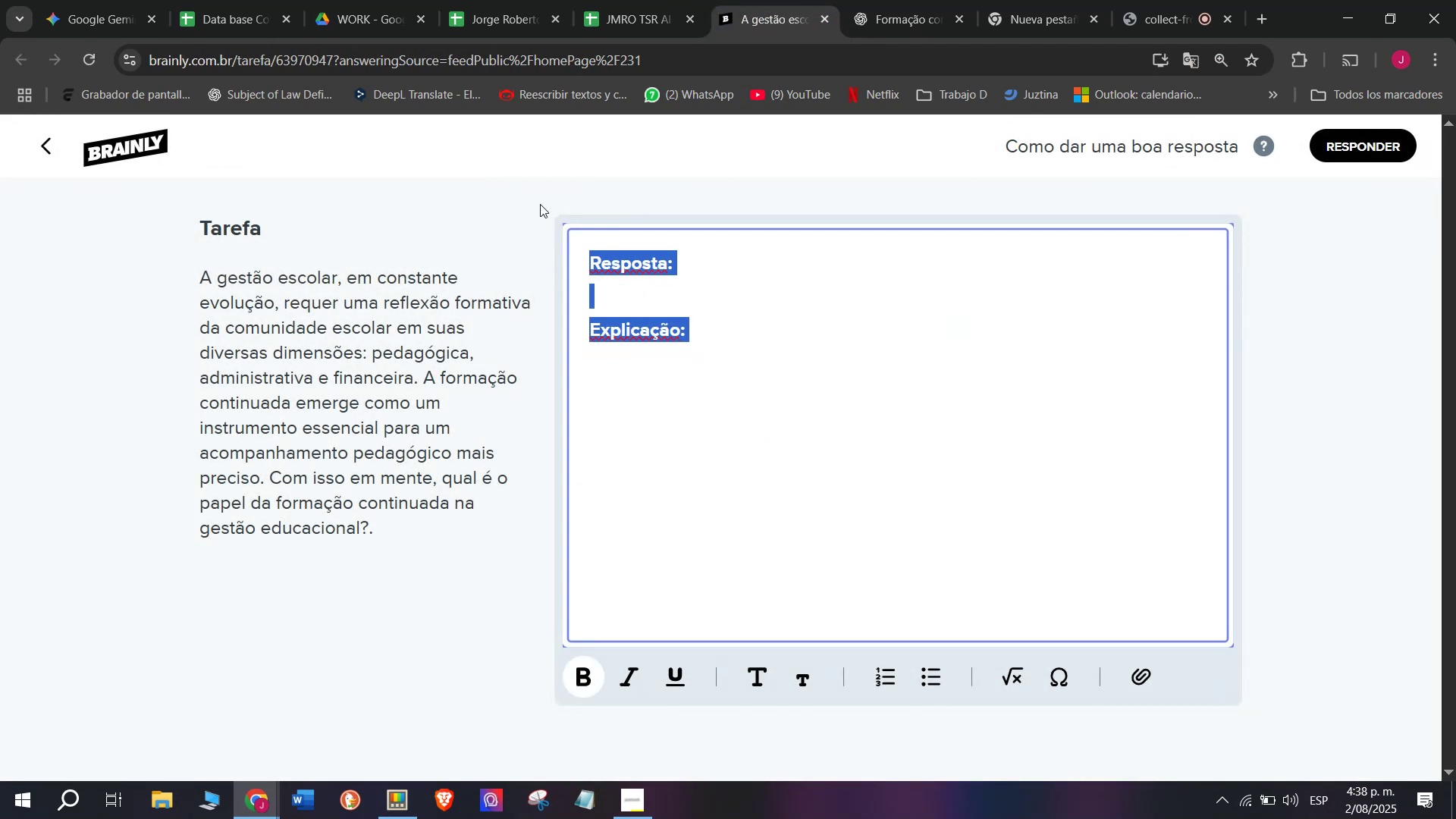 
key(Meta+V)
 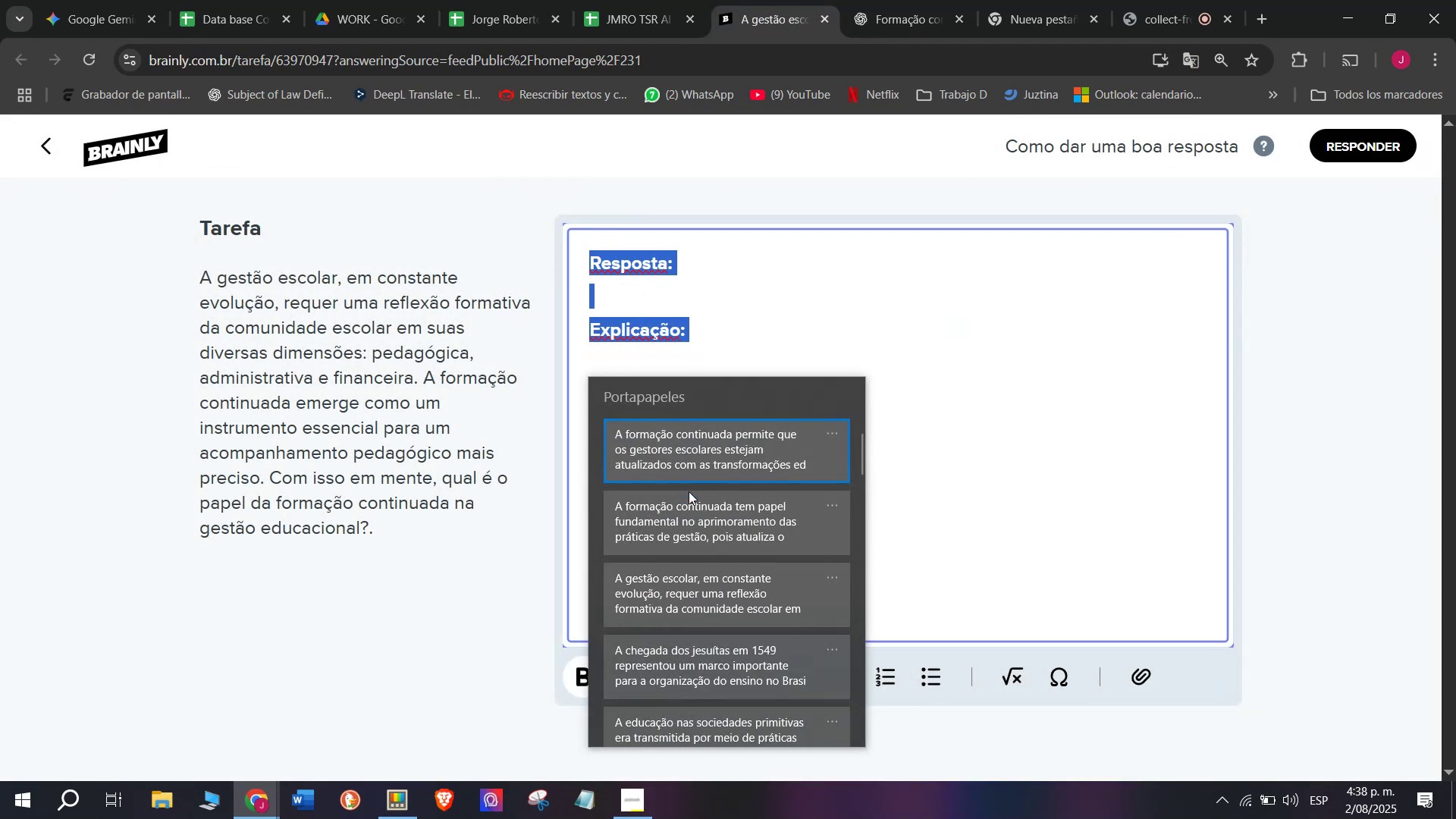 
left_click([682, 519])
 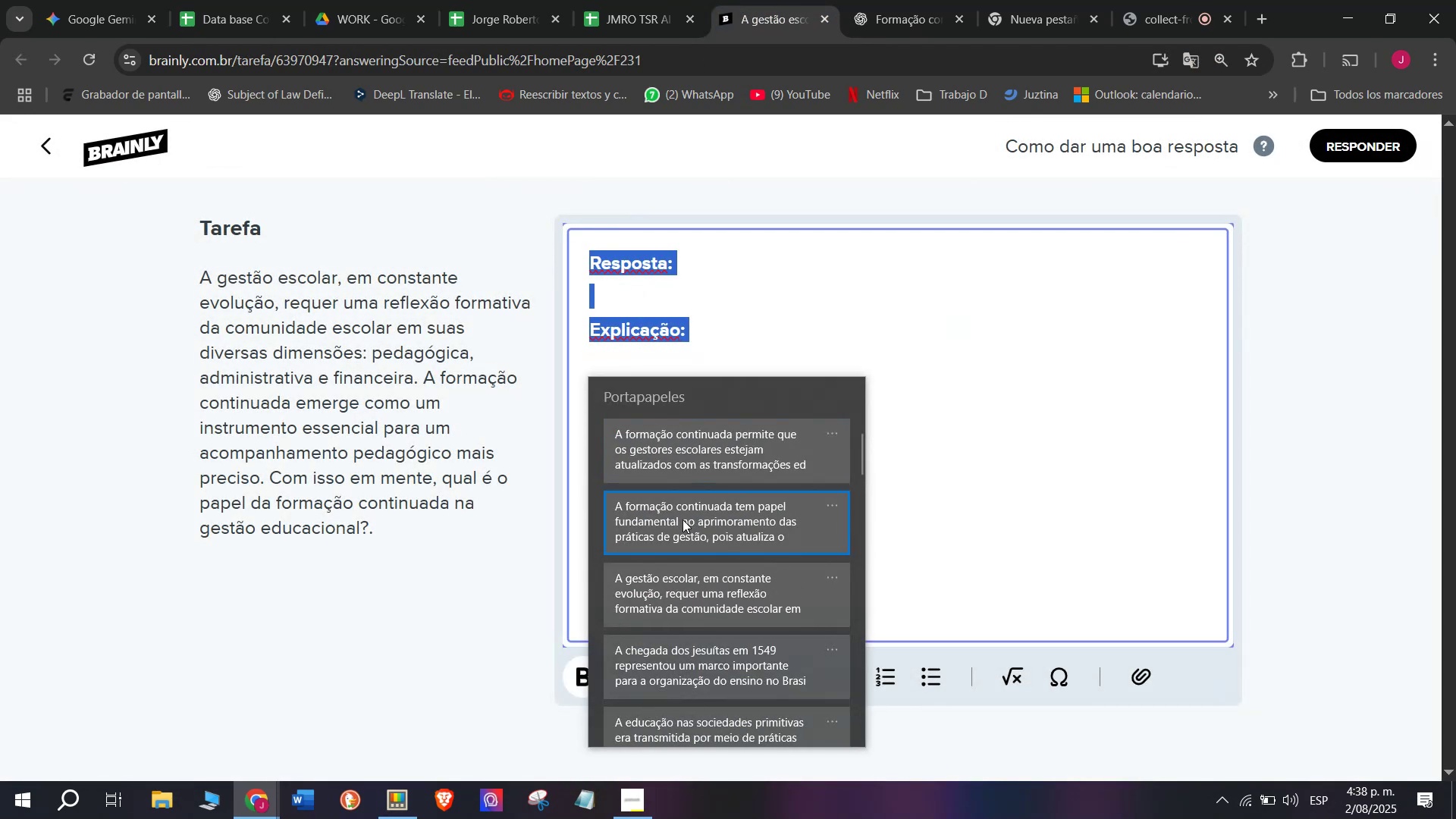 
key(Control+ControlLeft)
 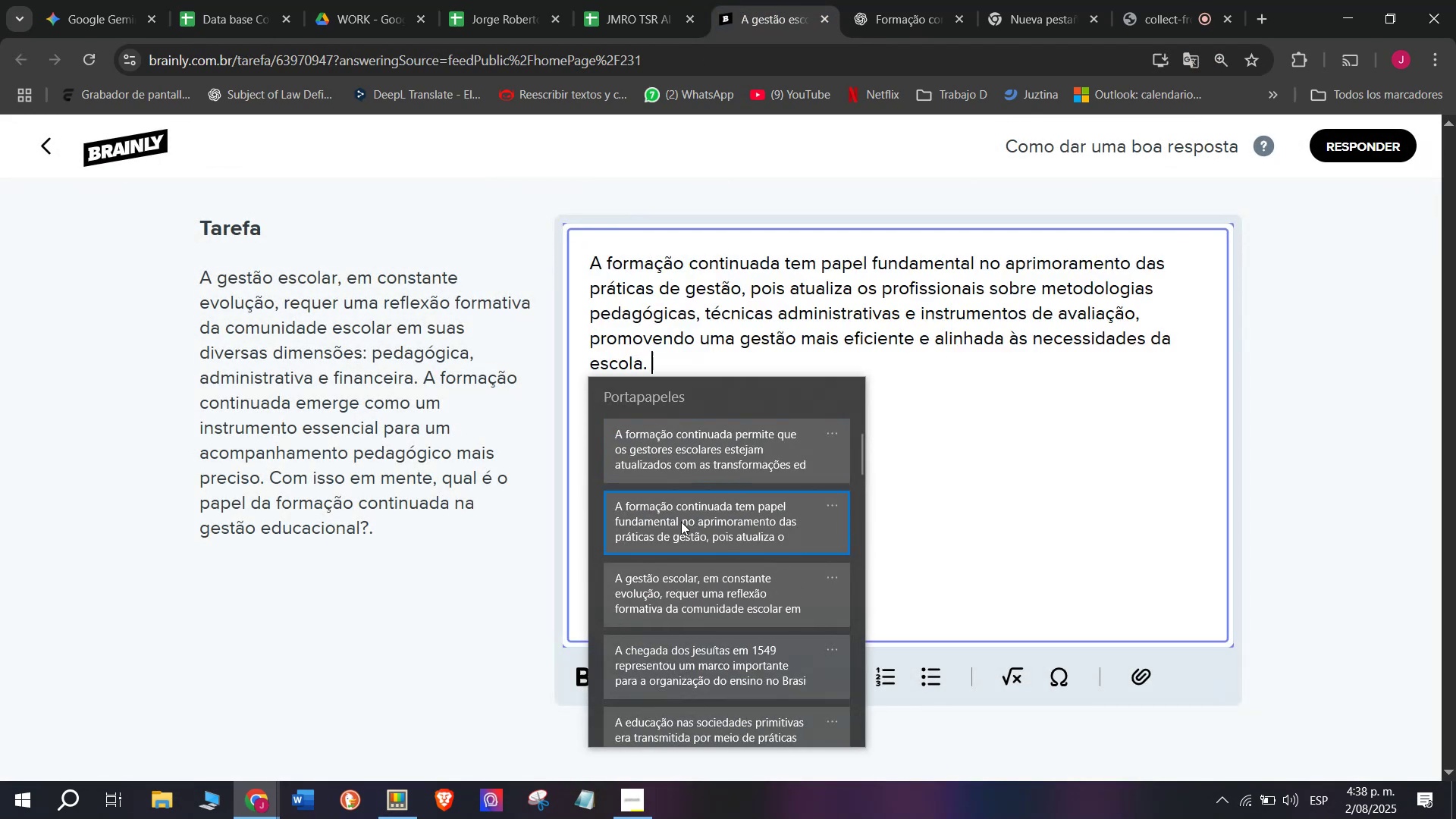 
key(Control+V)
 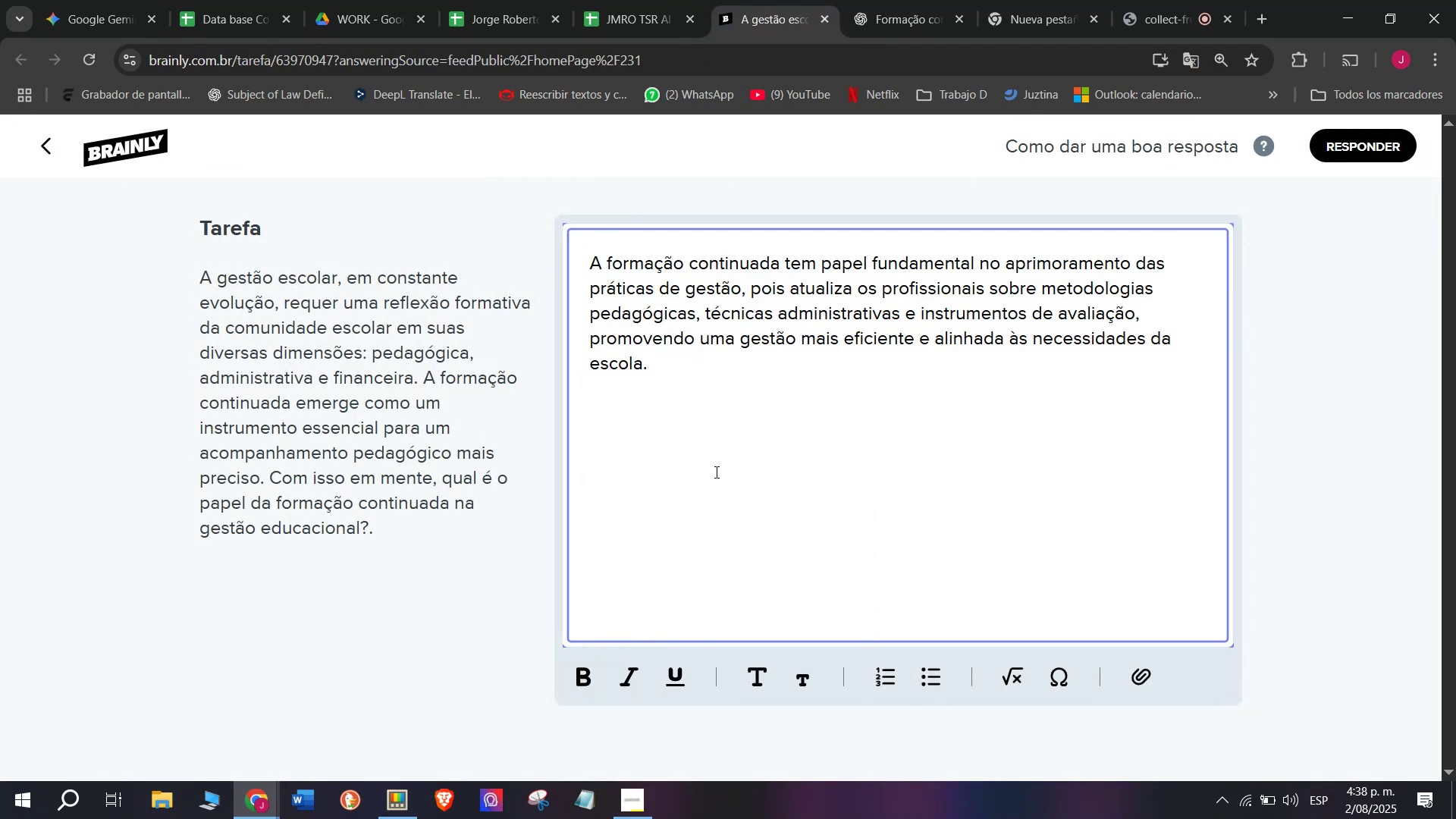 
key(Enter)
 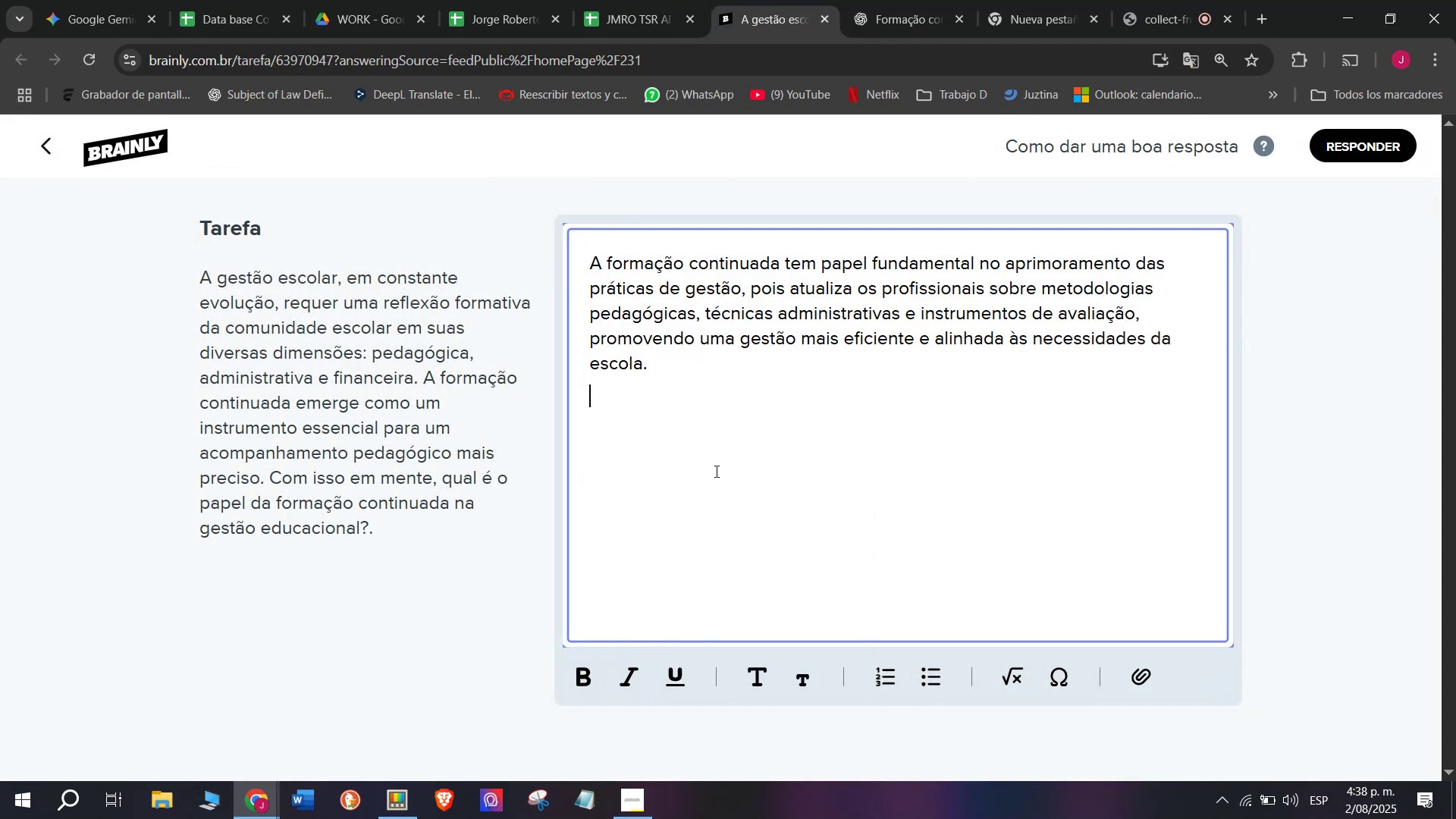 
key(Enter)
 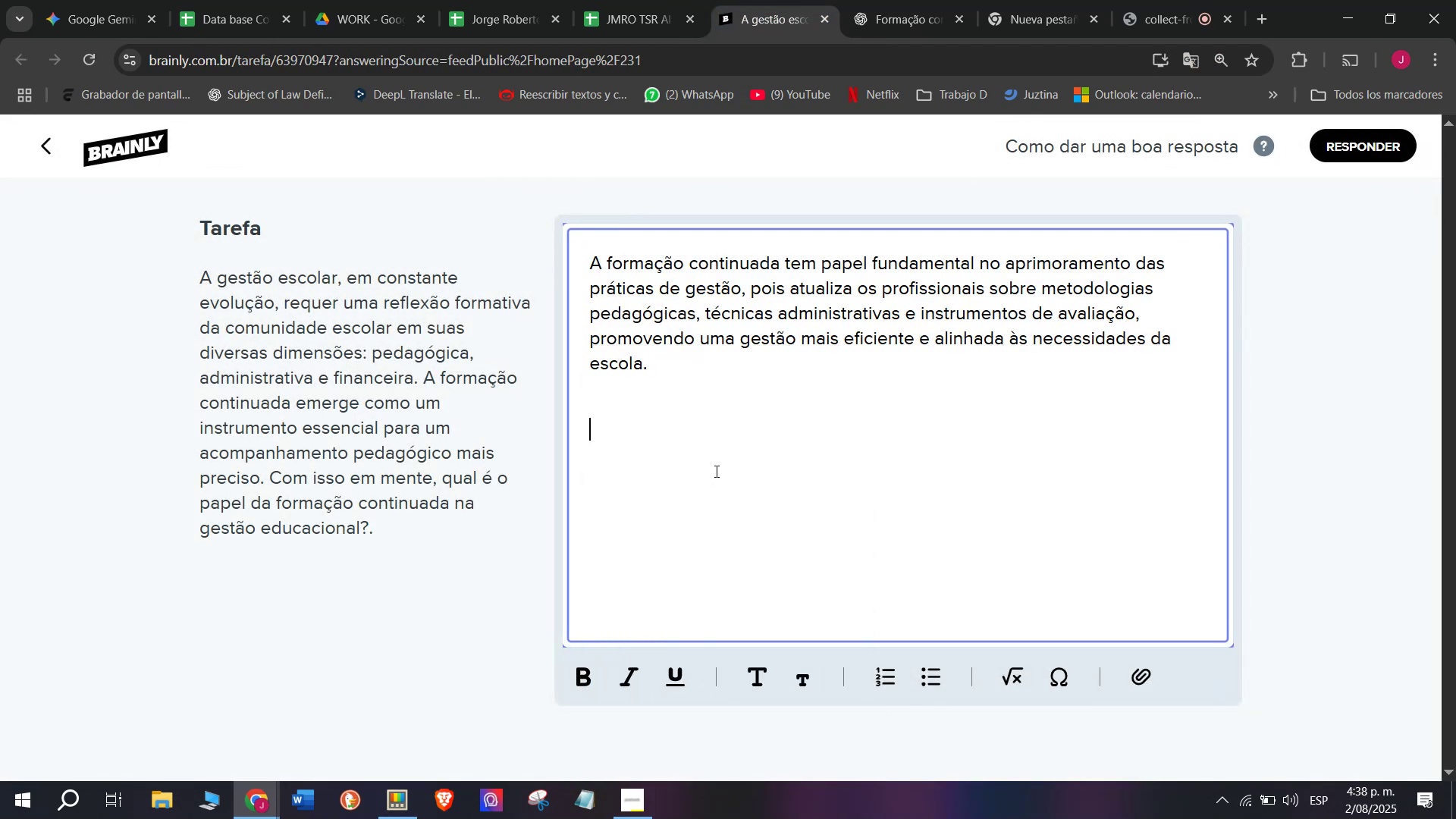 
key(Meta+MetaLeft)
 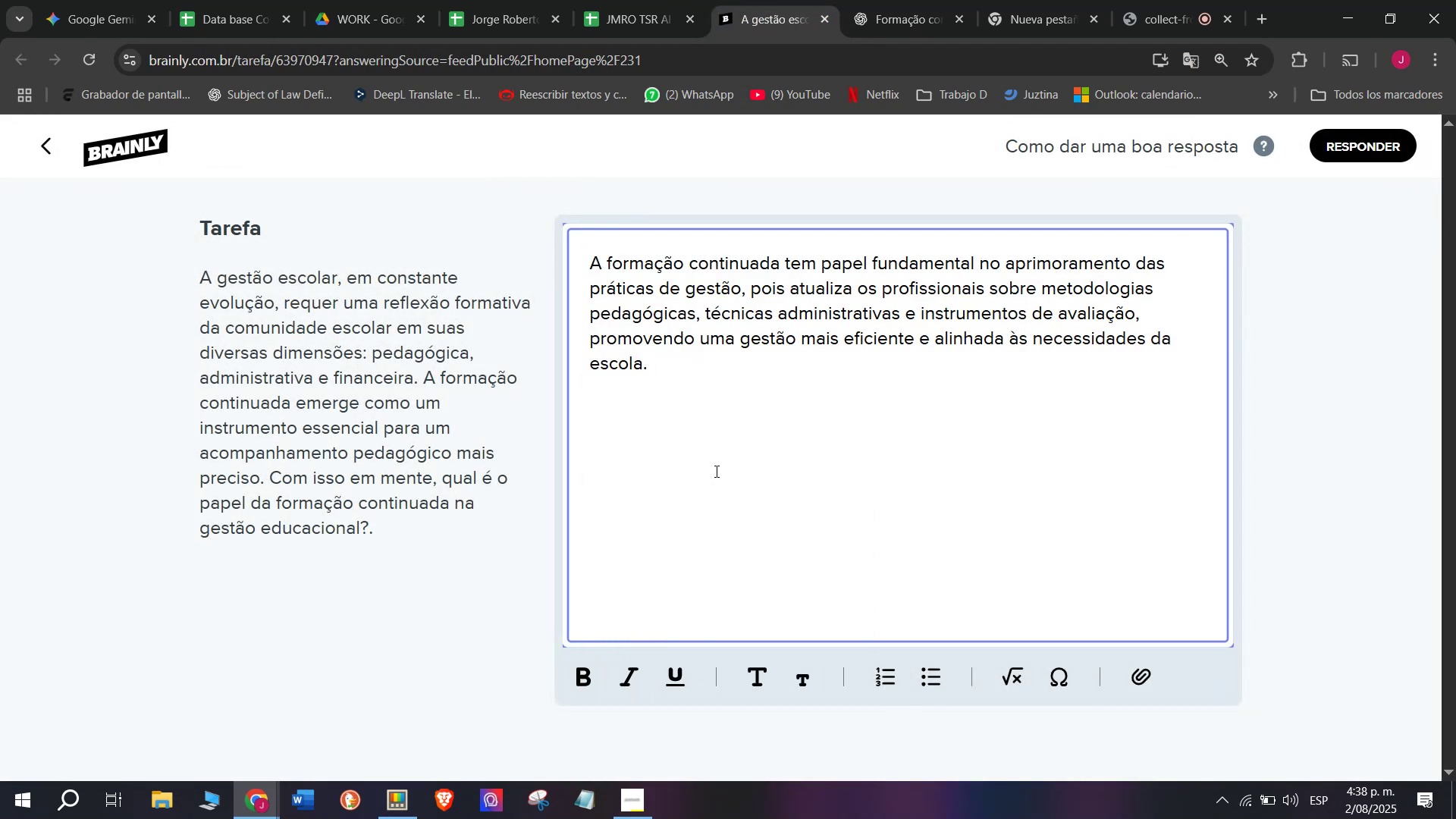 
key(Meta+V)
 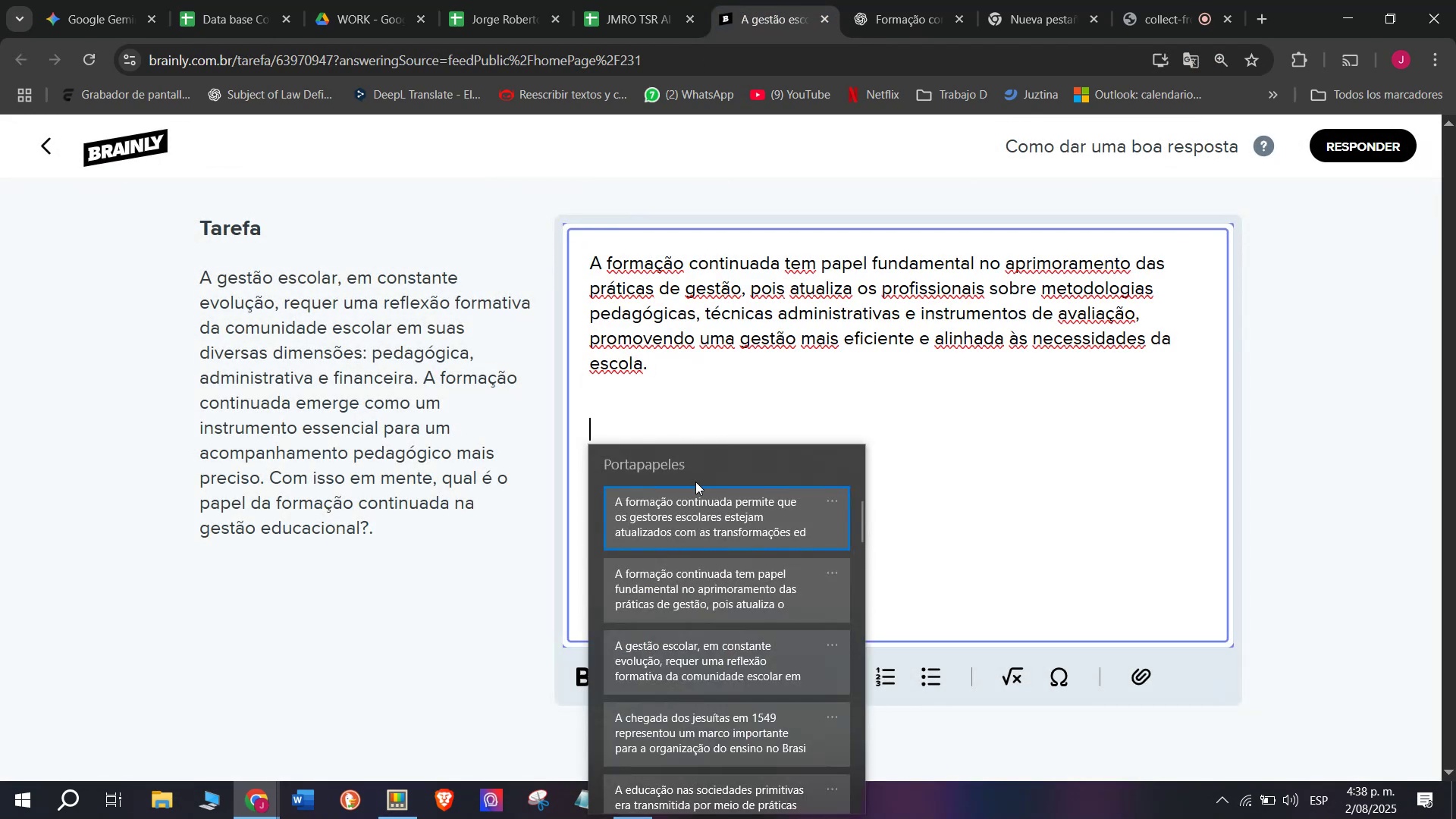 
key(Control+ControlLeft)
 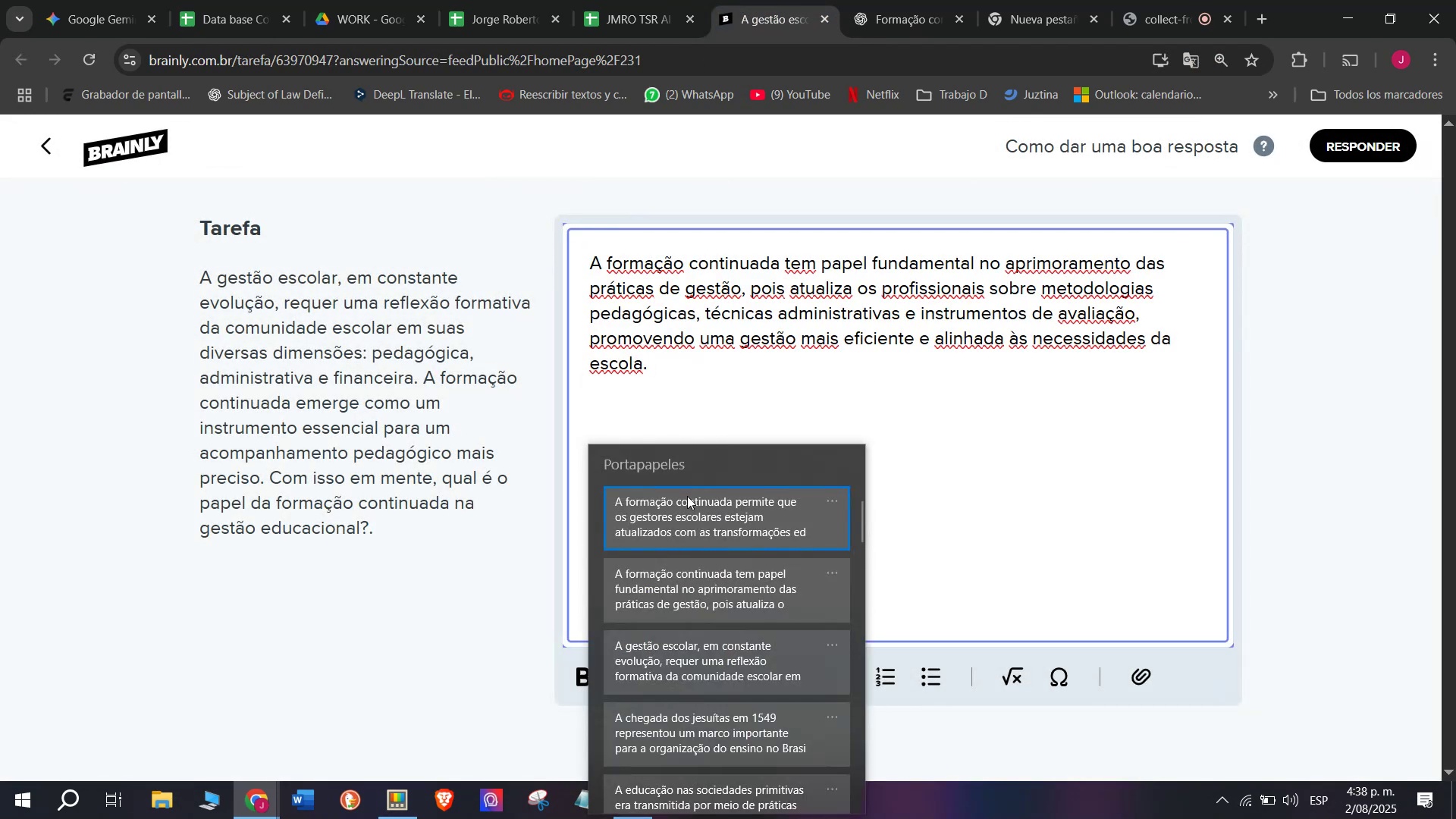 
key(Control+V)
 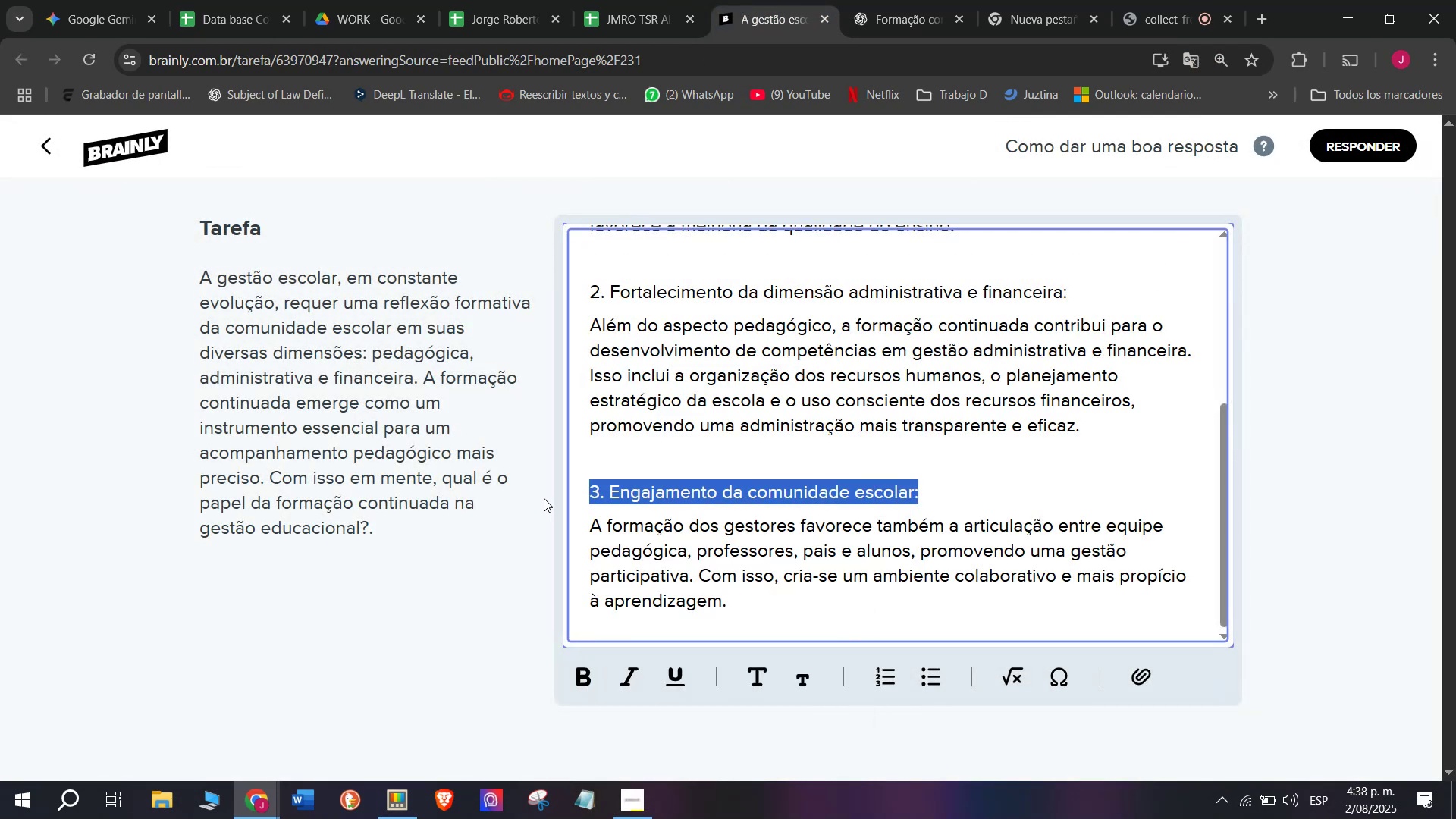 
key(Backspace)
 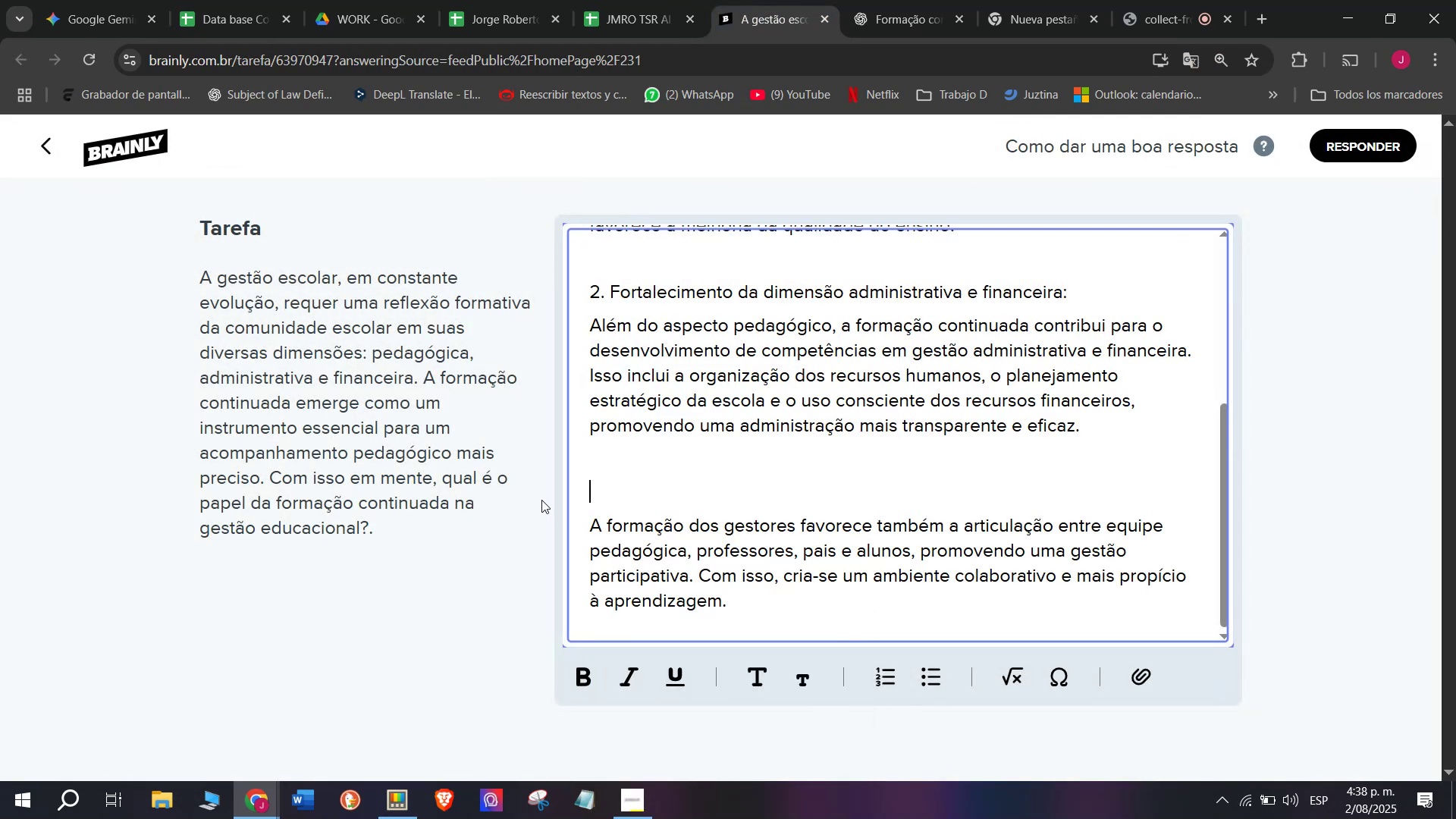 
key(Backspace)
 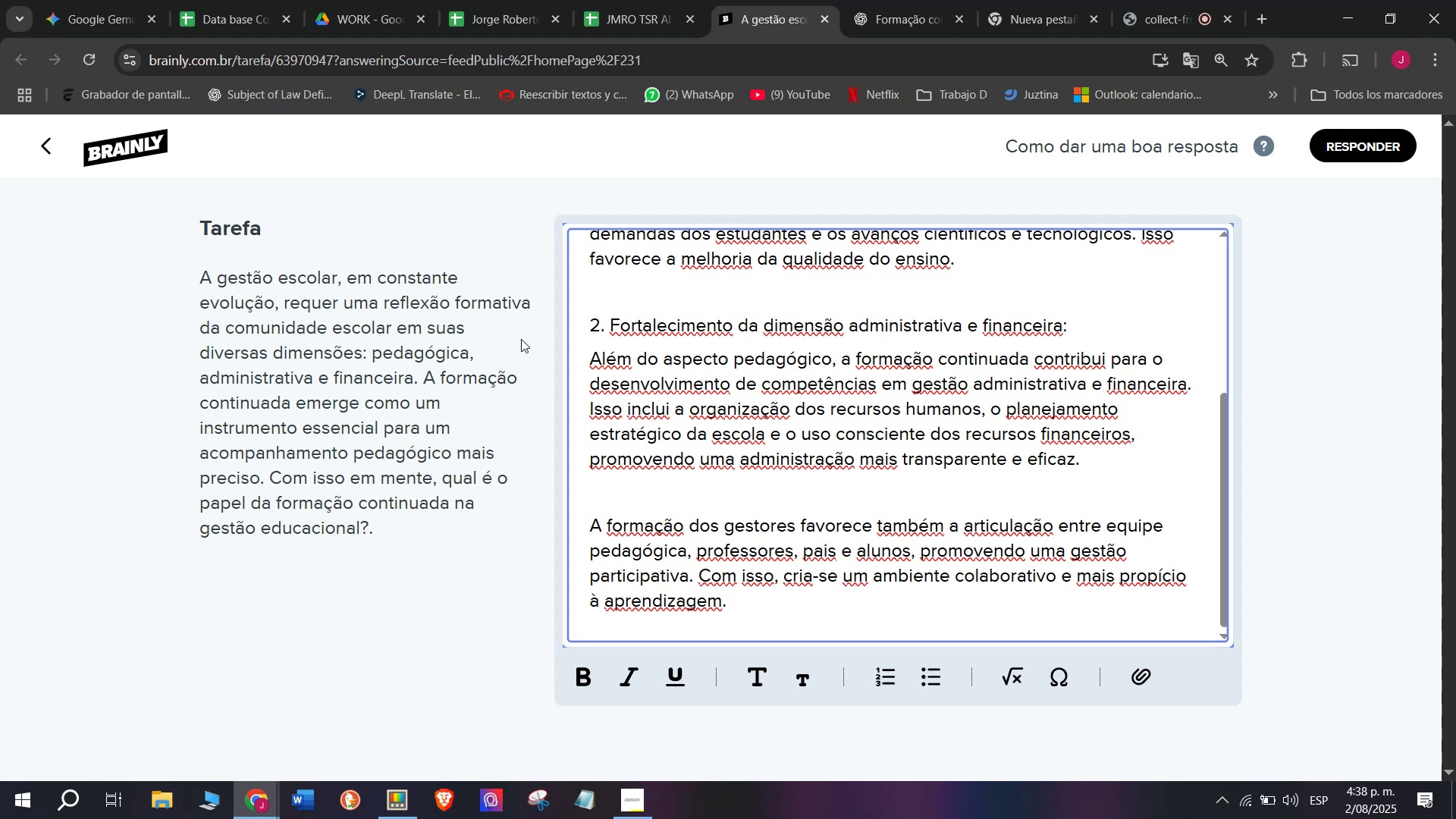 
left_click([1000, 320])
 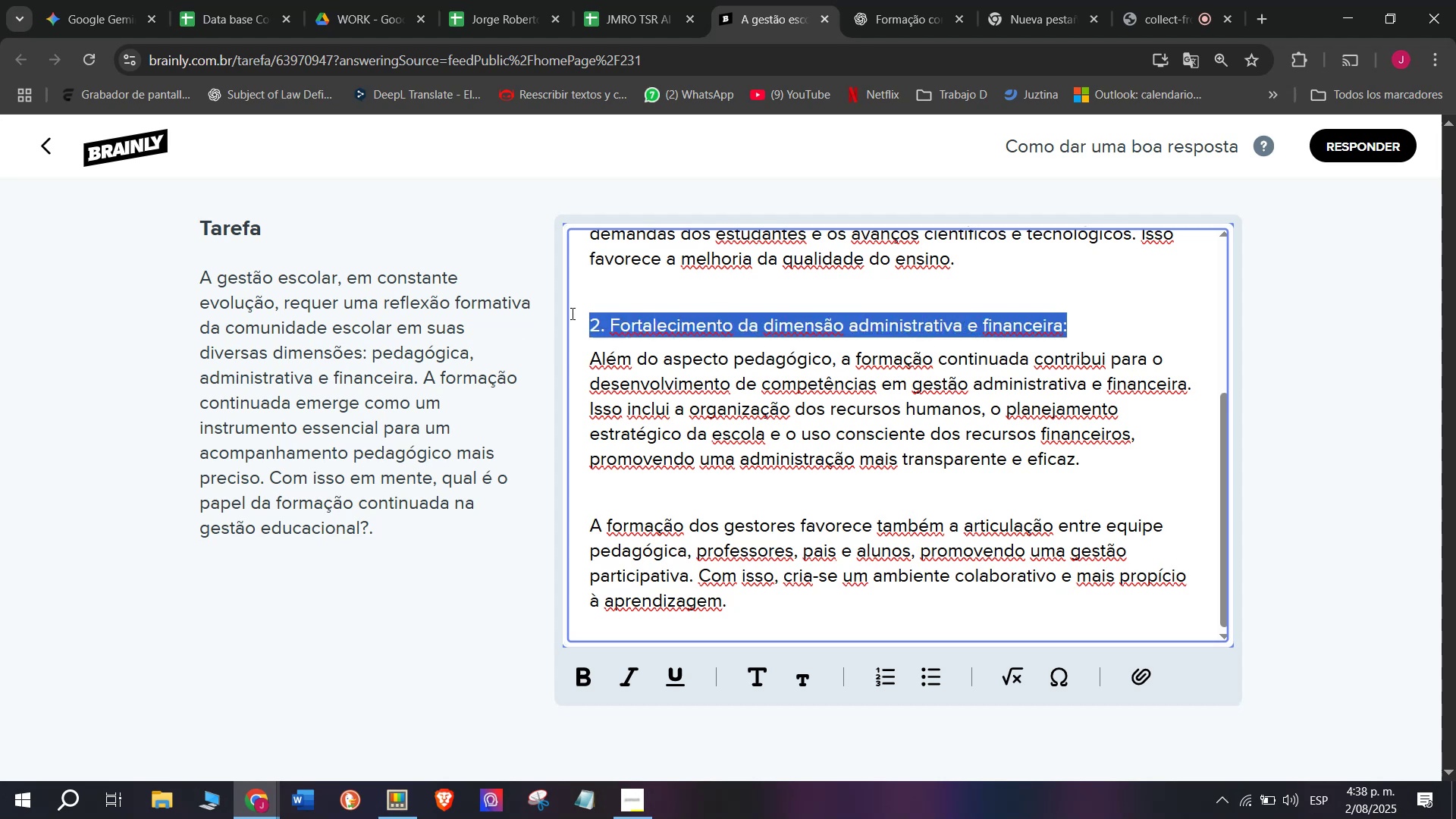 
key(Backspace)
 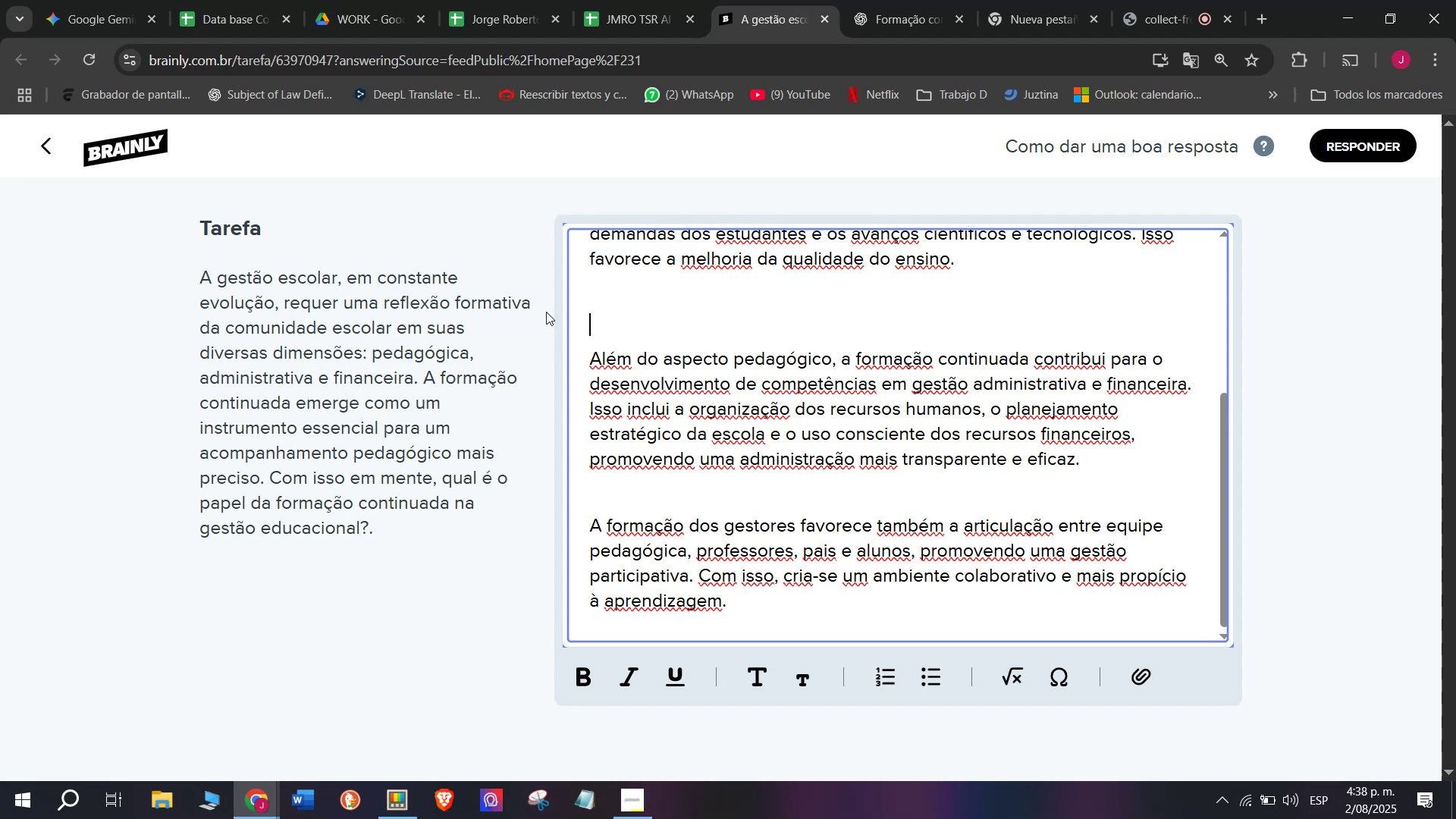 
key(Backspace)
 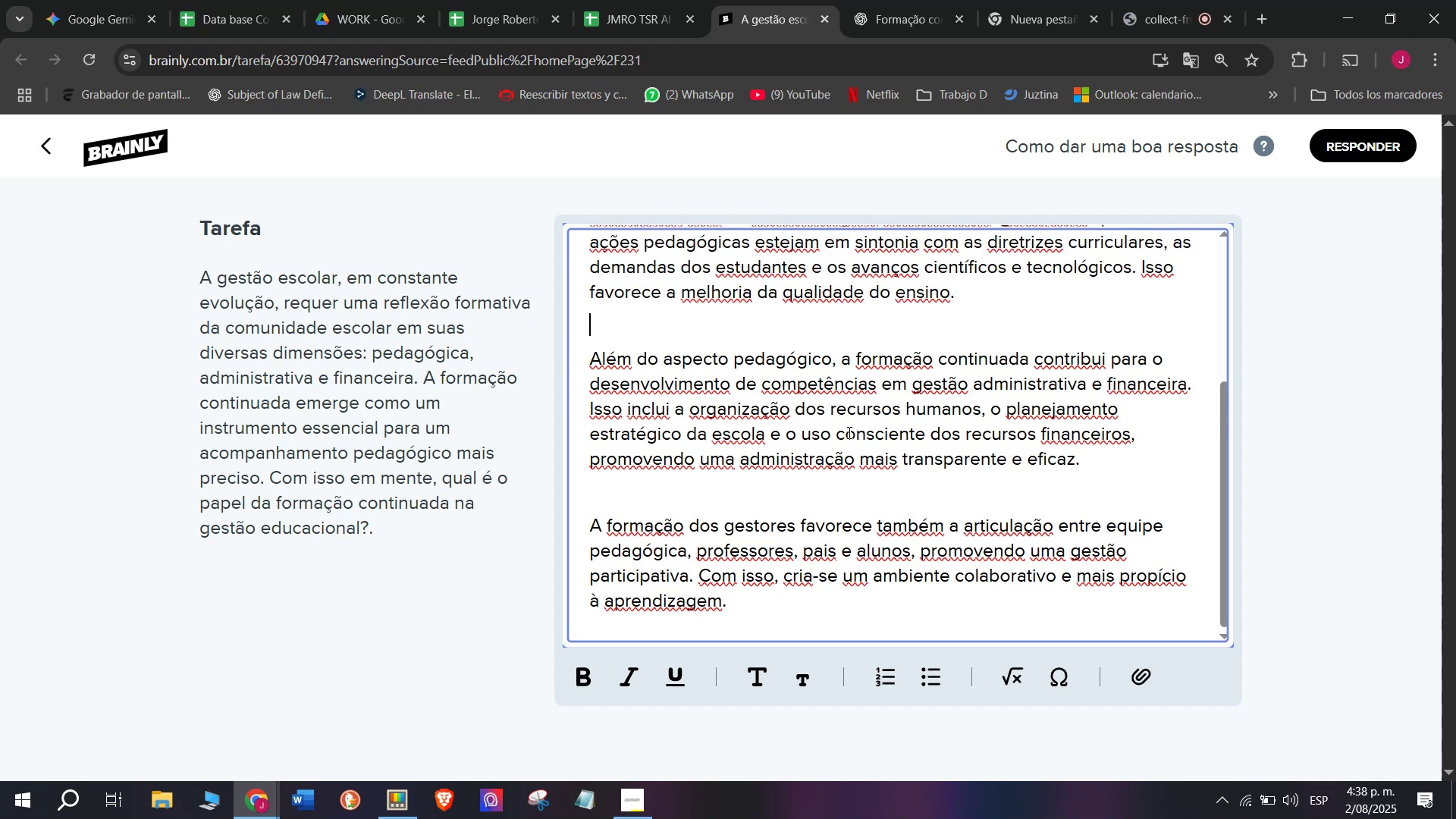 
scroll: coordinate [848, 432], scroll_direction: up, amount: 3.0
 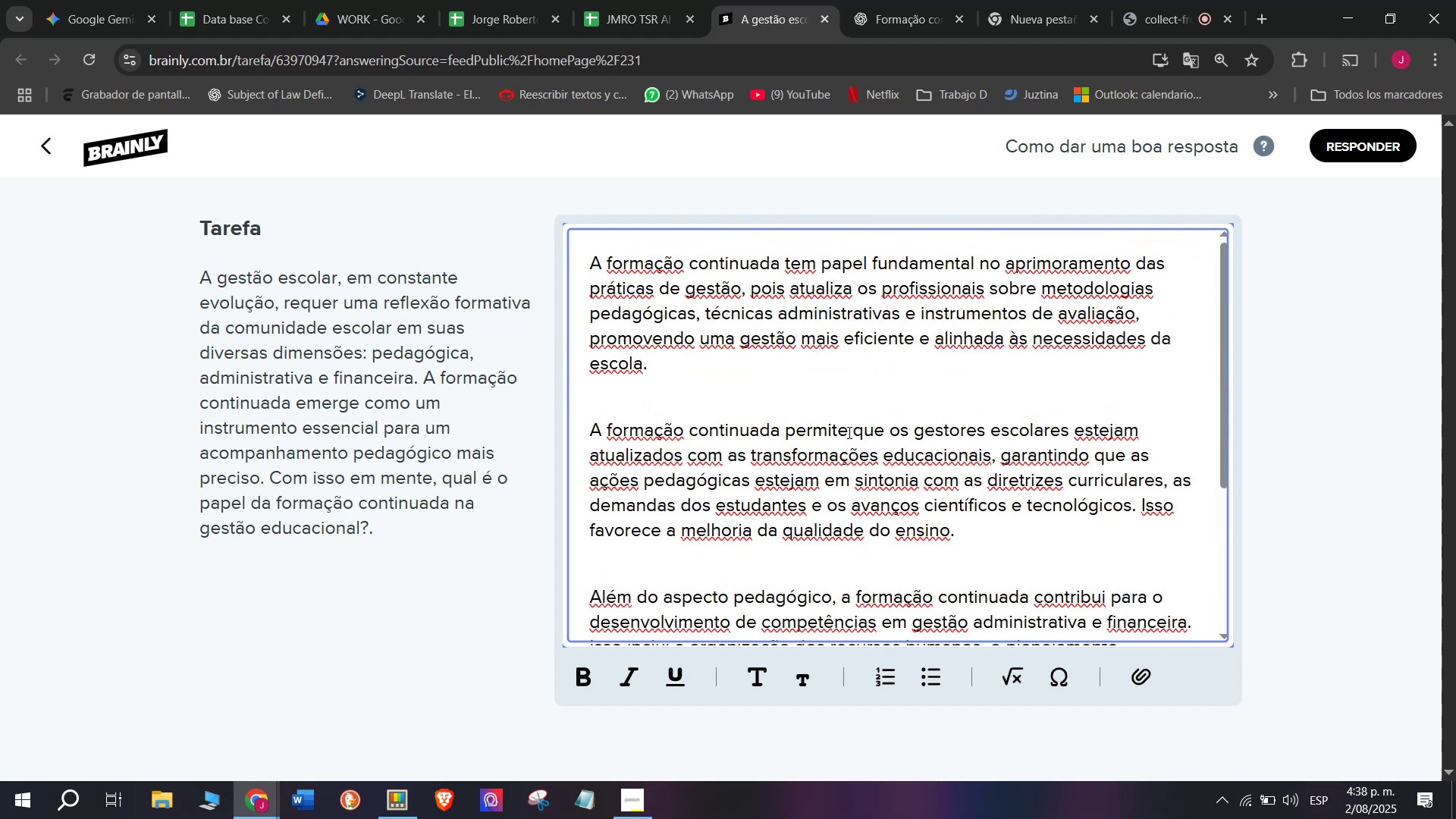 
scroll: coordinate [848, 432], scroll_direction: down, amount: 2.0
 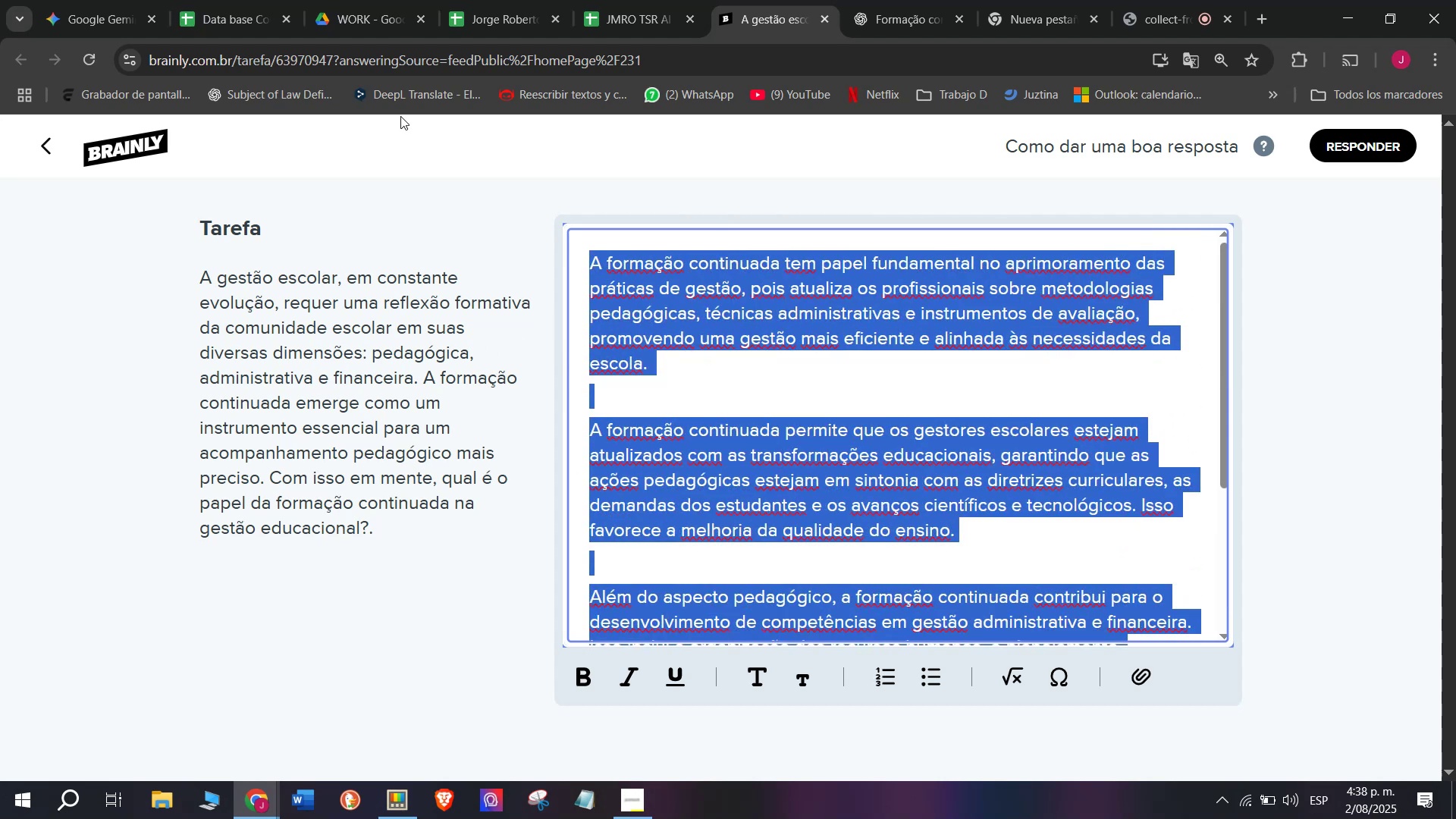 
key(Control+C)
 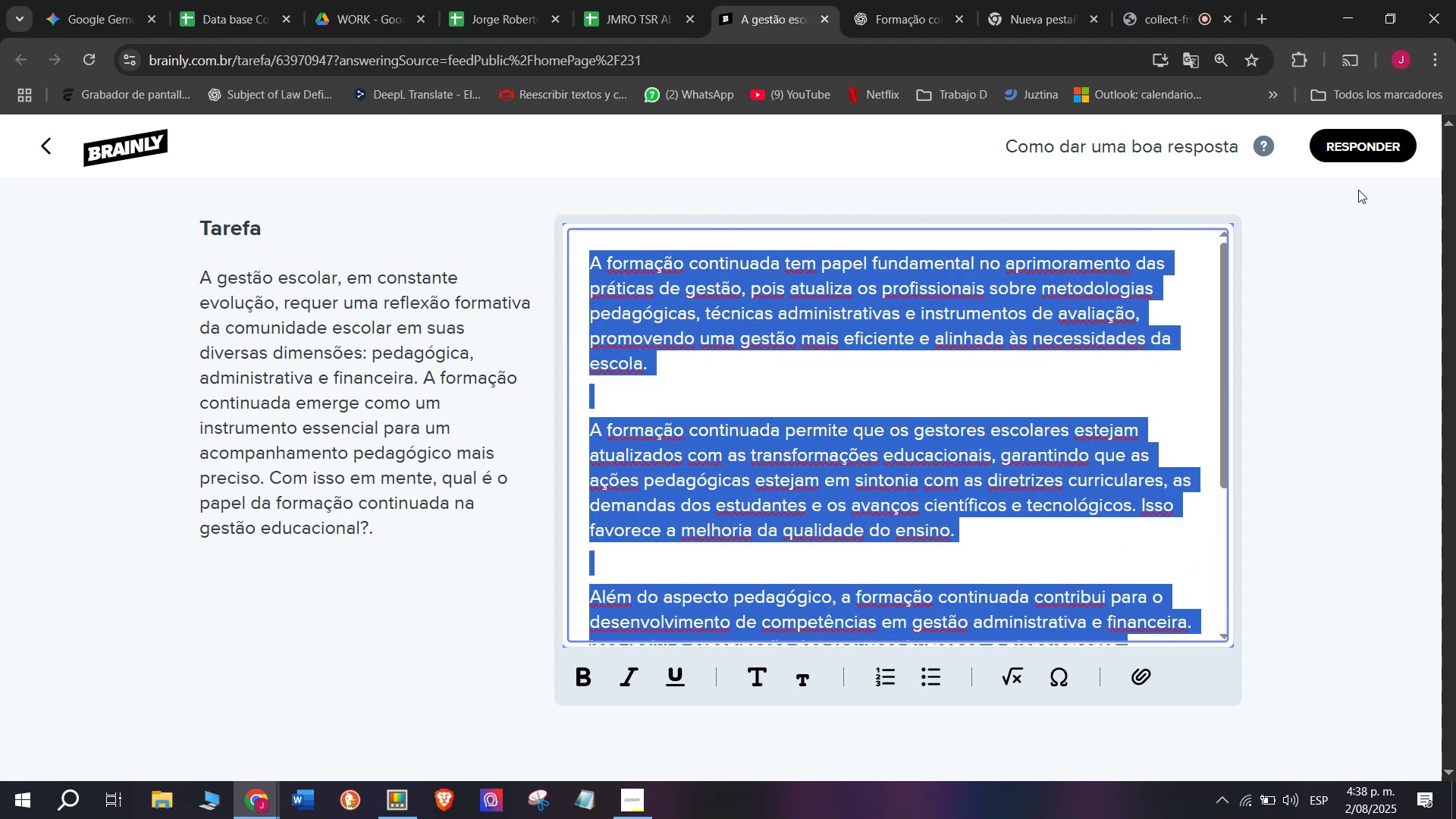 
left_click([1344, 141])
 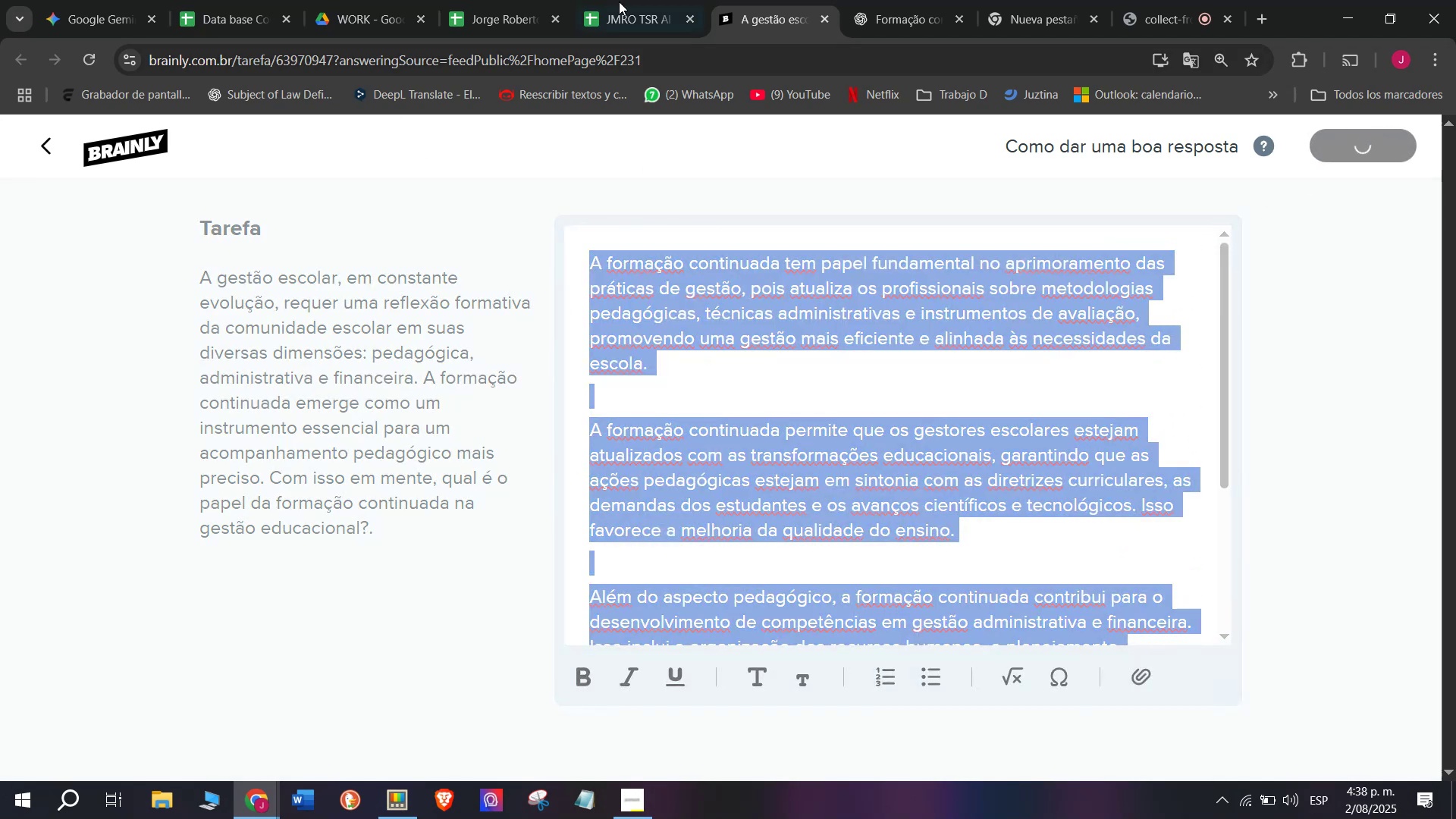 
left_click([619, 0])
 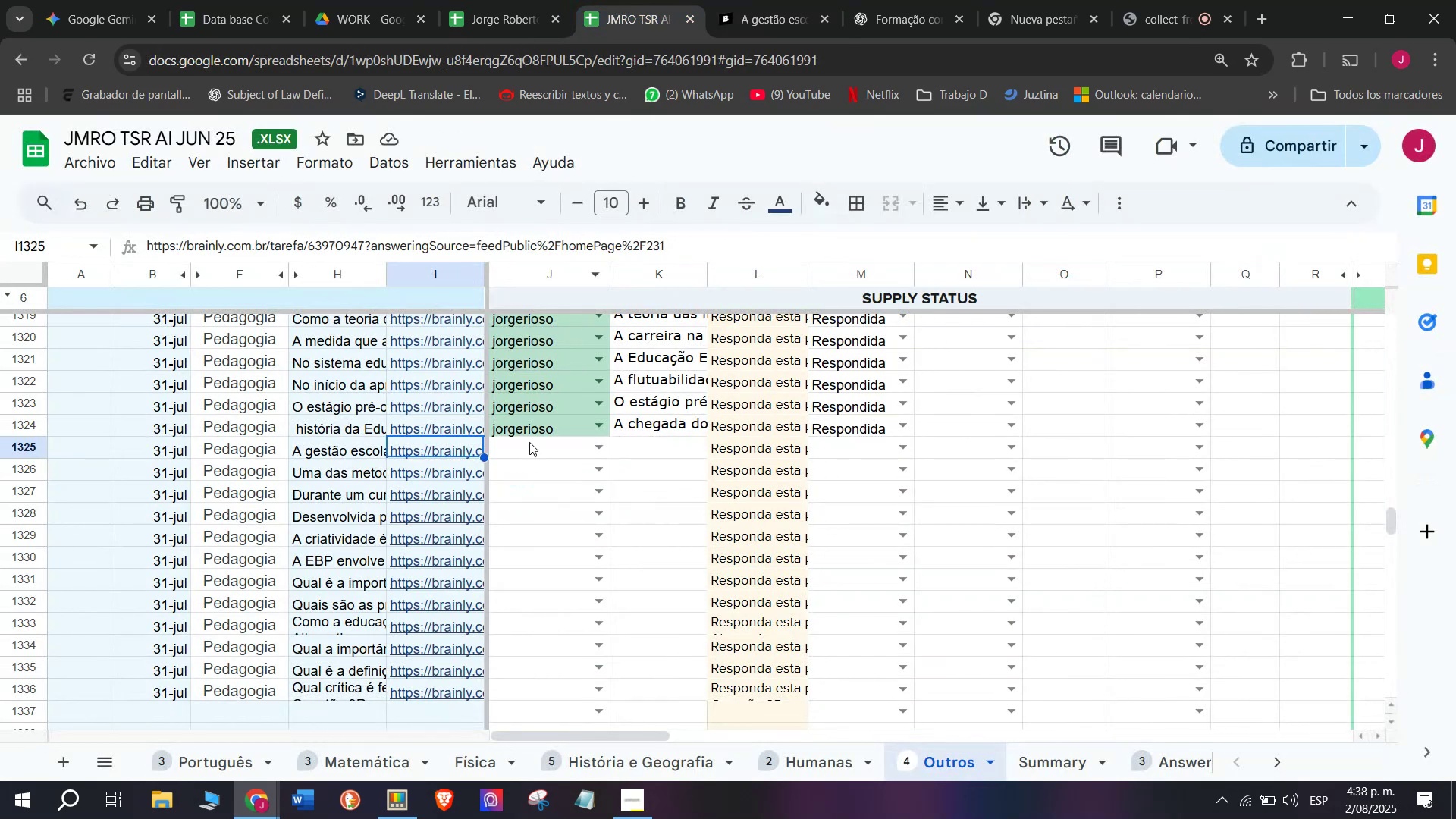 
left_click([524, 455])
 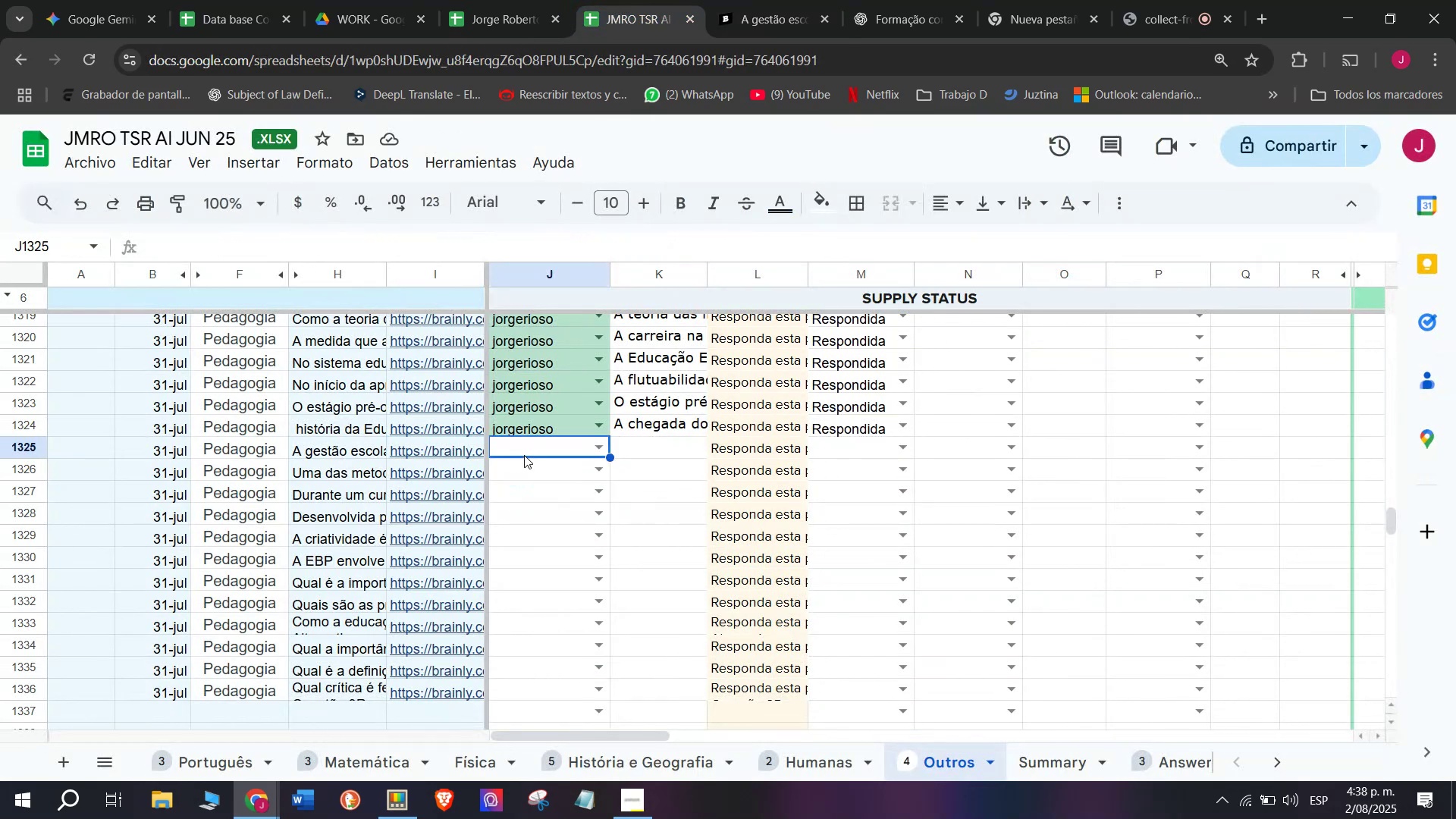 
key(J)
 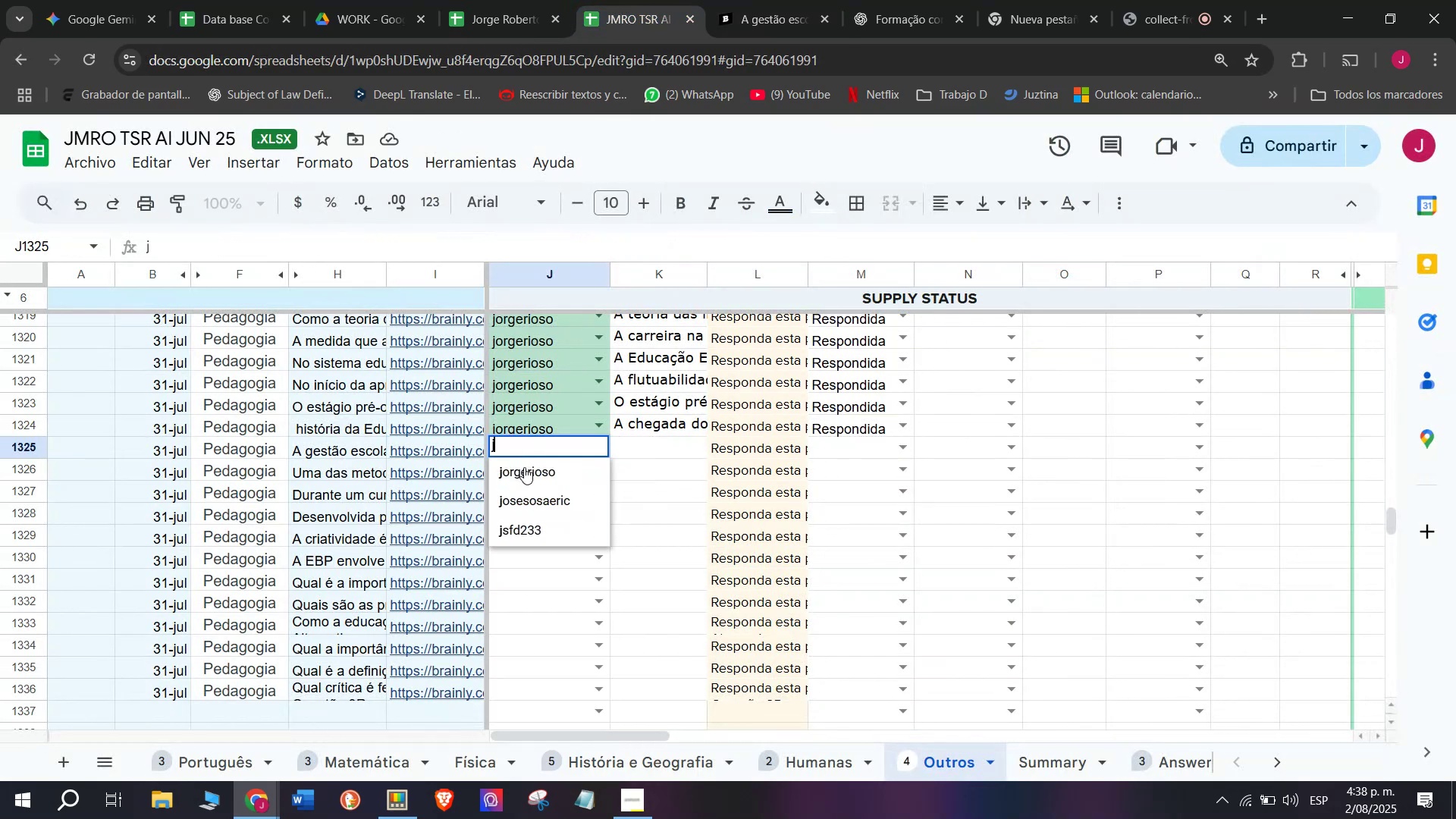 
left_click([524, 467])
 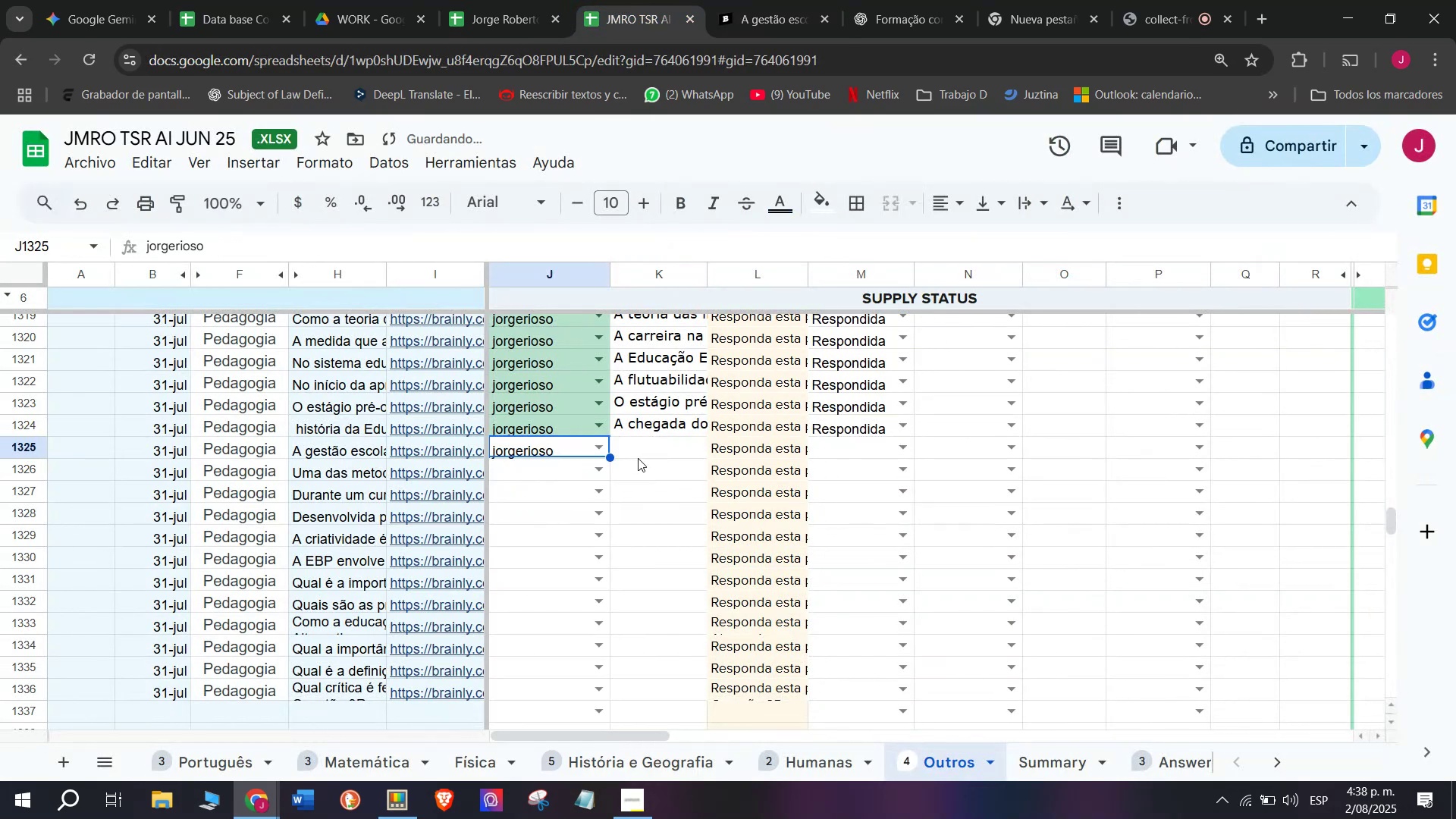 
left_click([638, 458])
 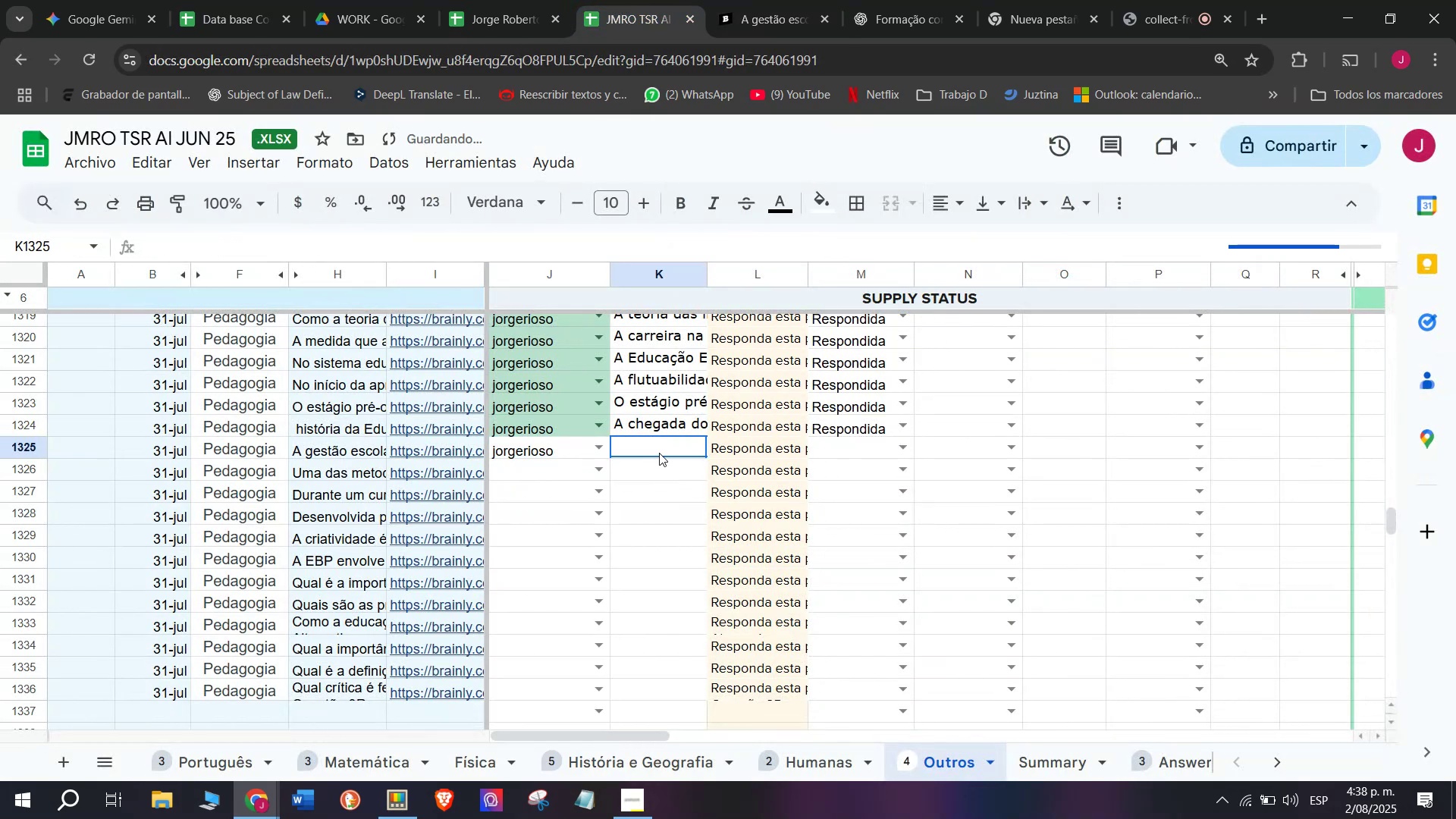 
double_click([659, 453])
 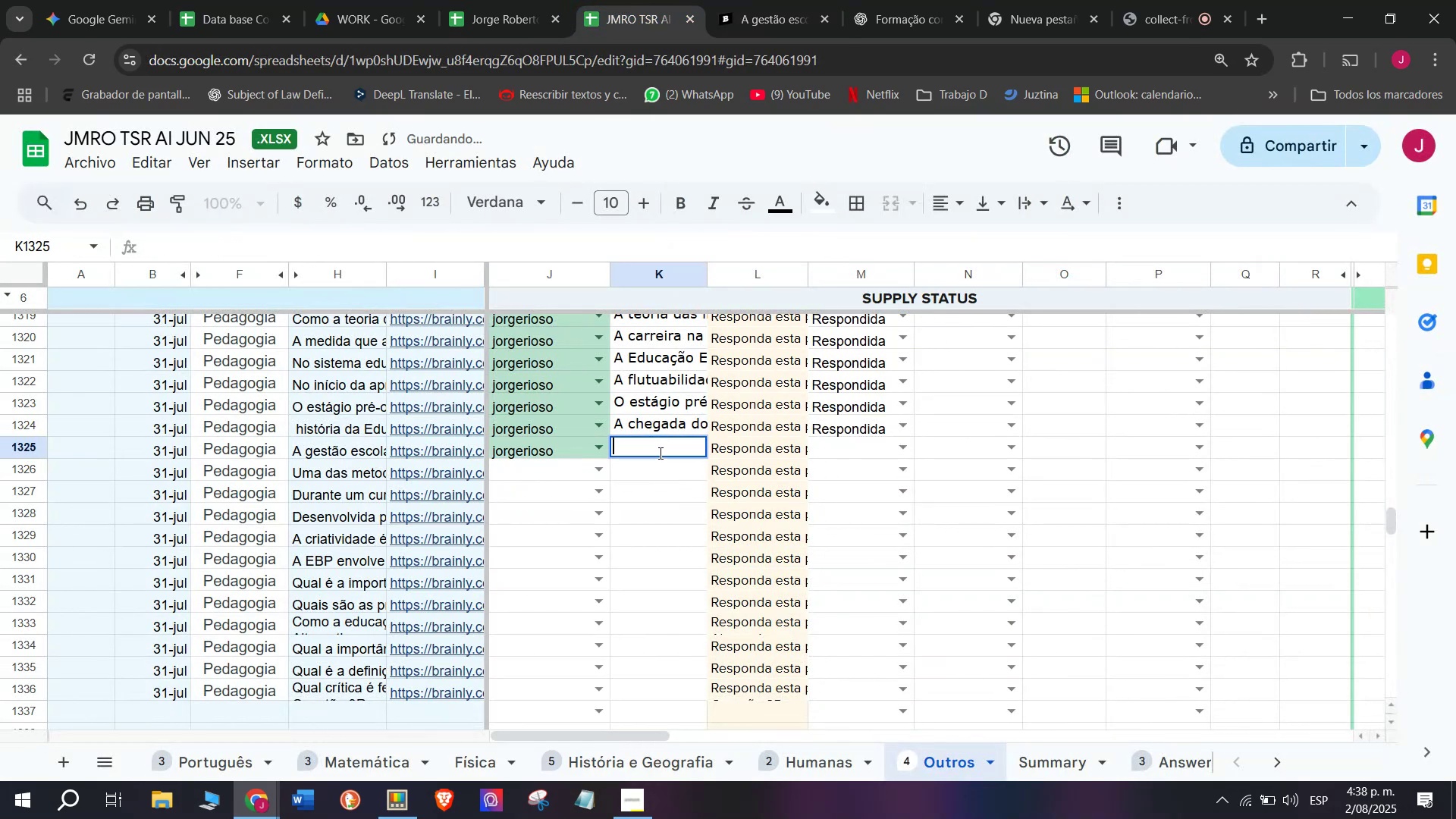 
key(Control+V)
 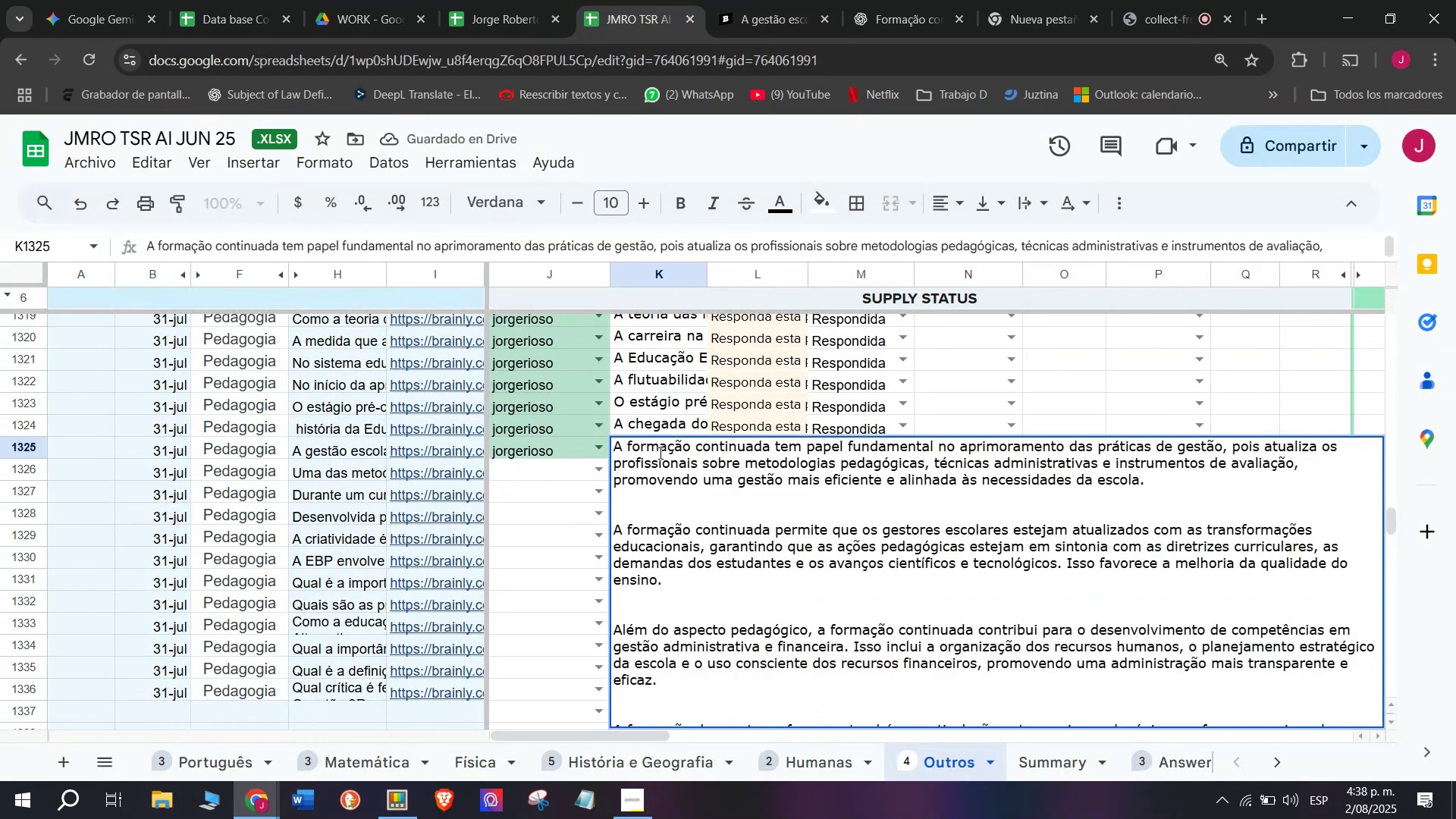 
key(Enter)
 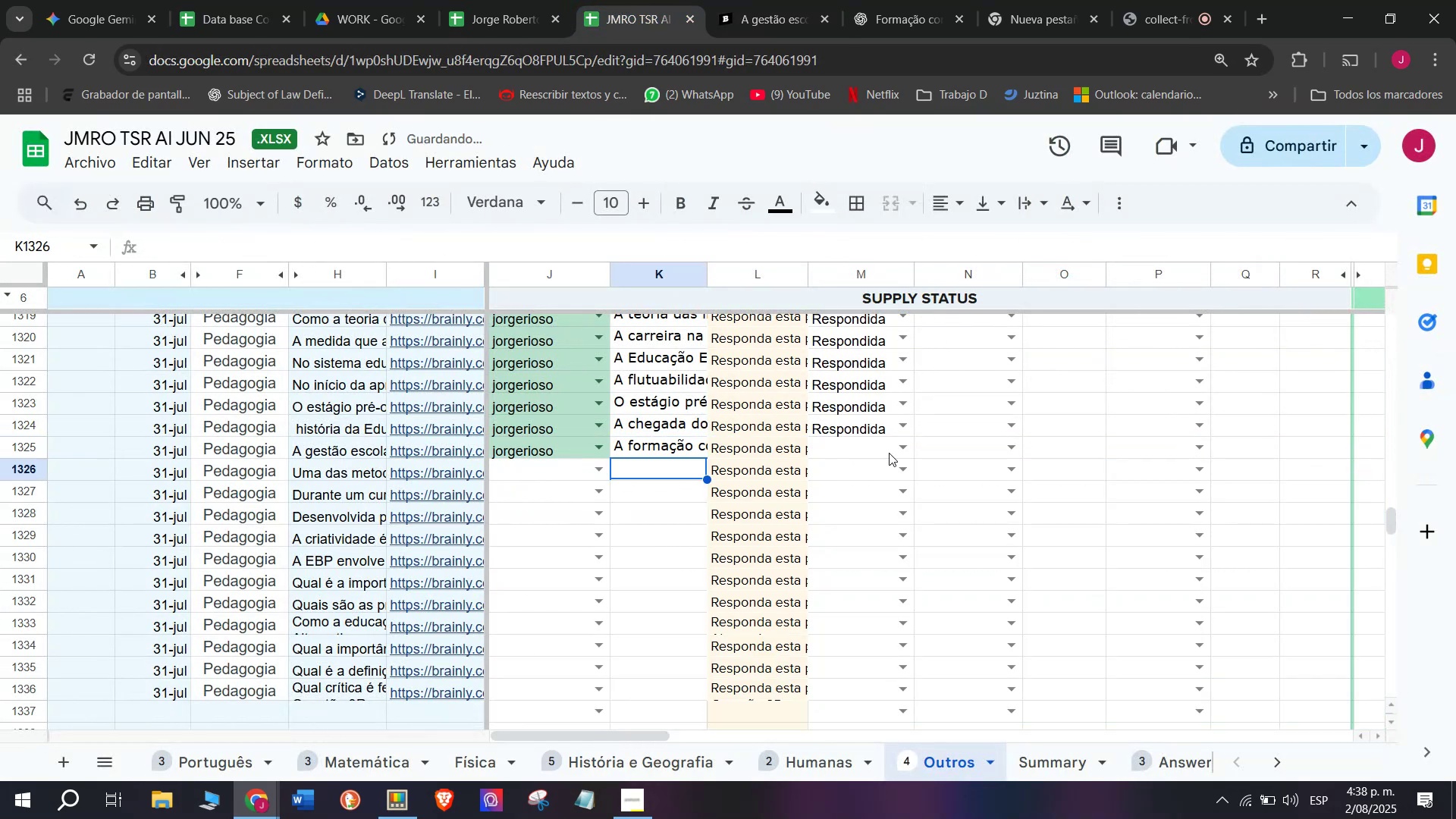 
left_click([896, 453])
 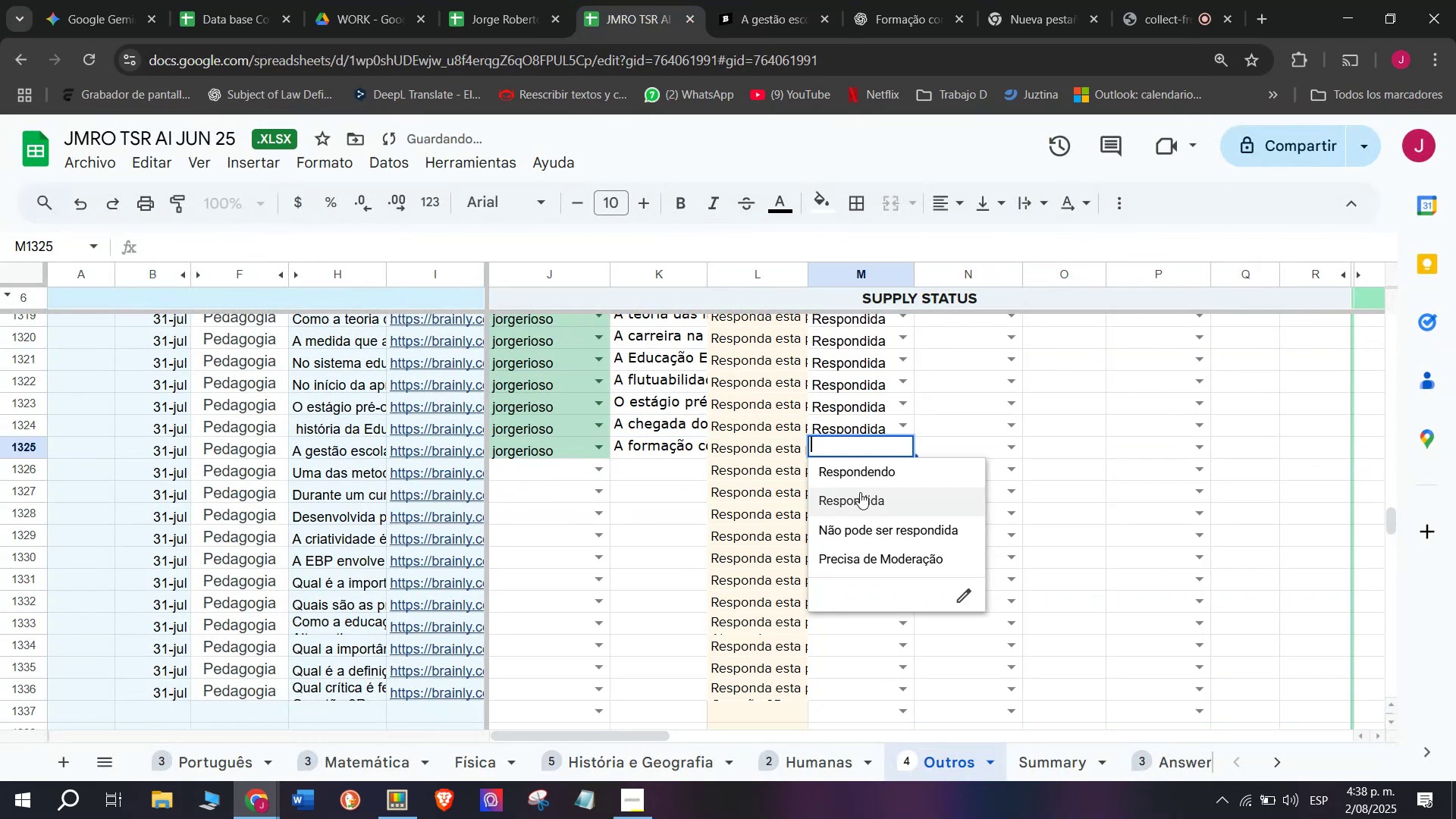 
triple_click([854, 501])
 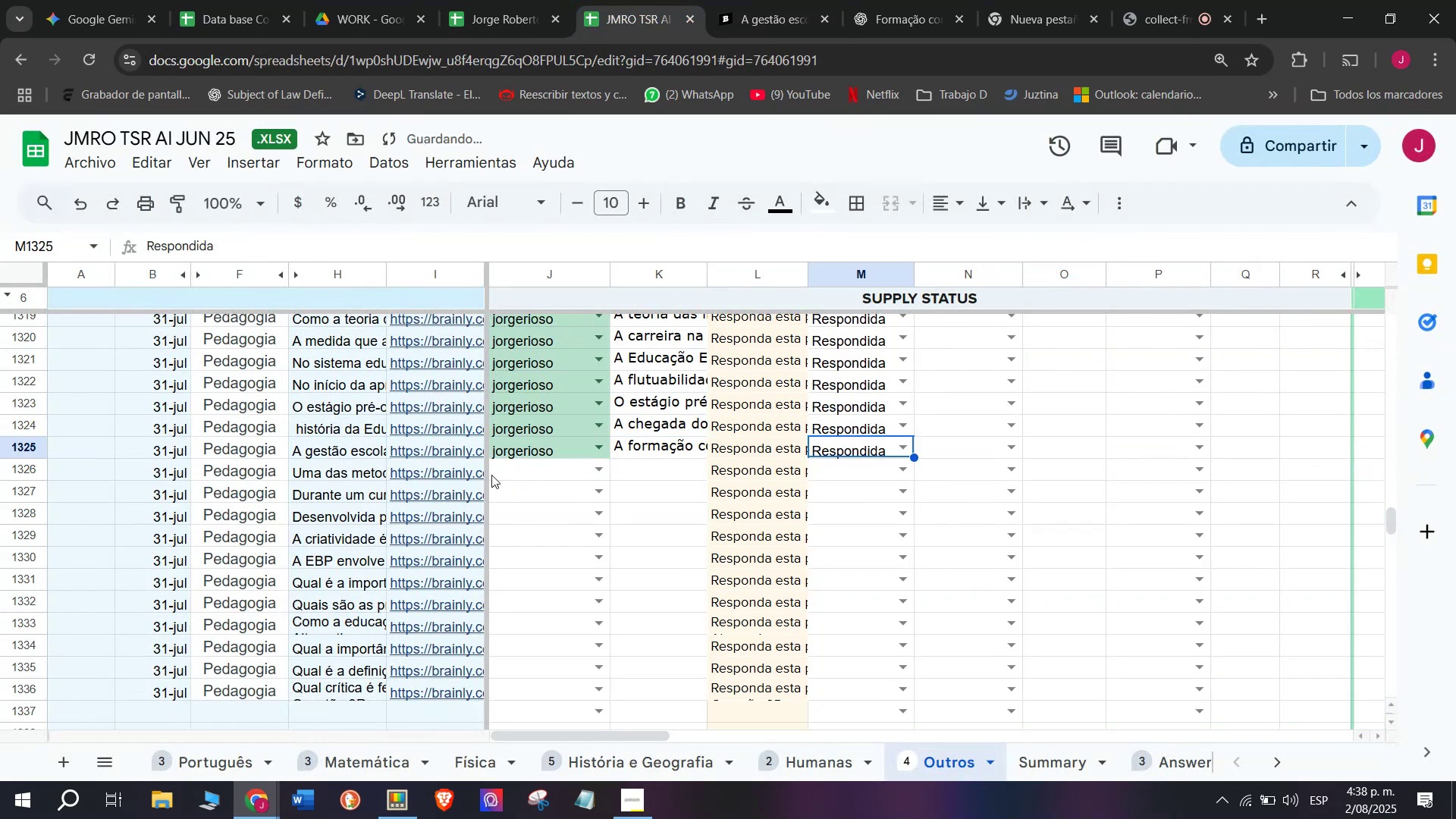 
left_click([476, 472])
 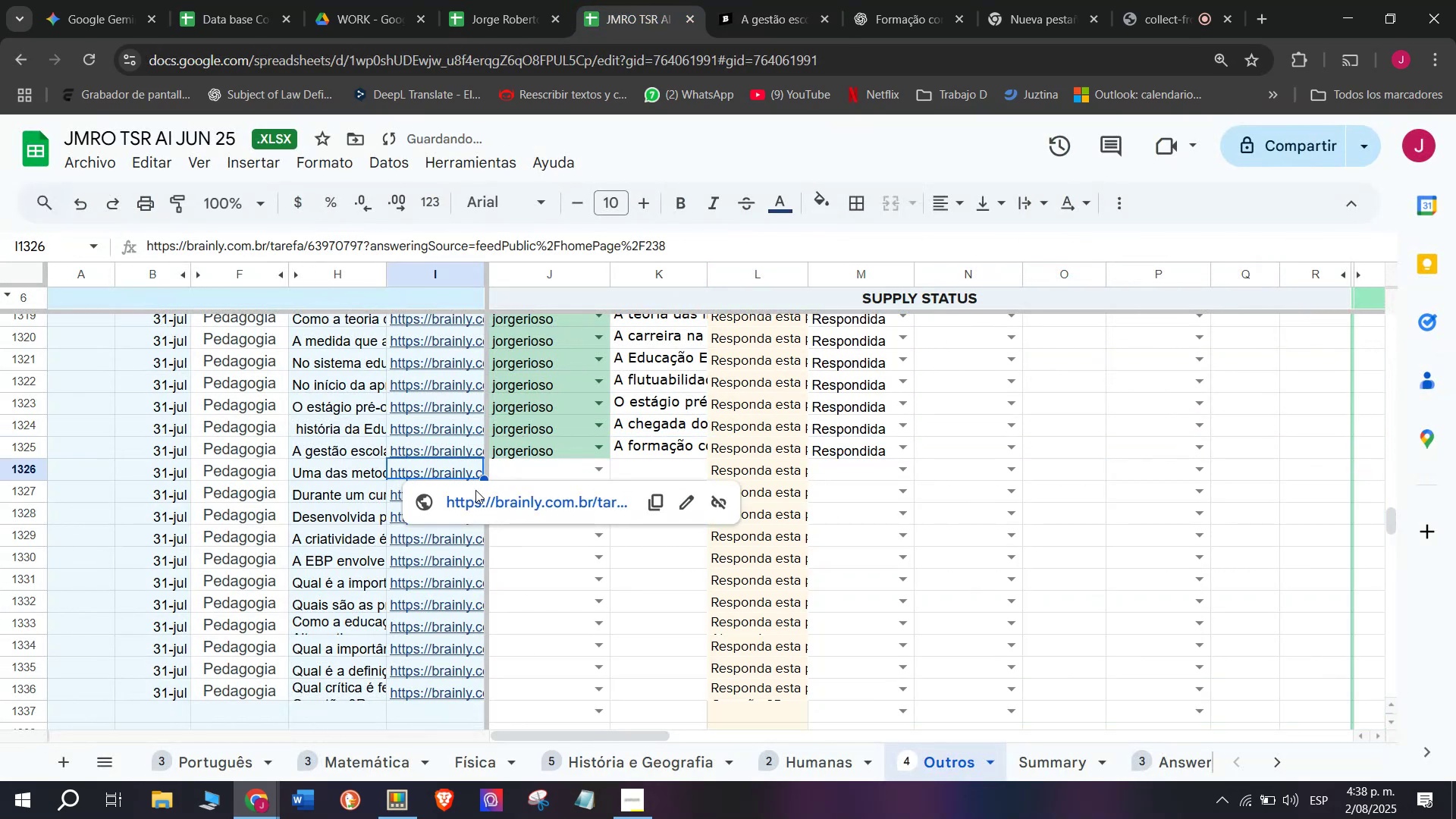 
left_click([475, 491])
 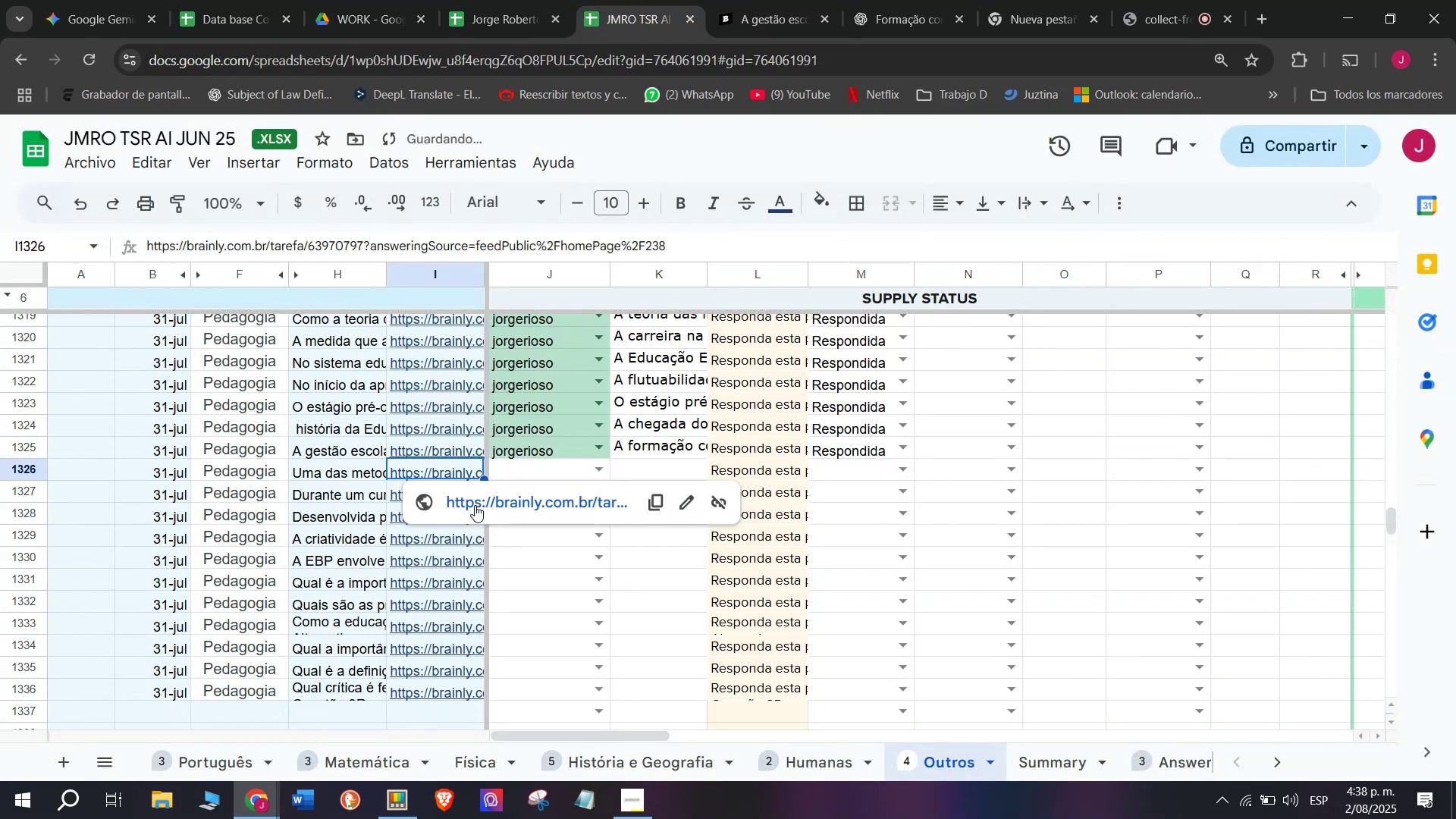 
left_click([475, 507])
 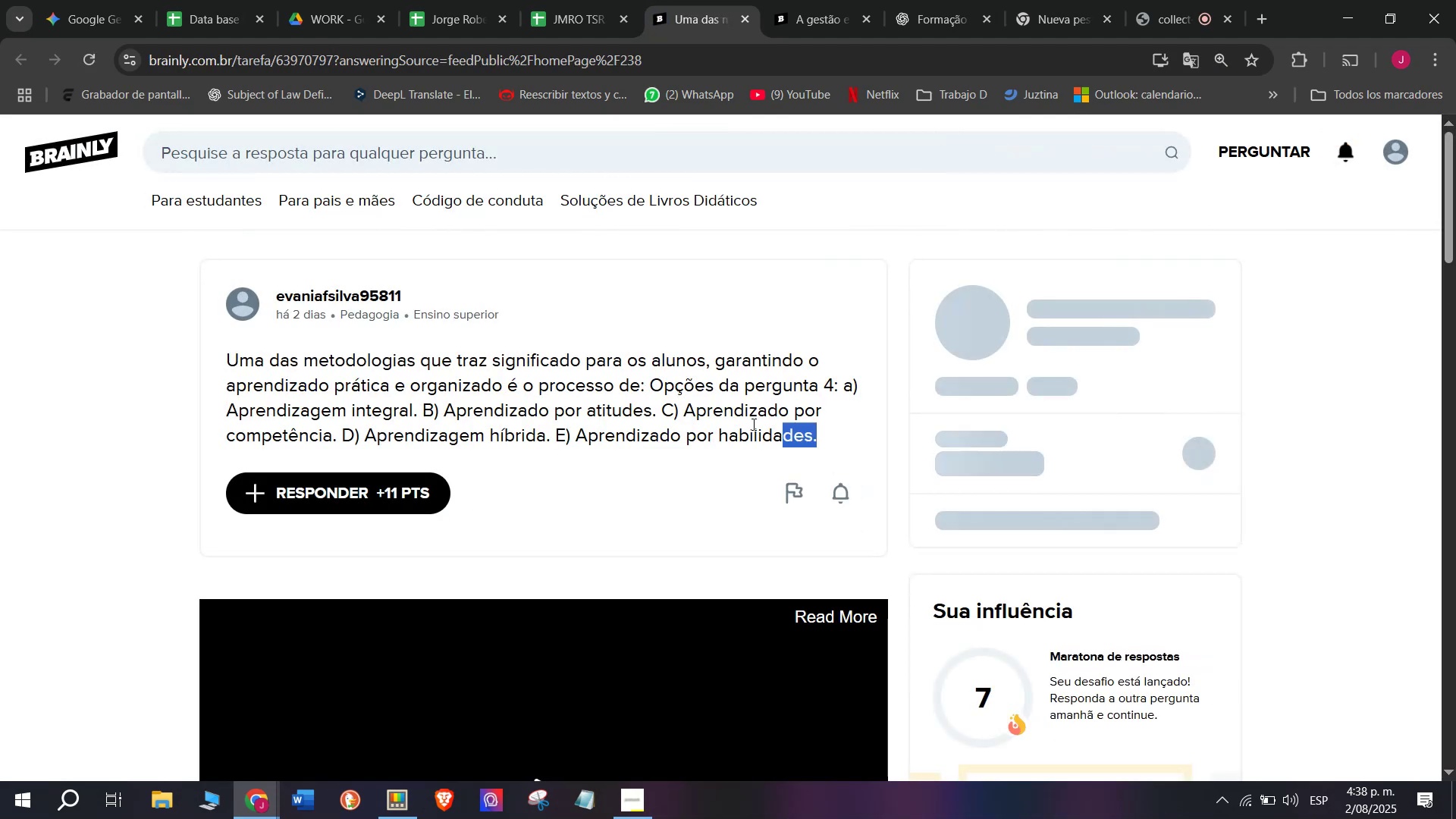 
key(Control+C)
 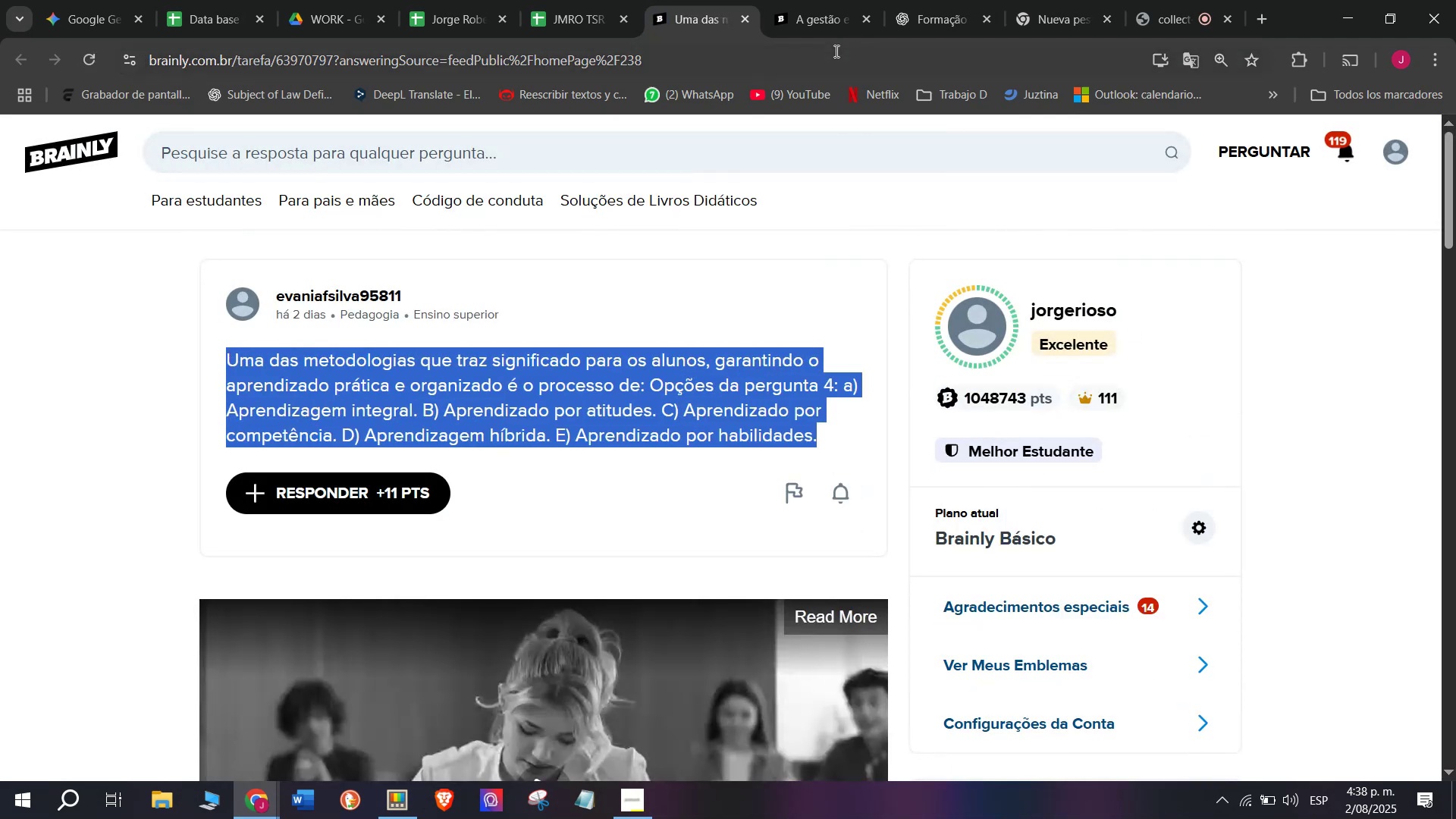 
left_click([836, 0])
 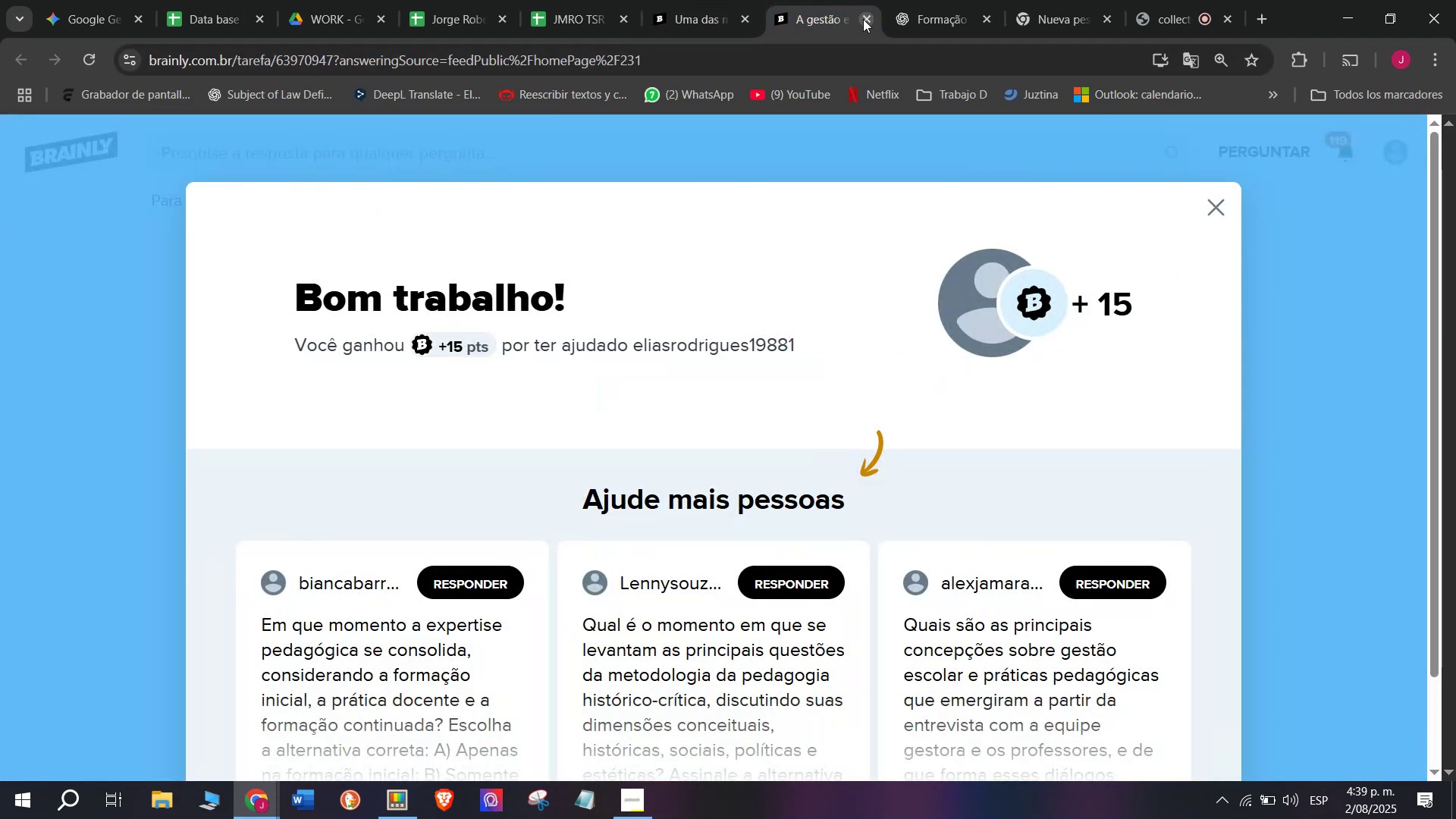 
left_click([864, 20])
 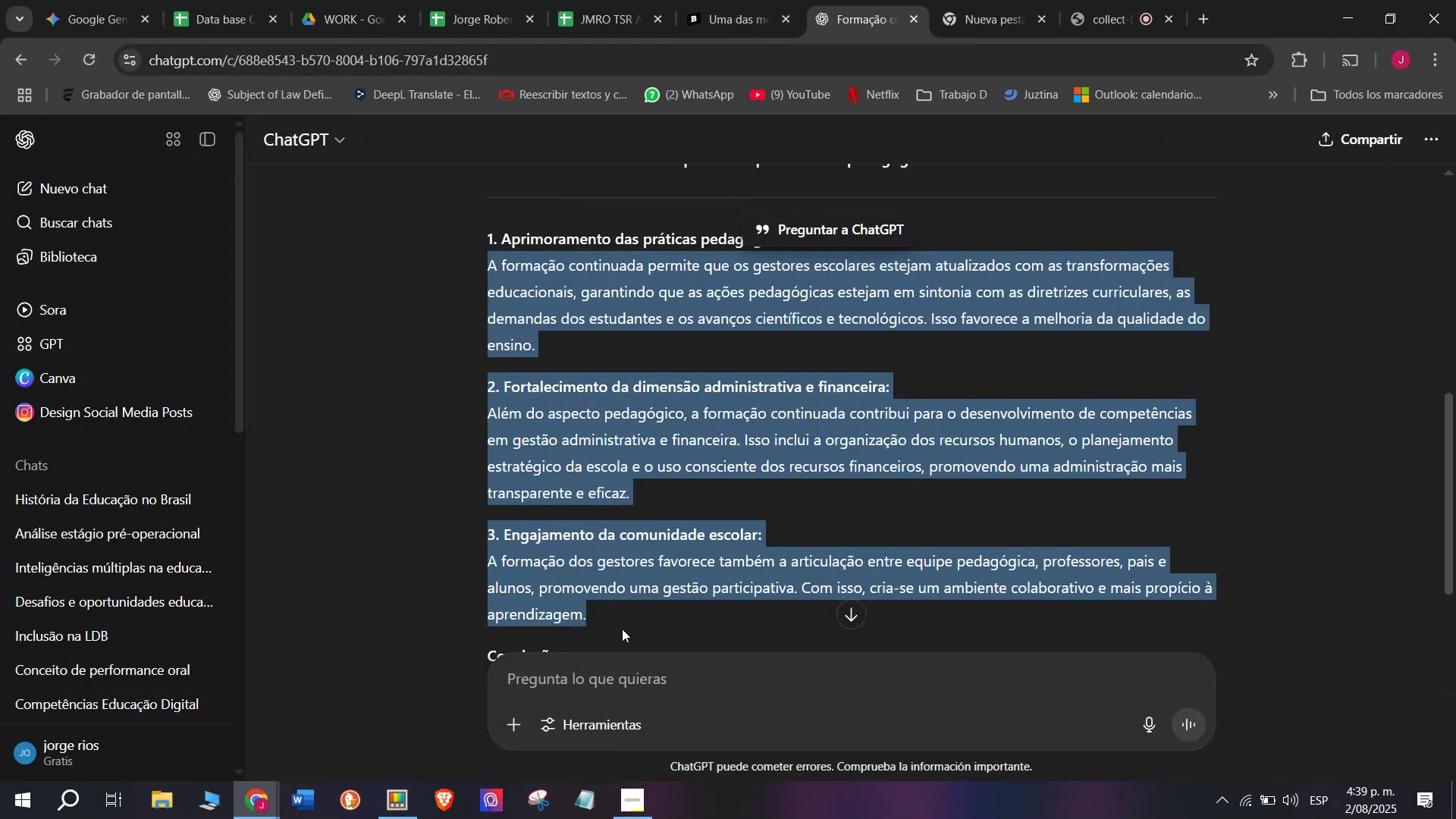 
left_click([610, 675])
 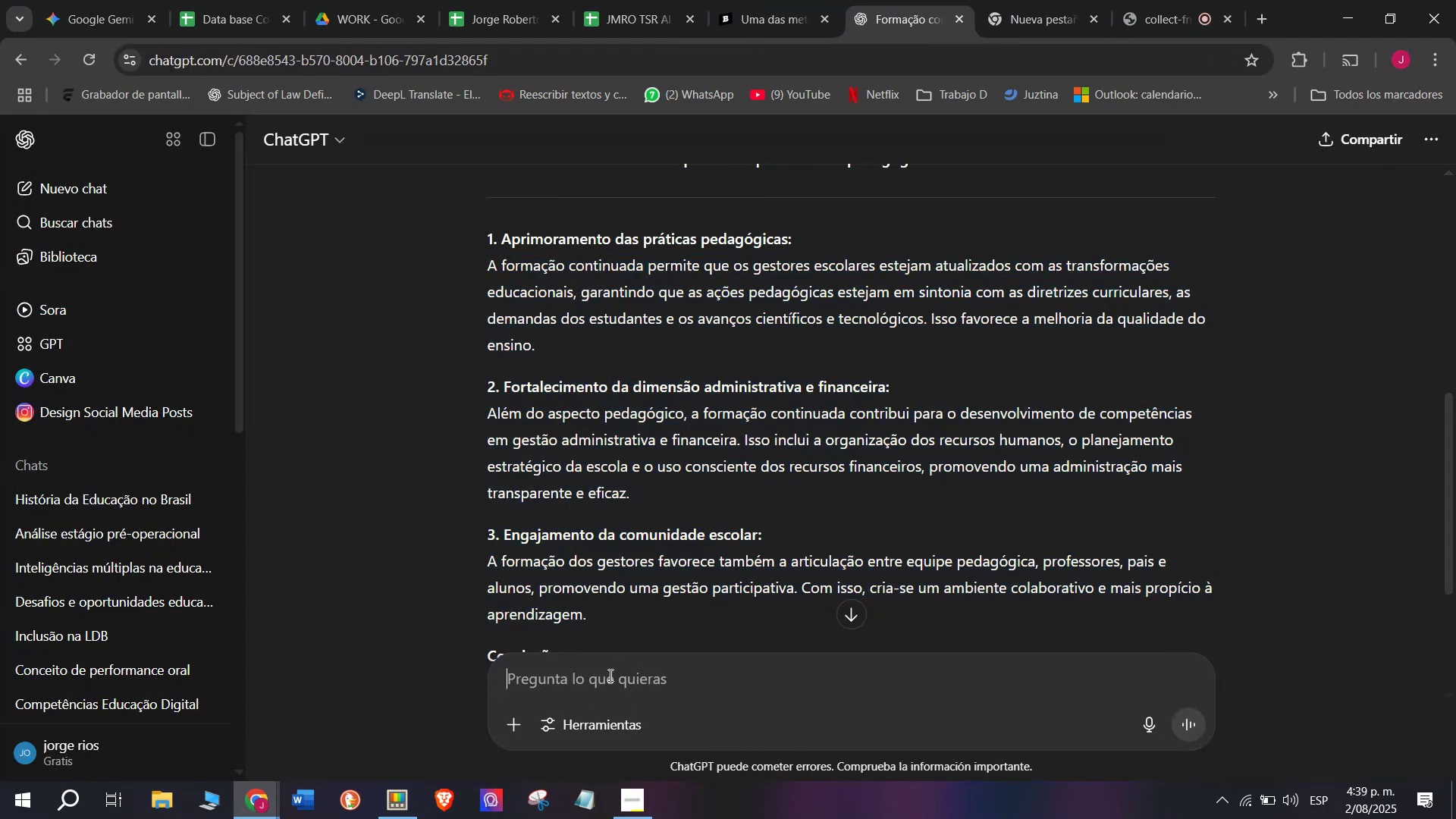 
key(Meta+MetaLeft)
 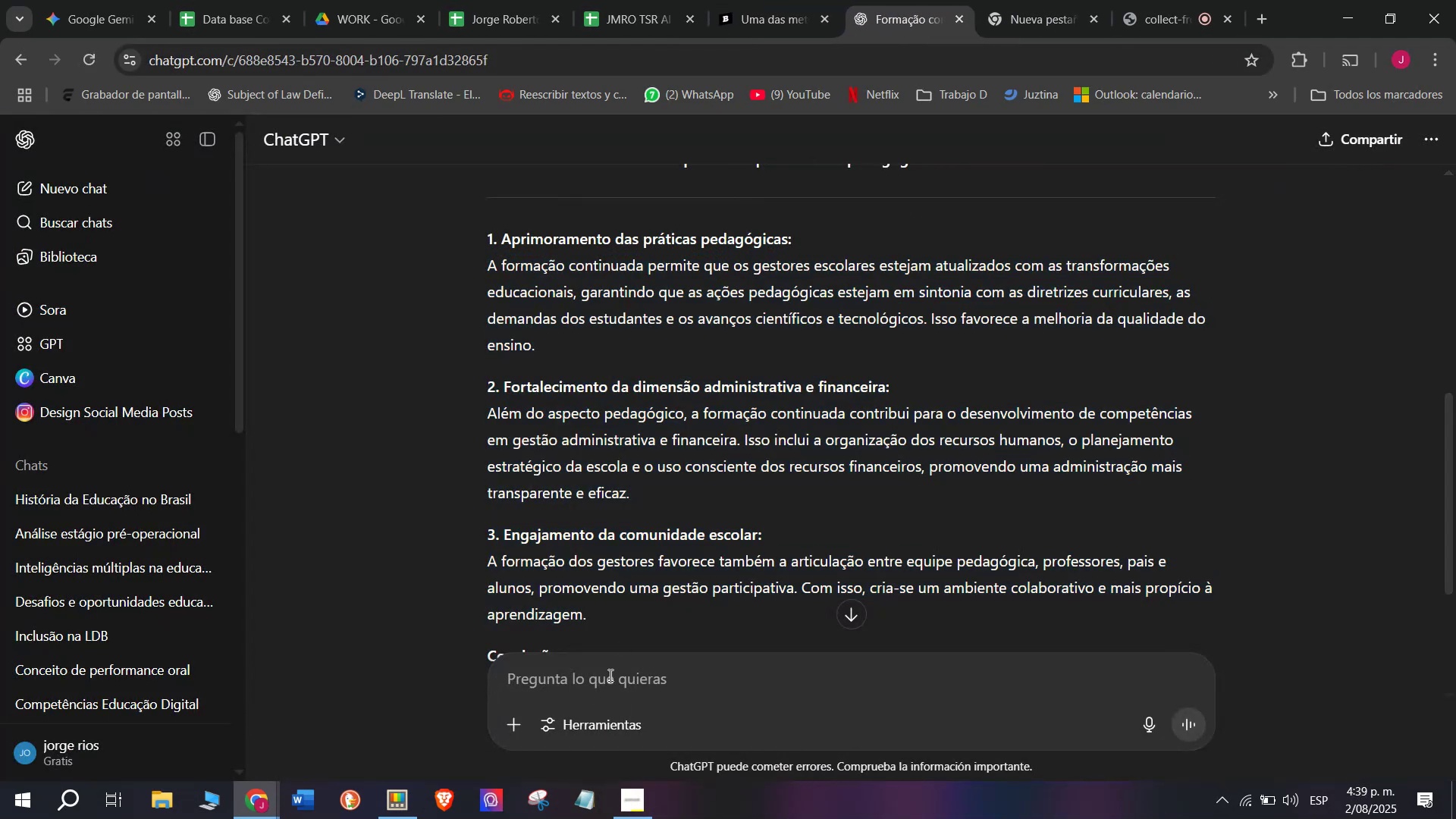 
key(Meta+V)
 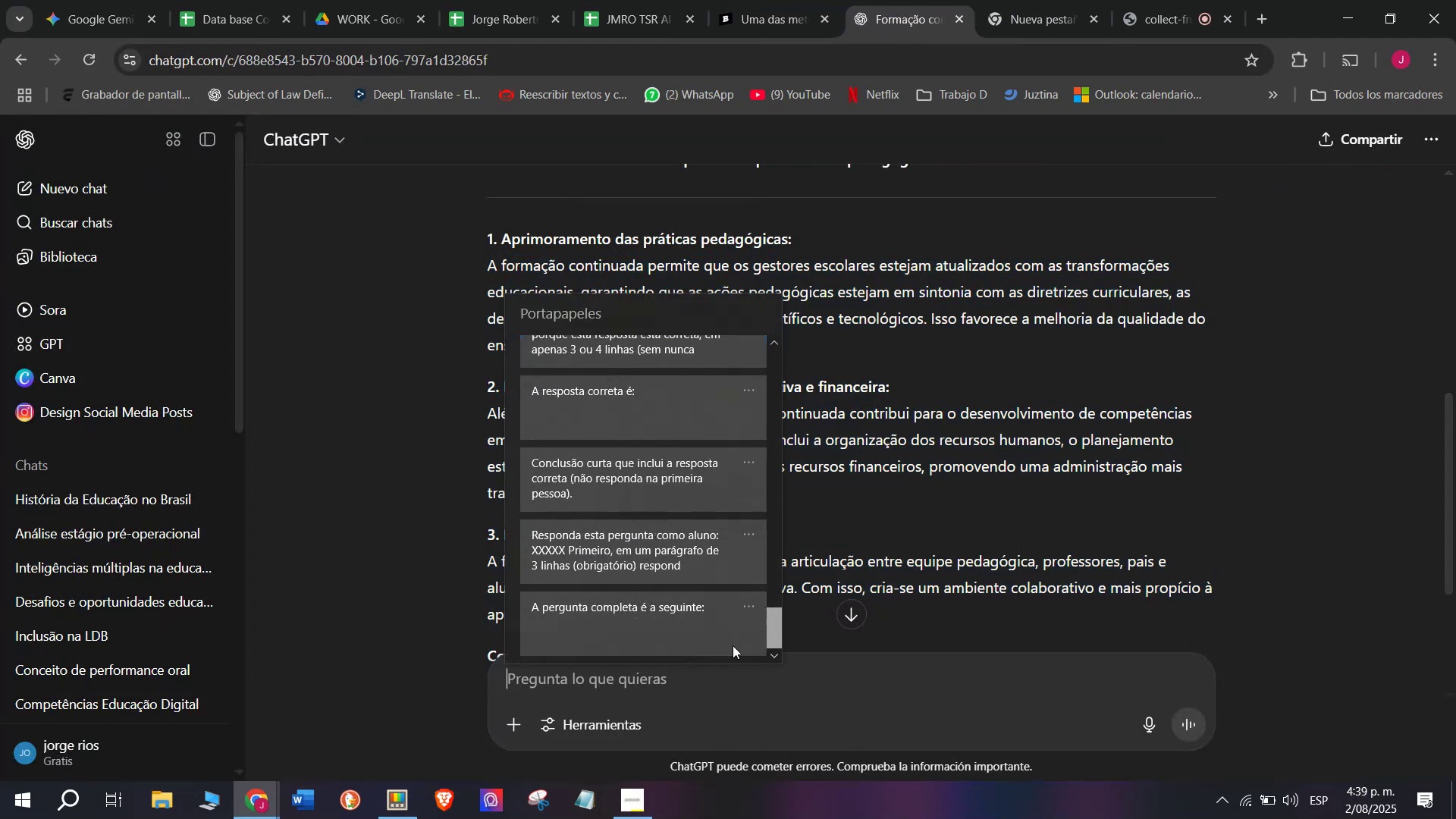 
left_click([620, 560])
 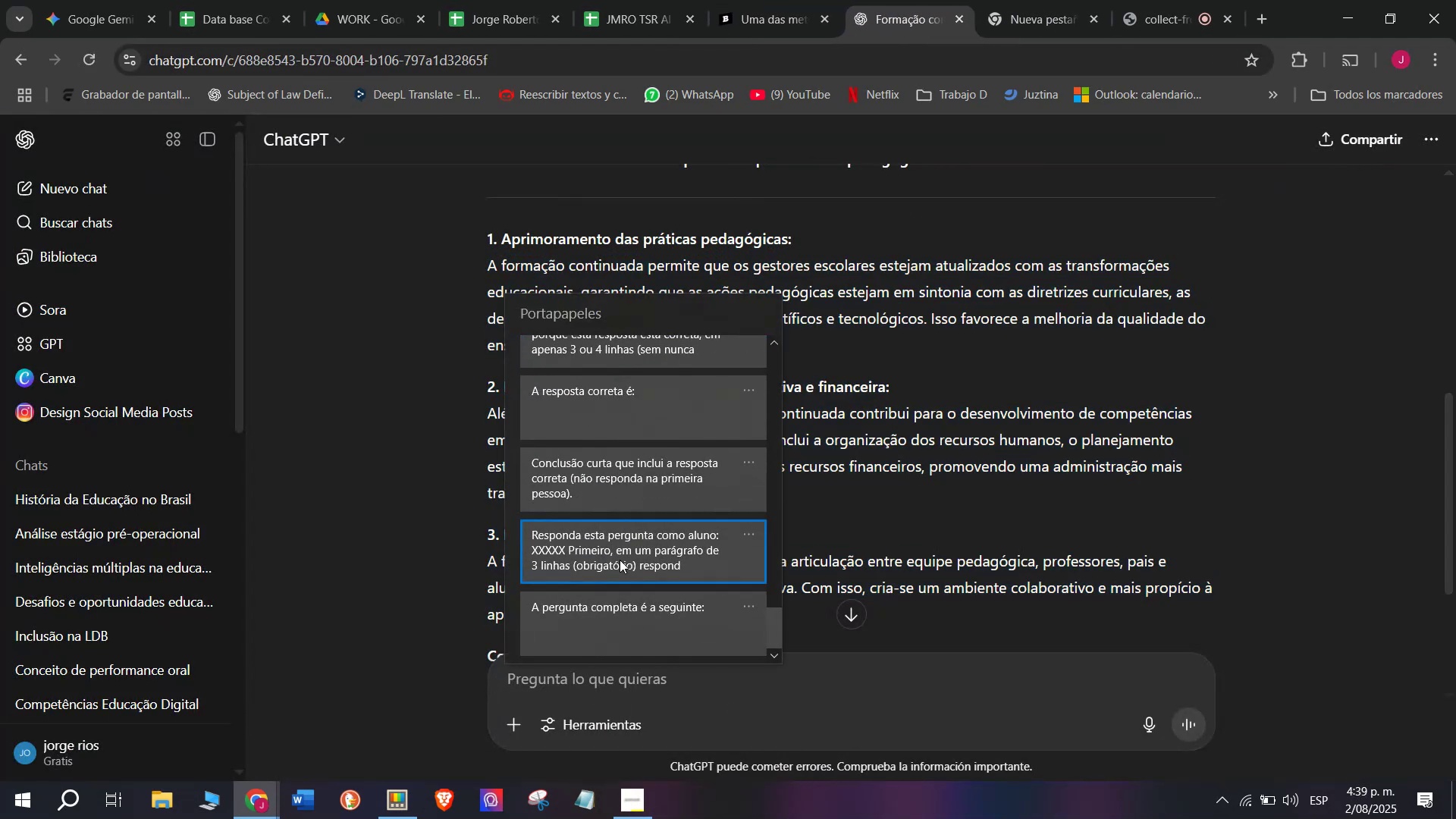 
key(Control+ControlLeft)
 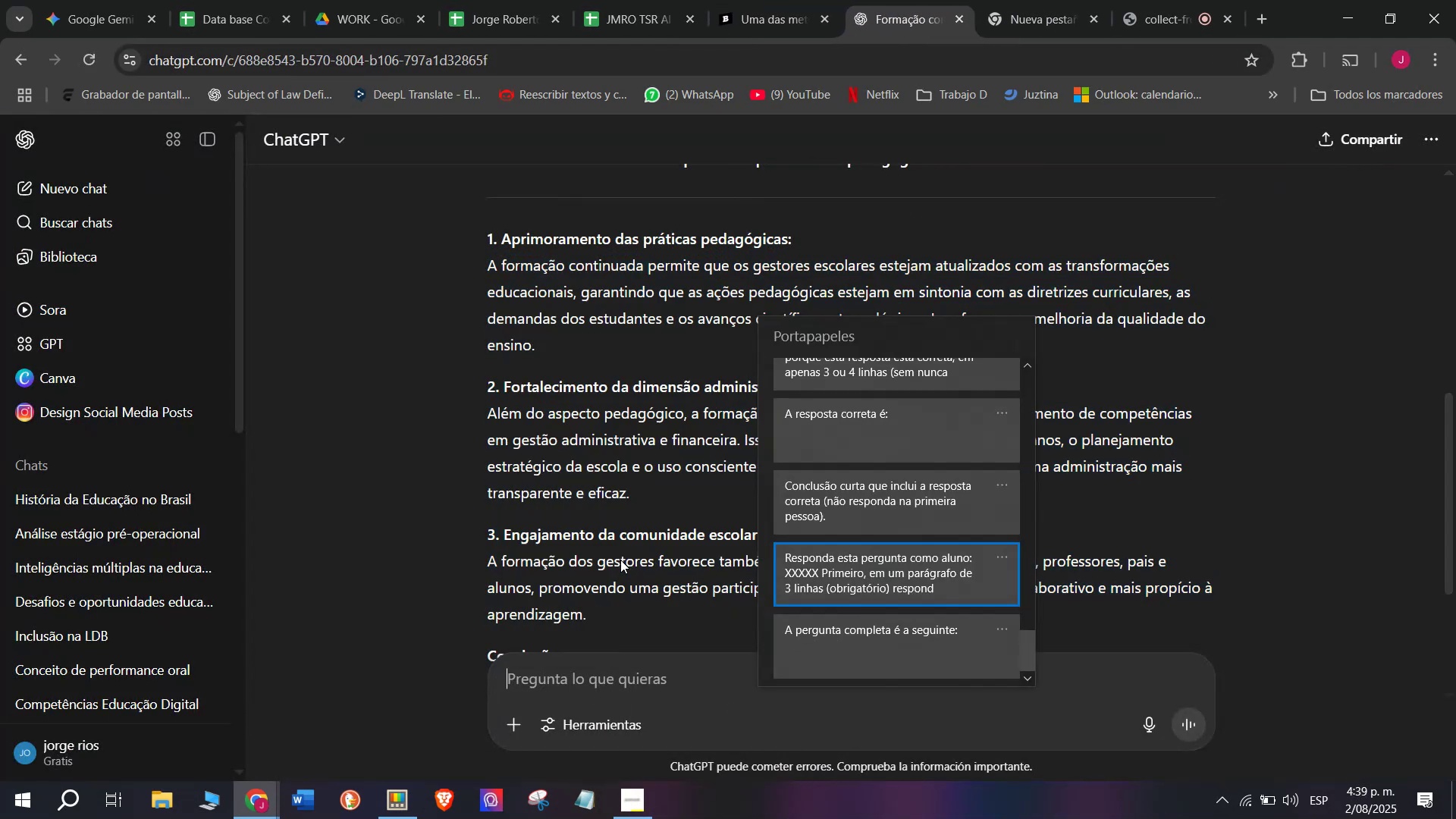 
key(Control+V)
 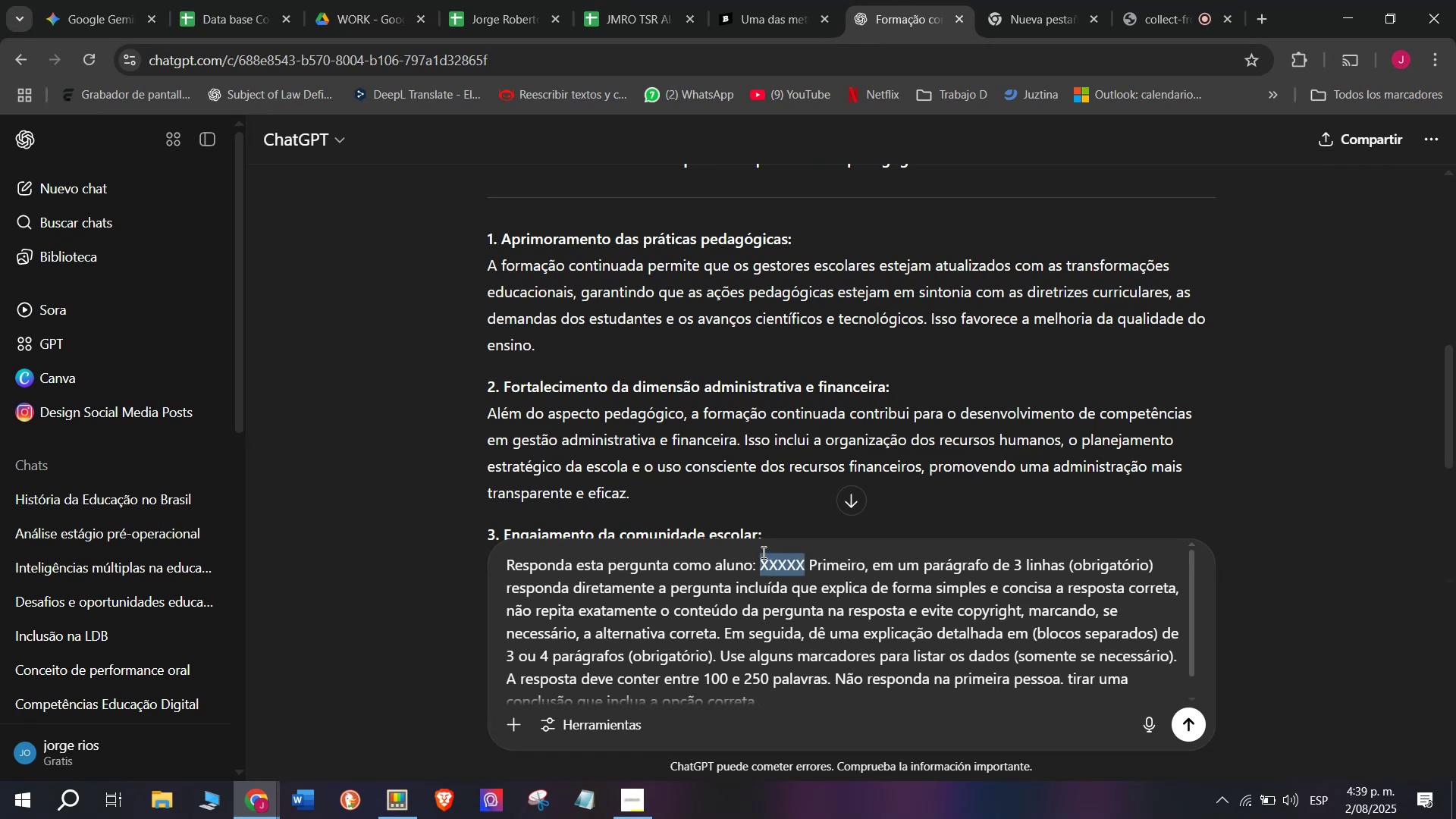 
key(Meta+MetaLeft)
 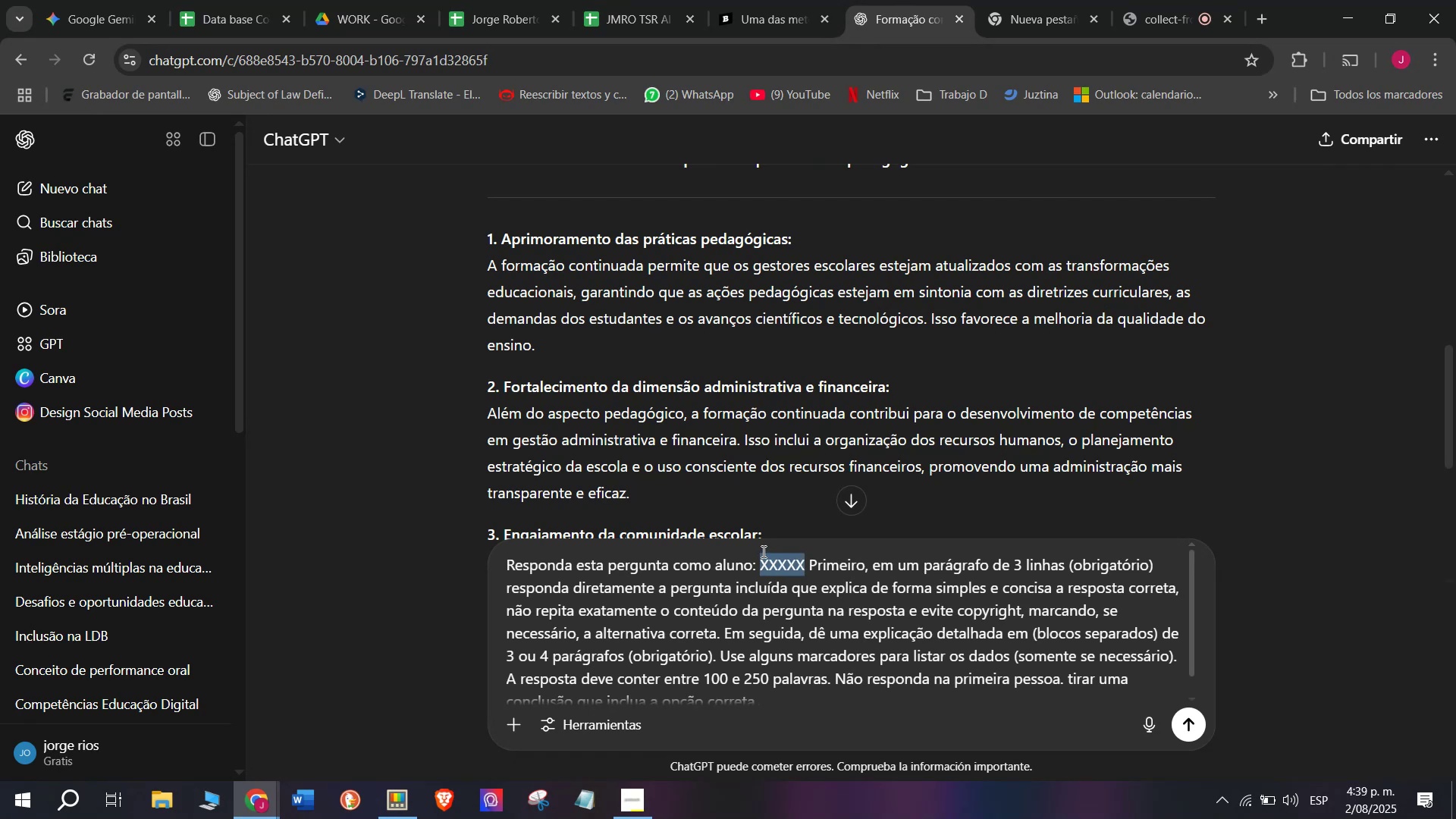 
key(Meta+V)
 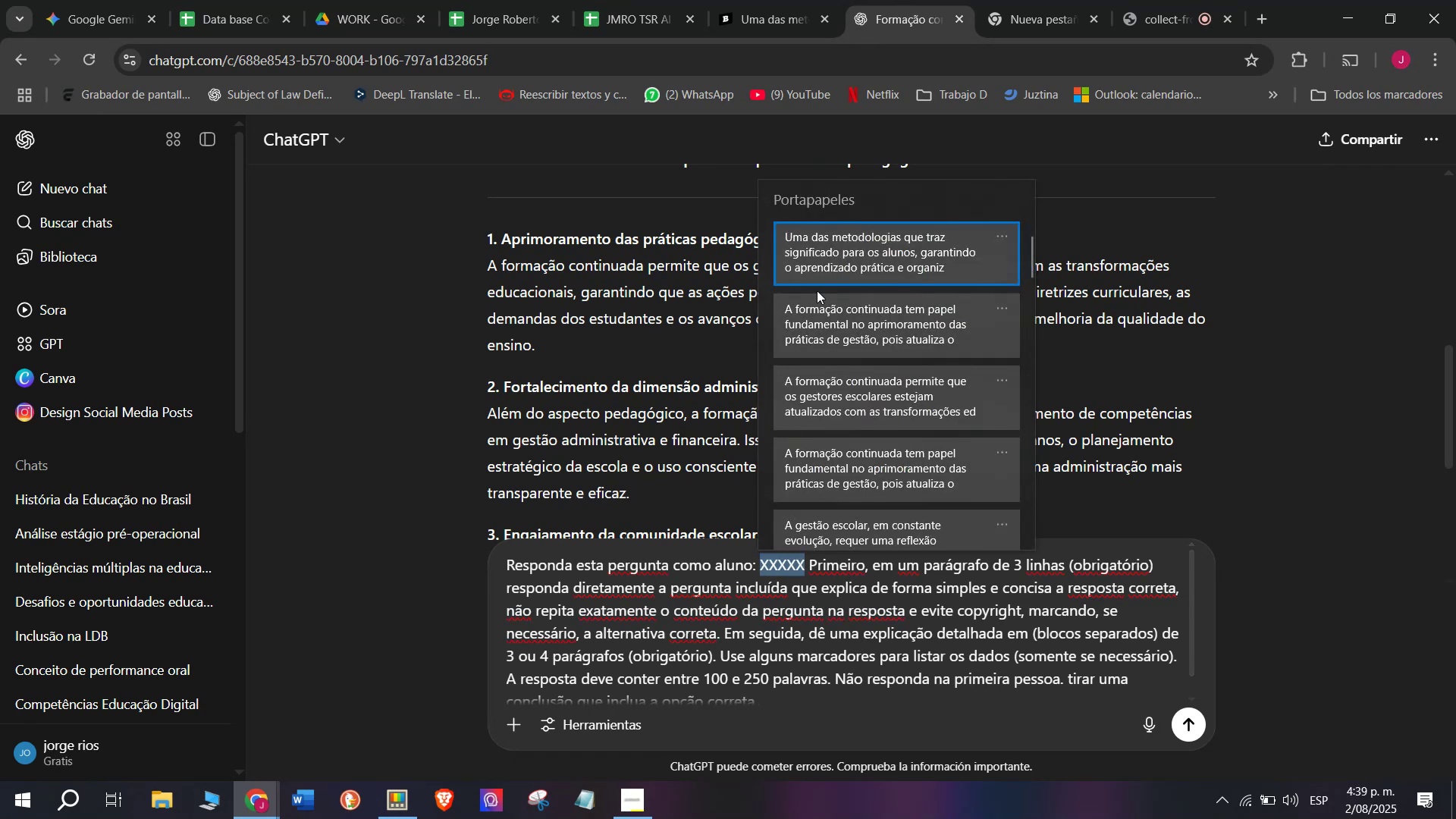 
key(Control+ControlLeft)
 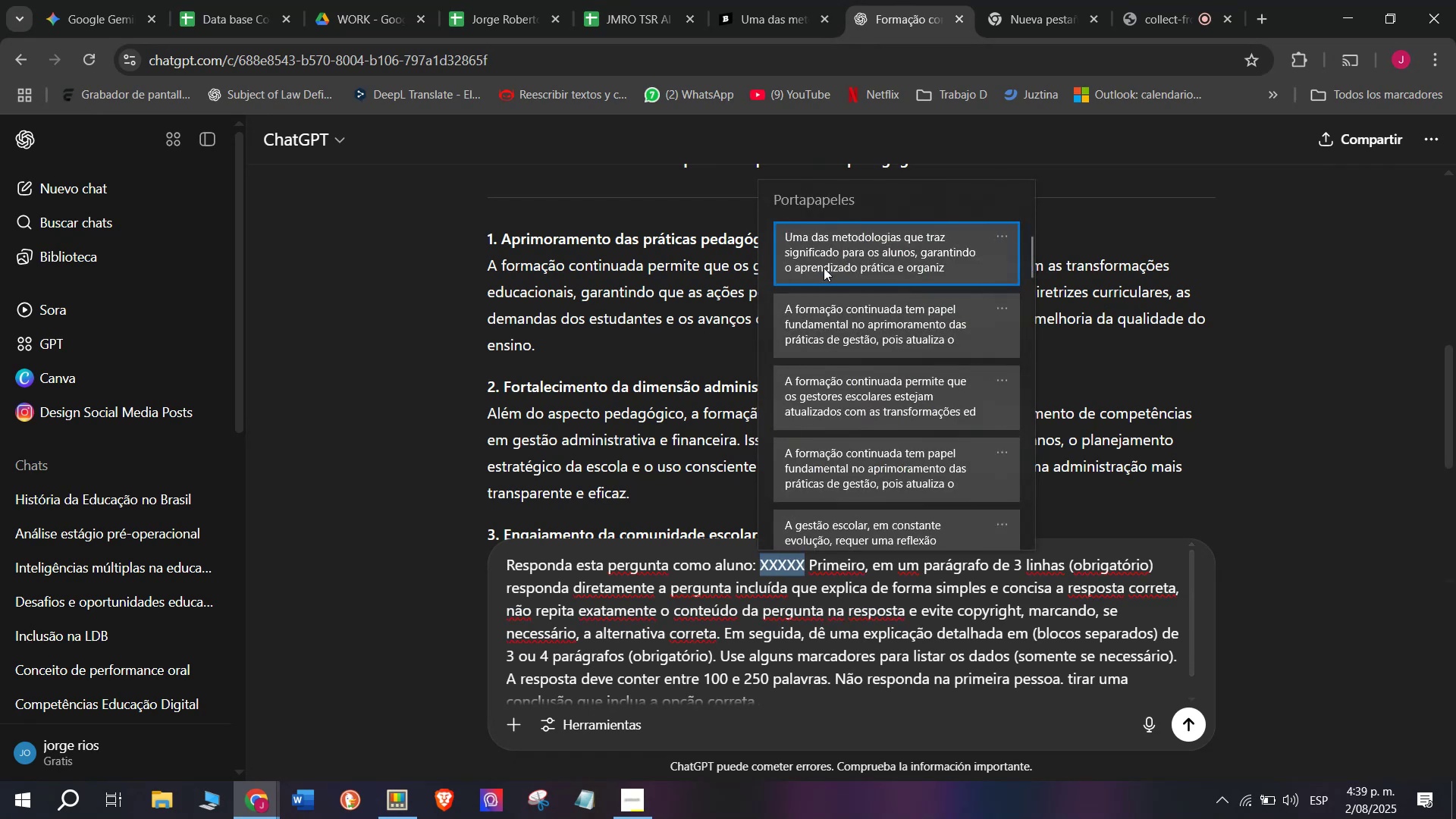 
key(Control+V)
 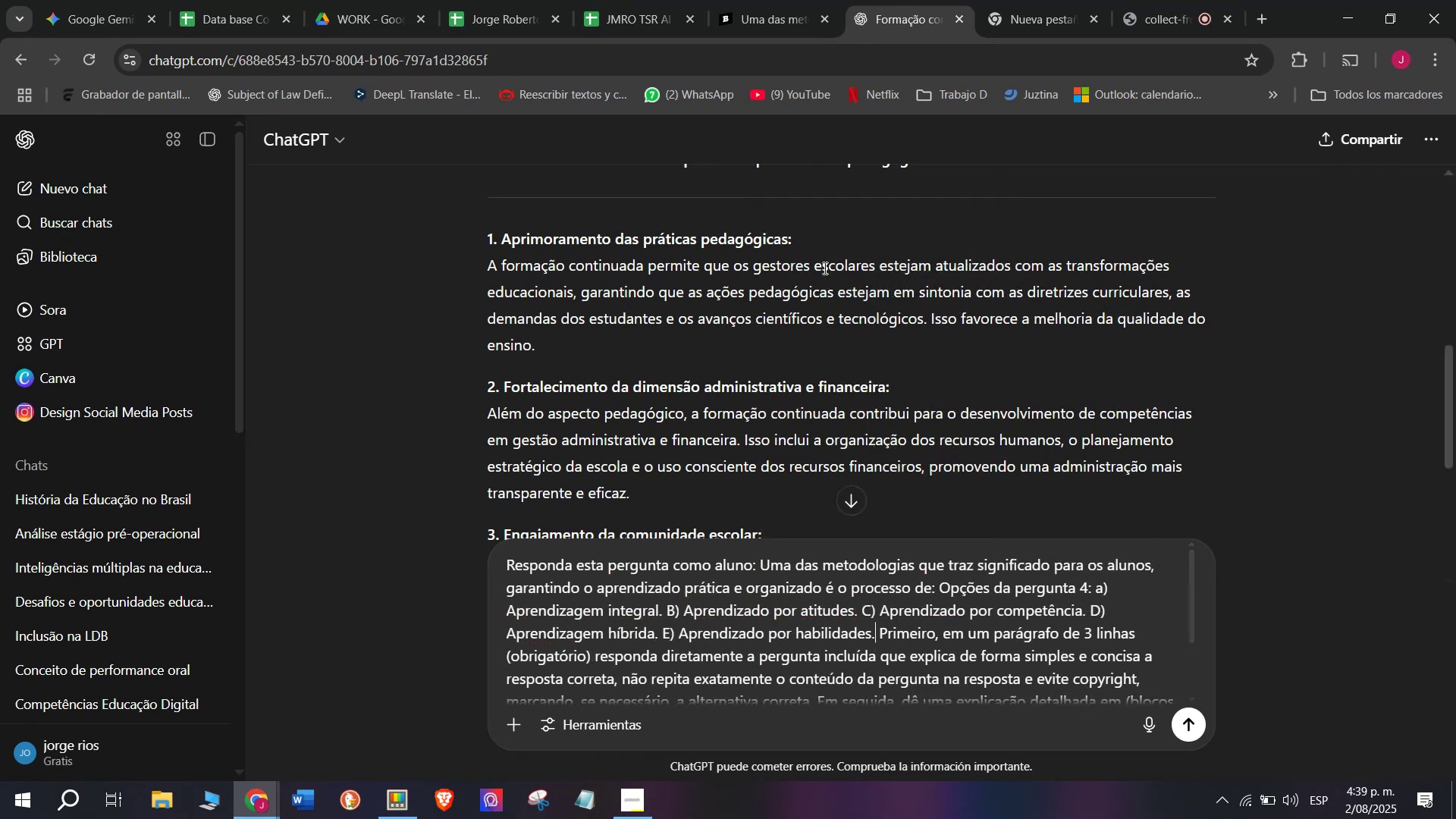 
key(Enter)
 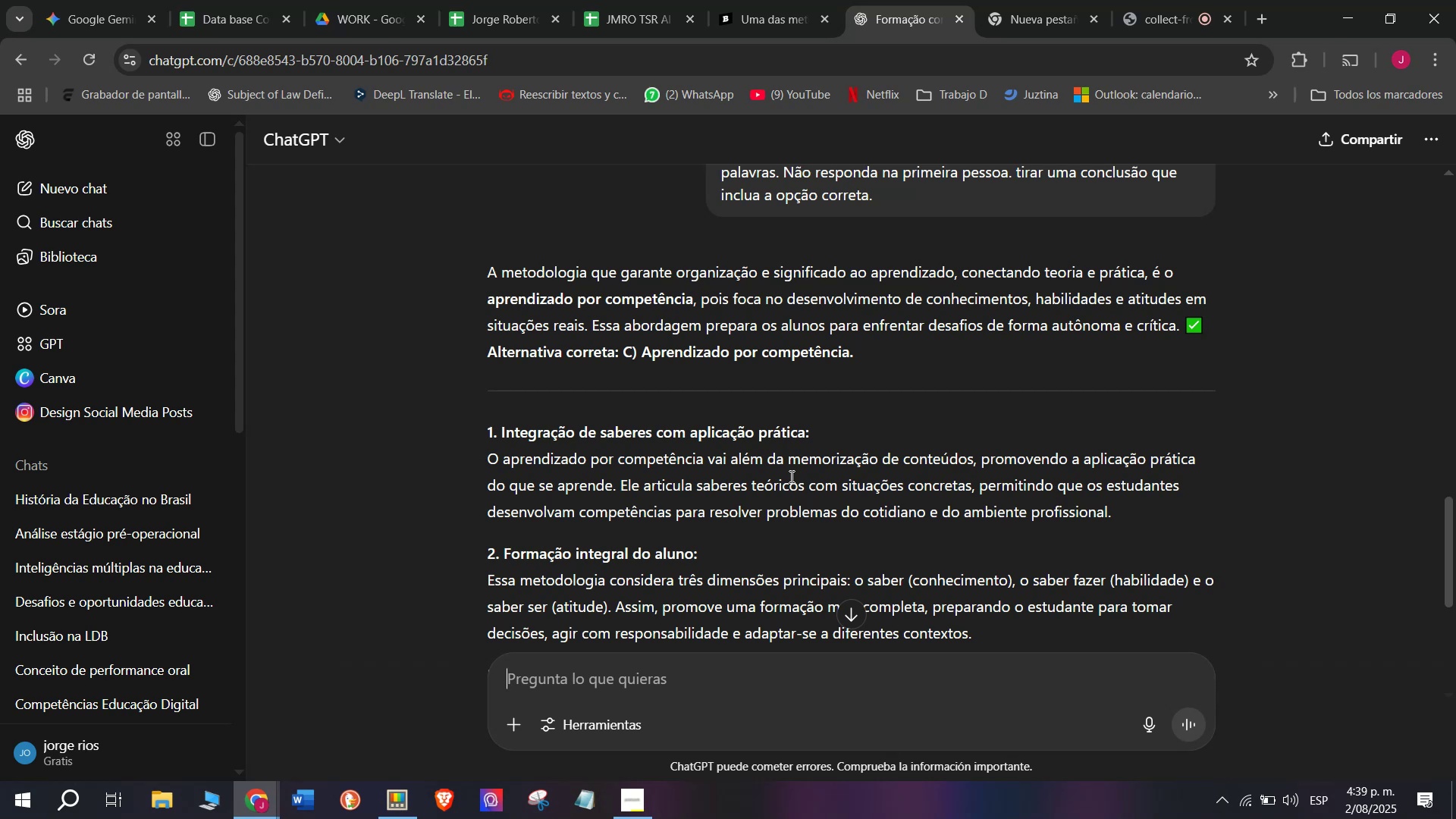 
wait(11.93)
 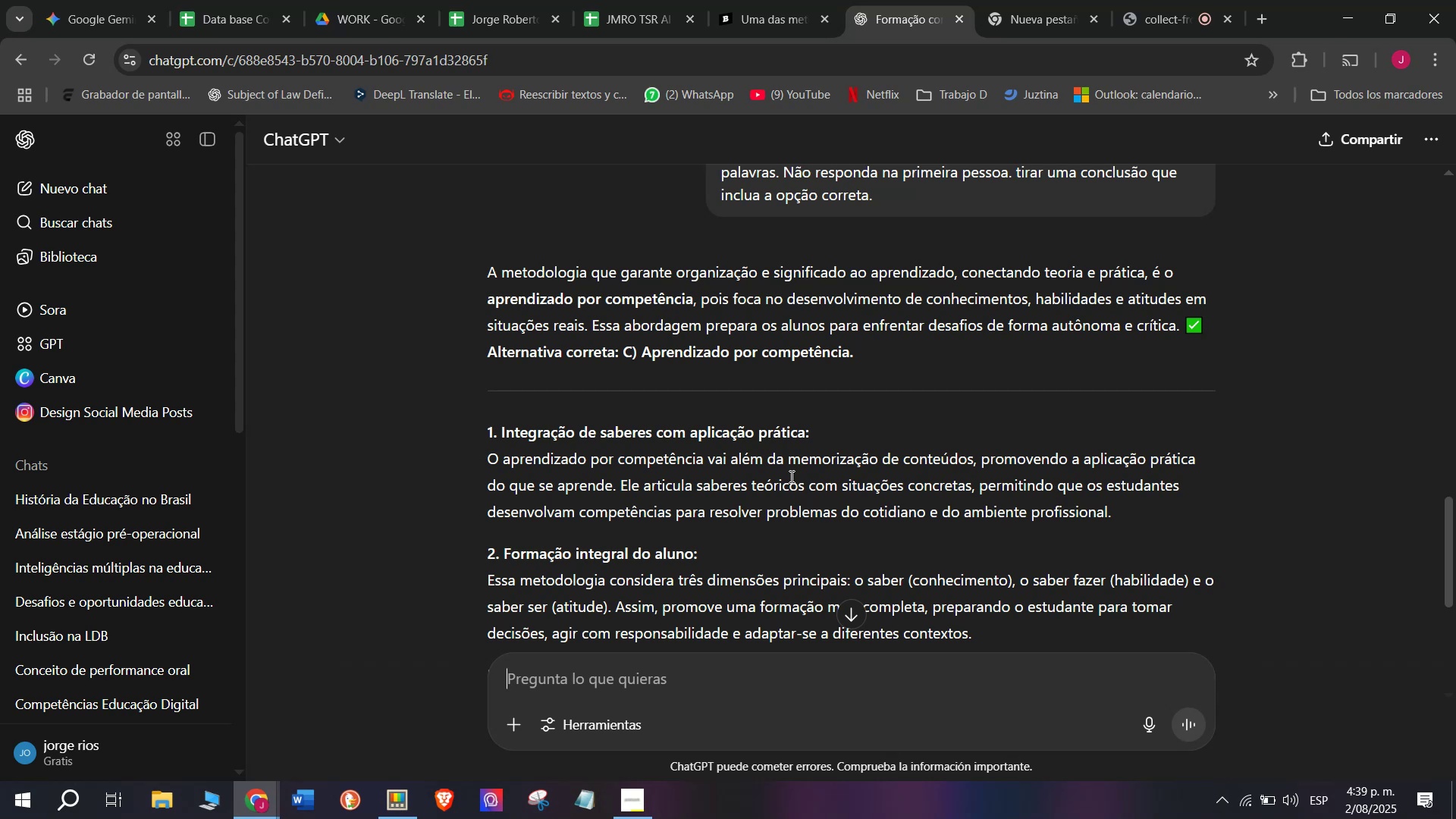 
left_click([777, 0])
 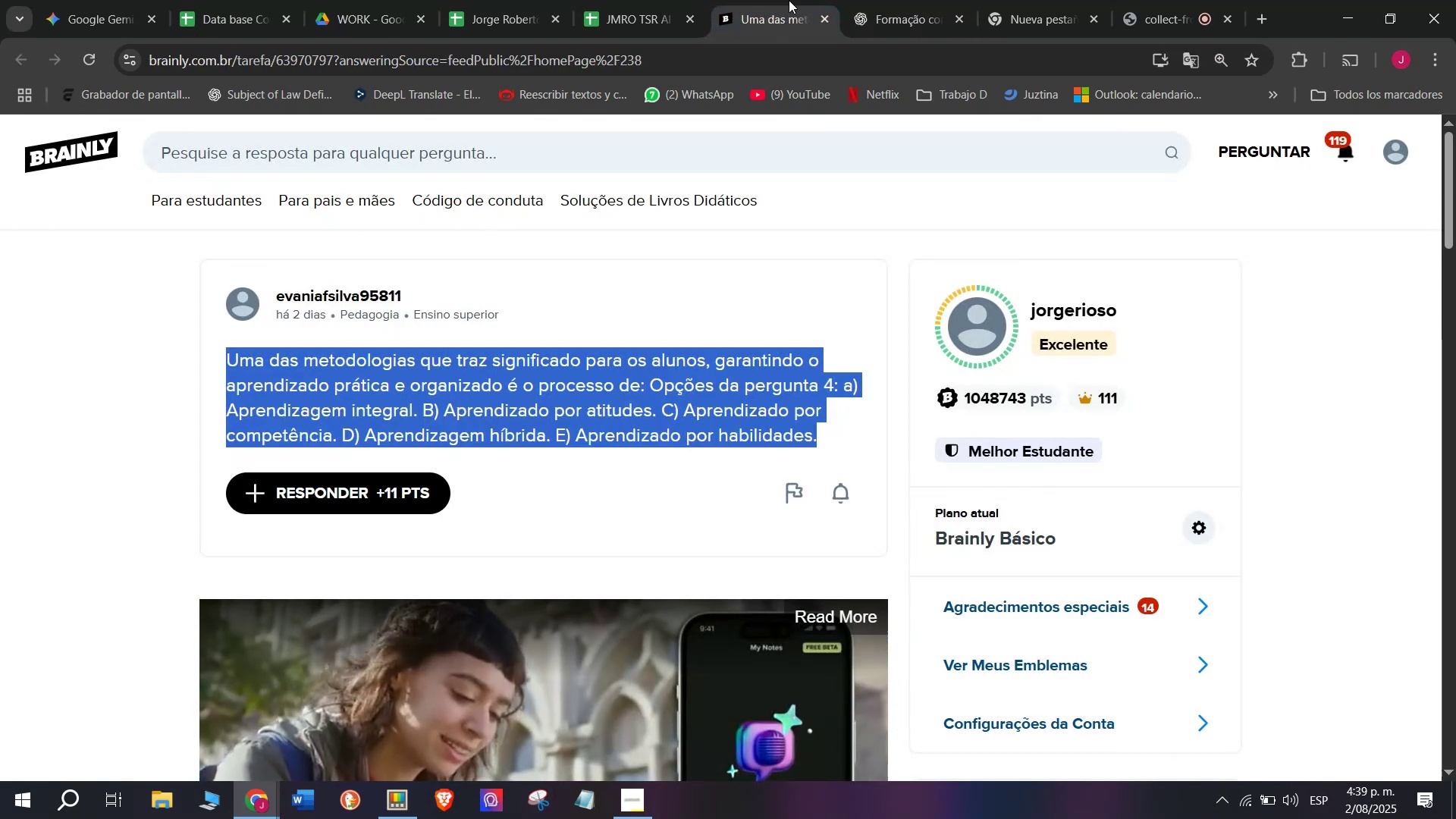 
left_click([846, 0])
 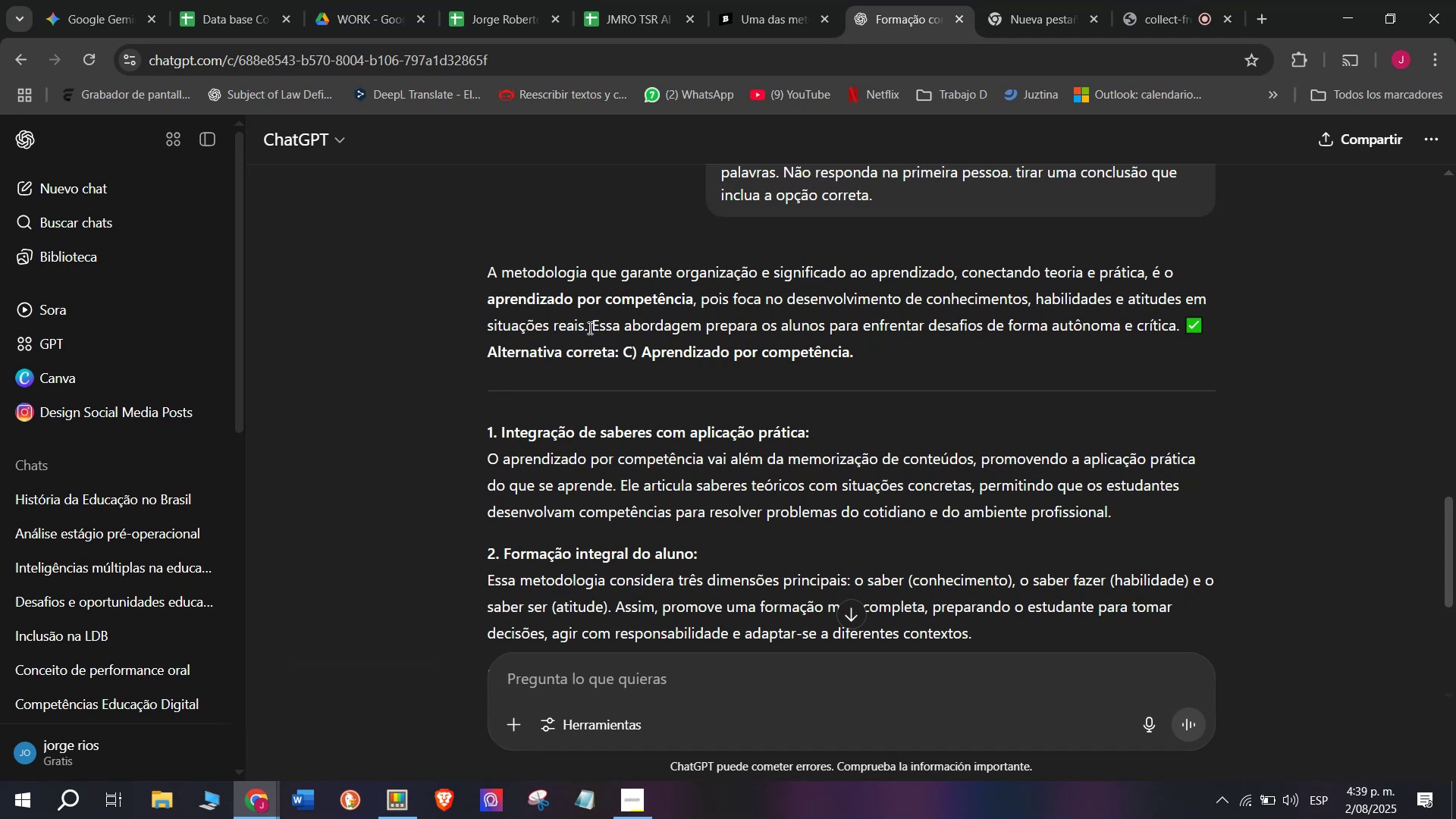 
wait(6.86)
 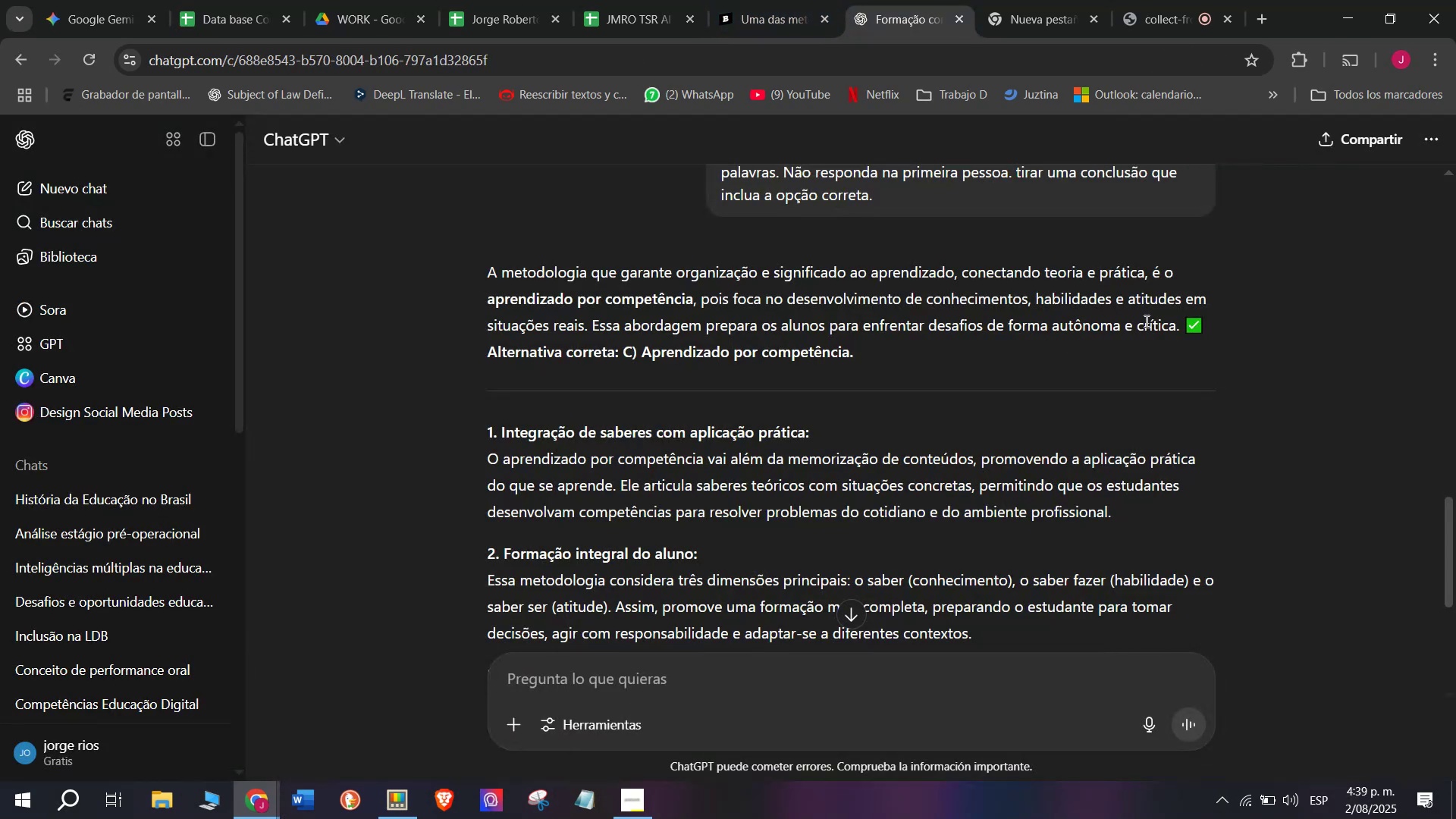 
key(Control+C)
 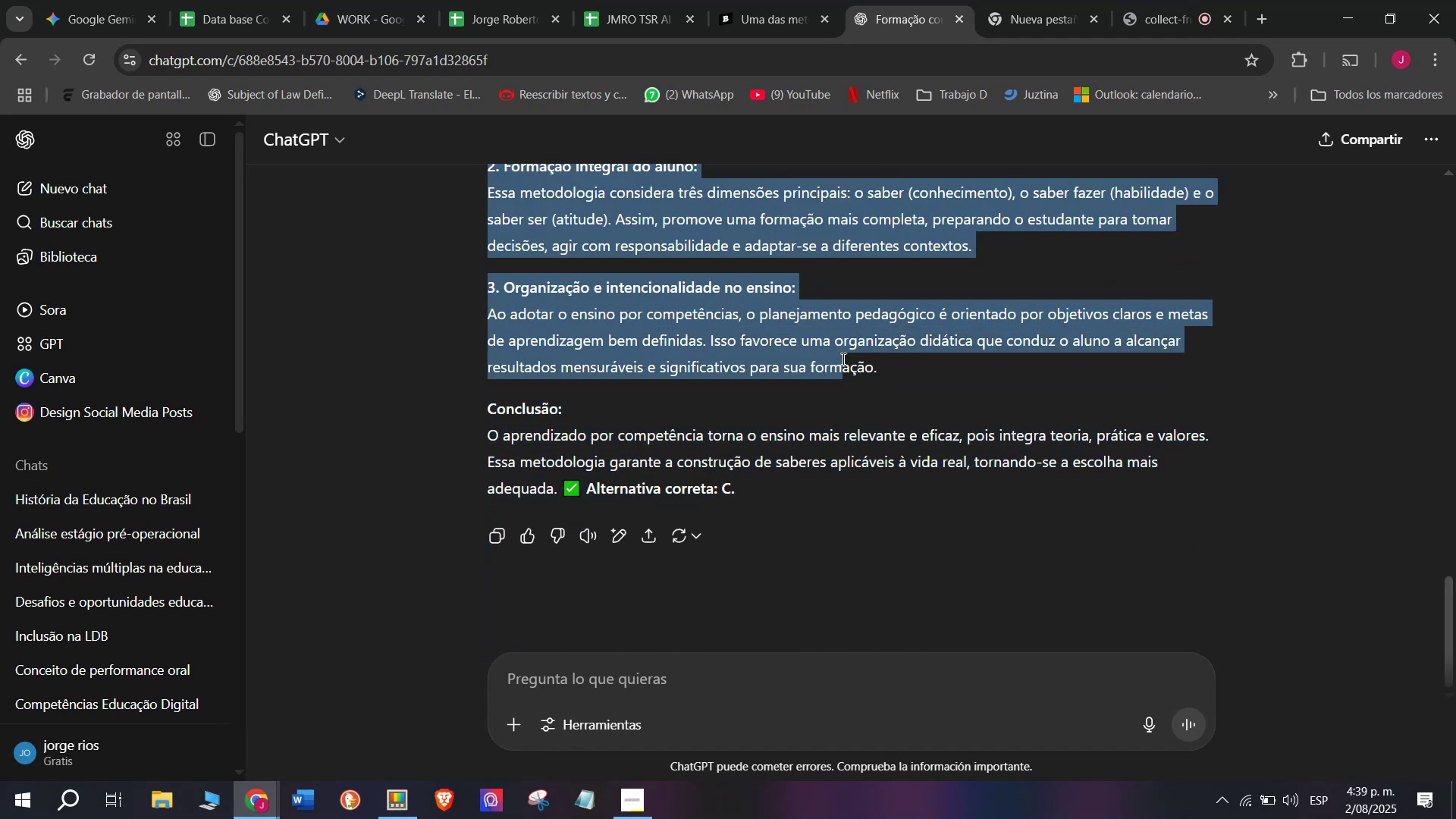 
key(Control+C)
 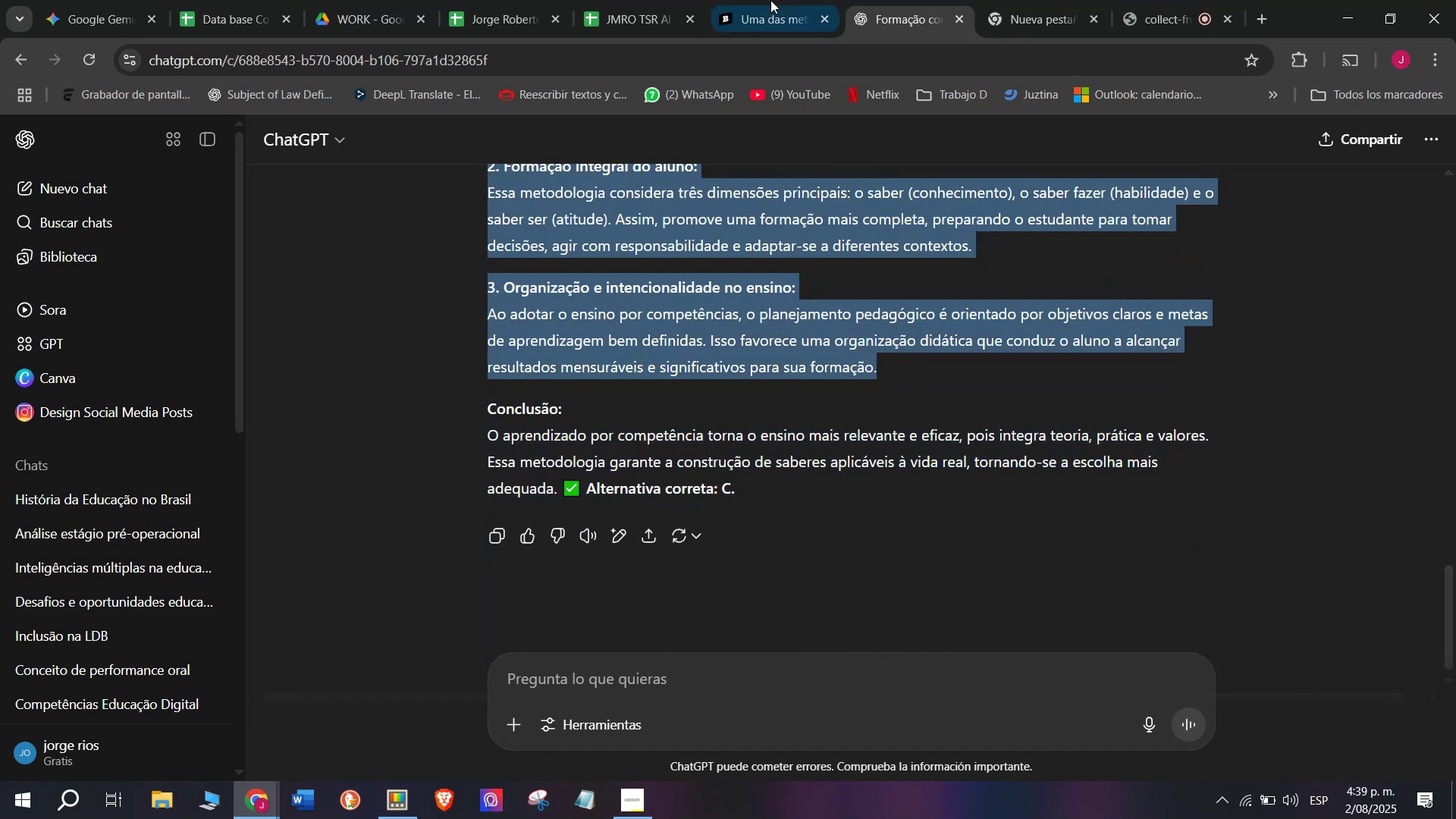 
left_click([758, 0])
 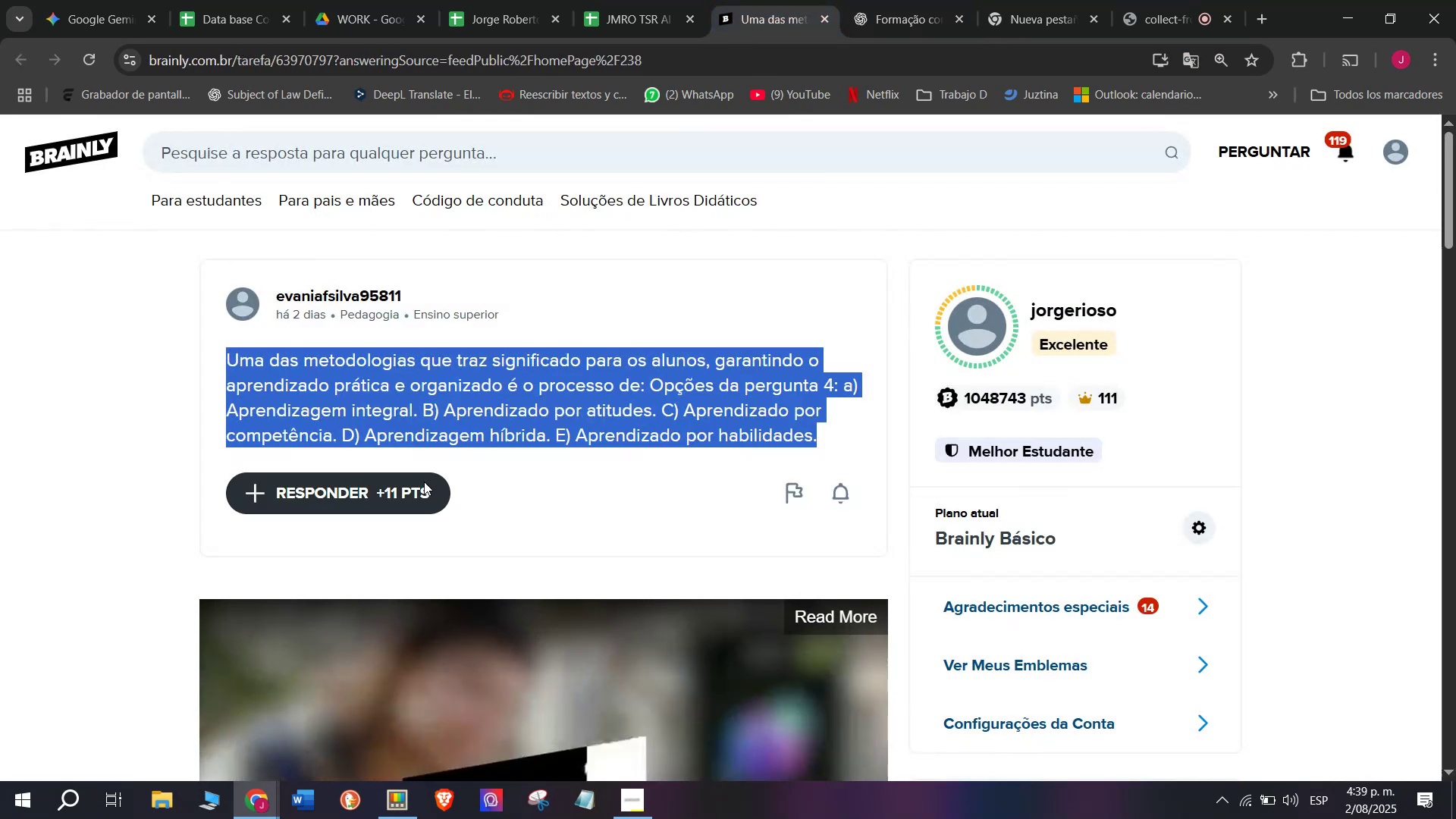 
left_click([406, 488])
 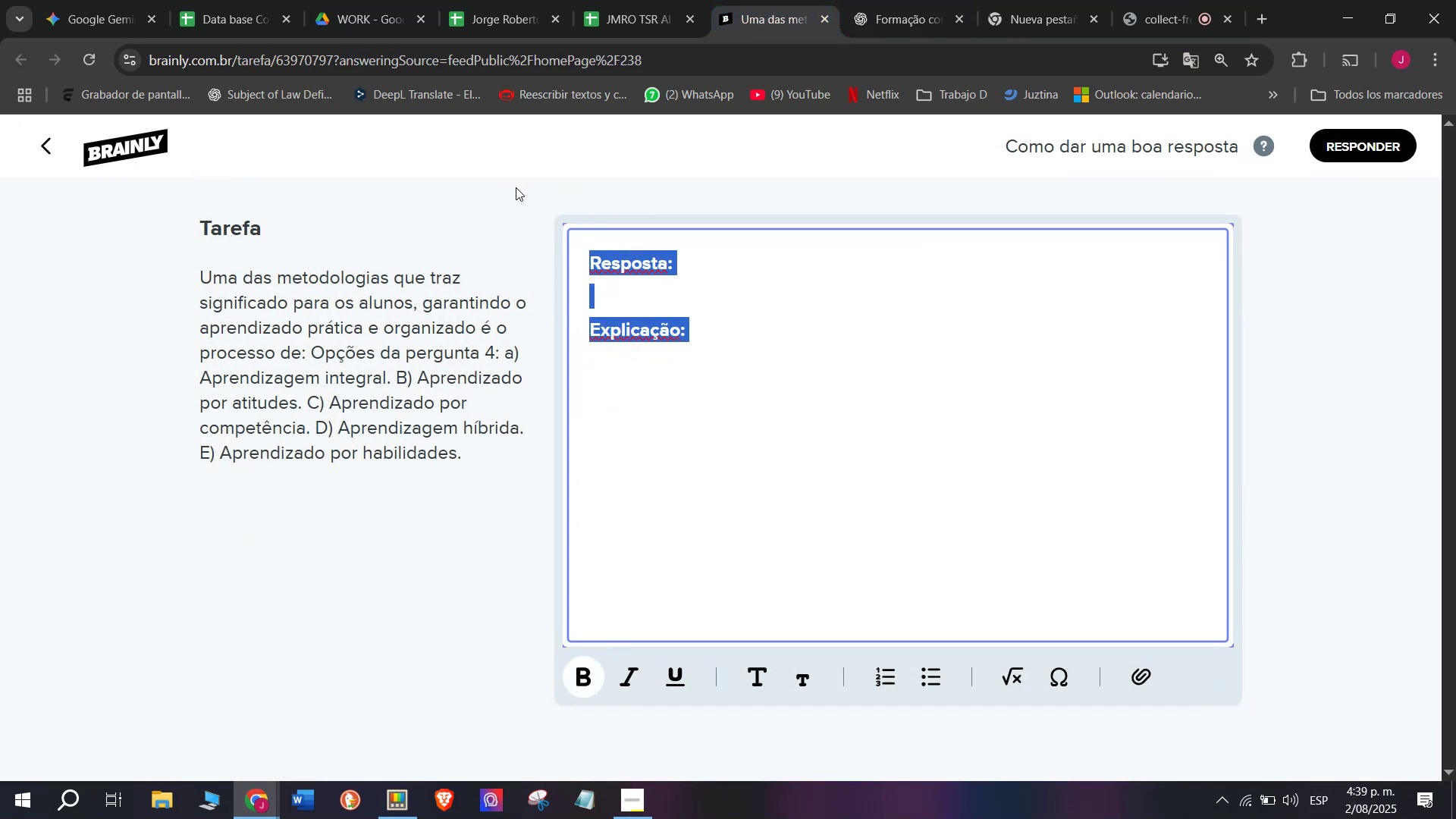 
key(Meta+MetaLeft)
 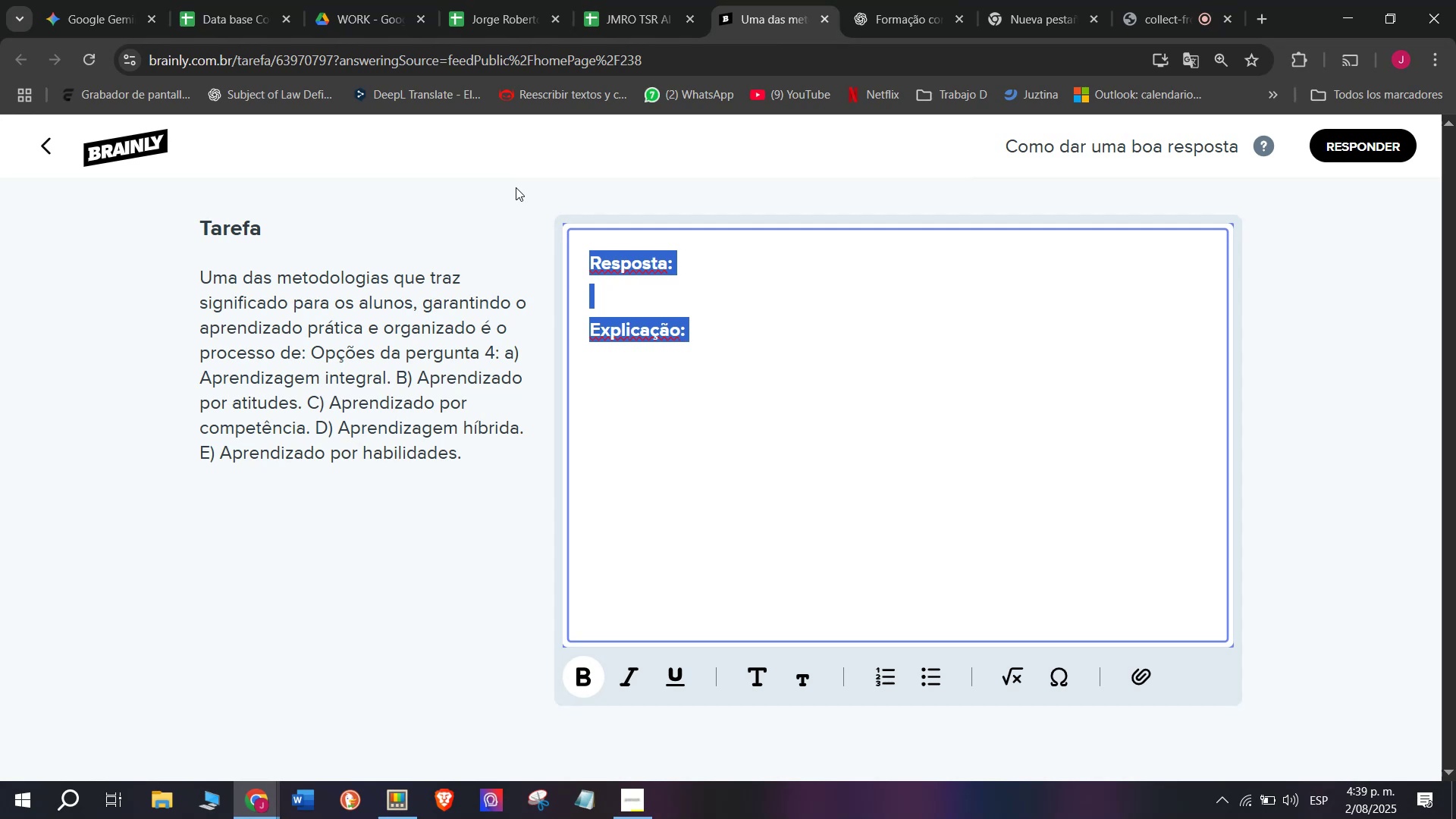 
key(Meta+V)
 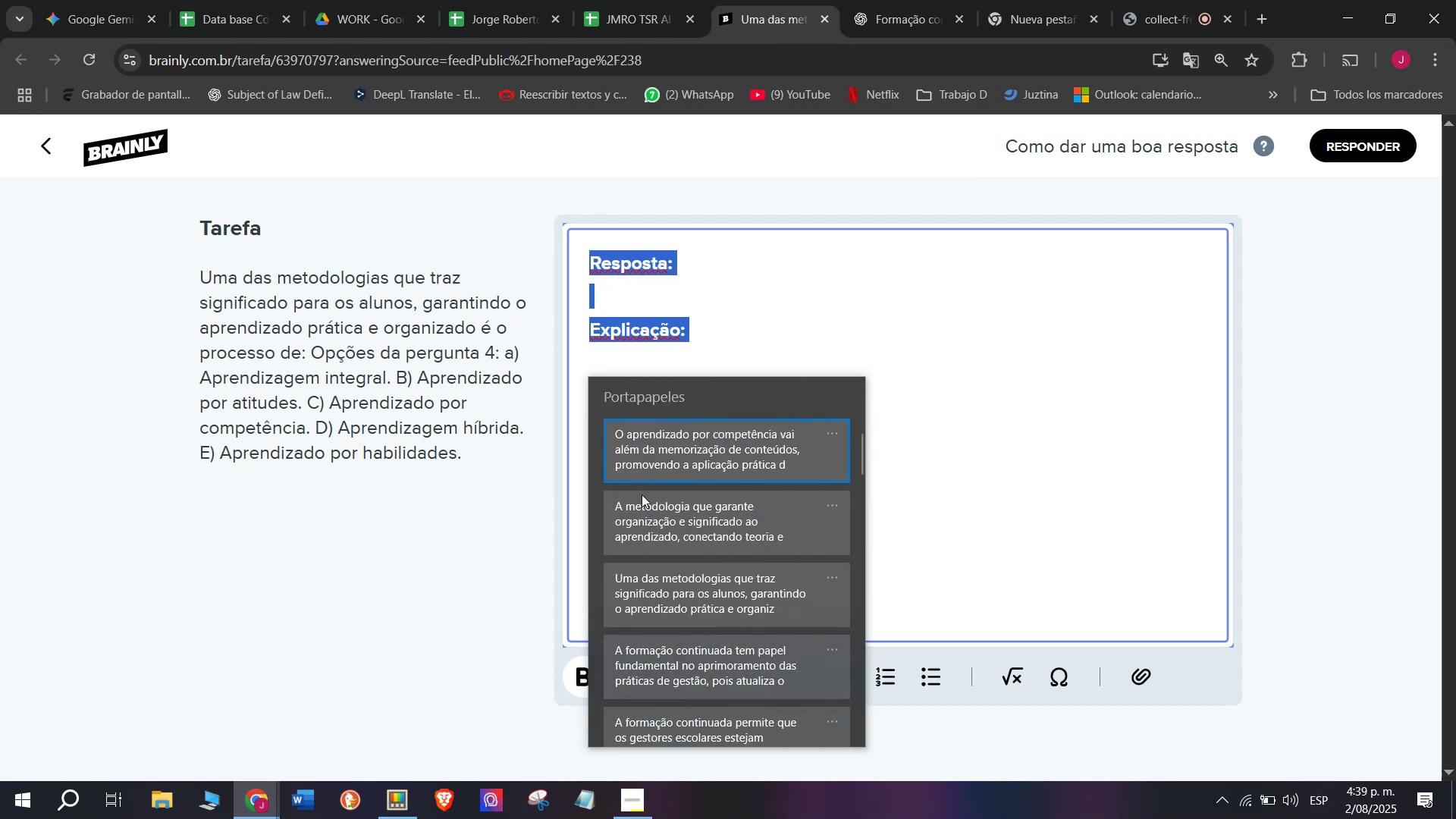 
left_click([658, 511])
 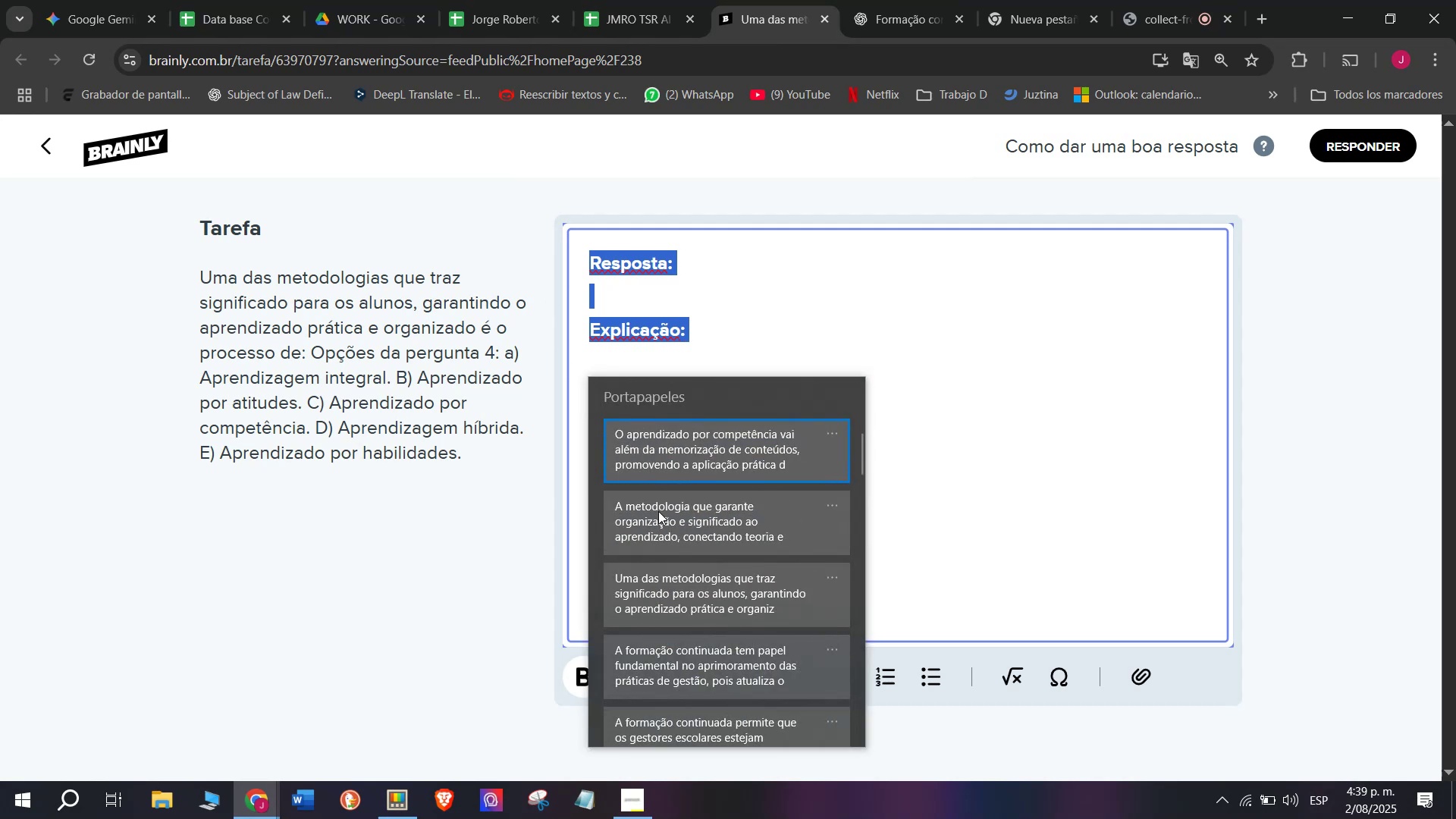 
key(Control+ControlLeft)
 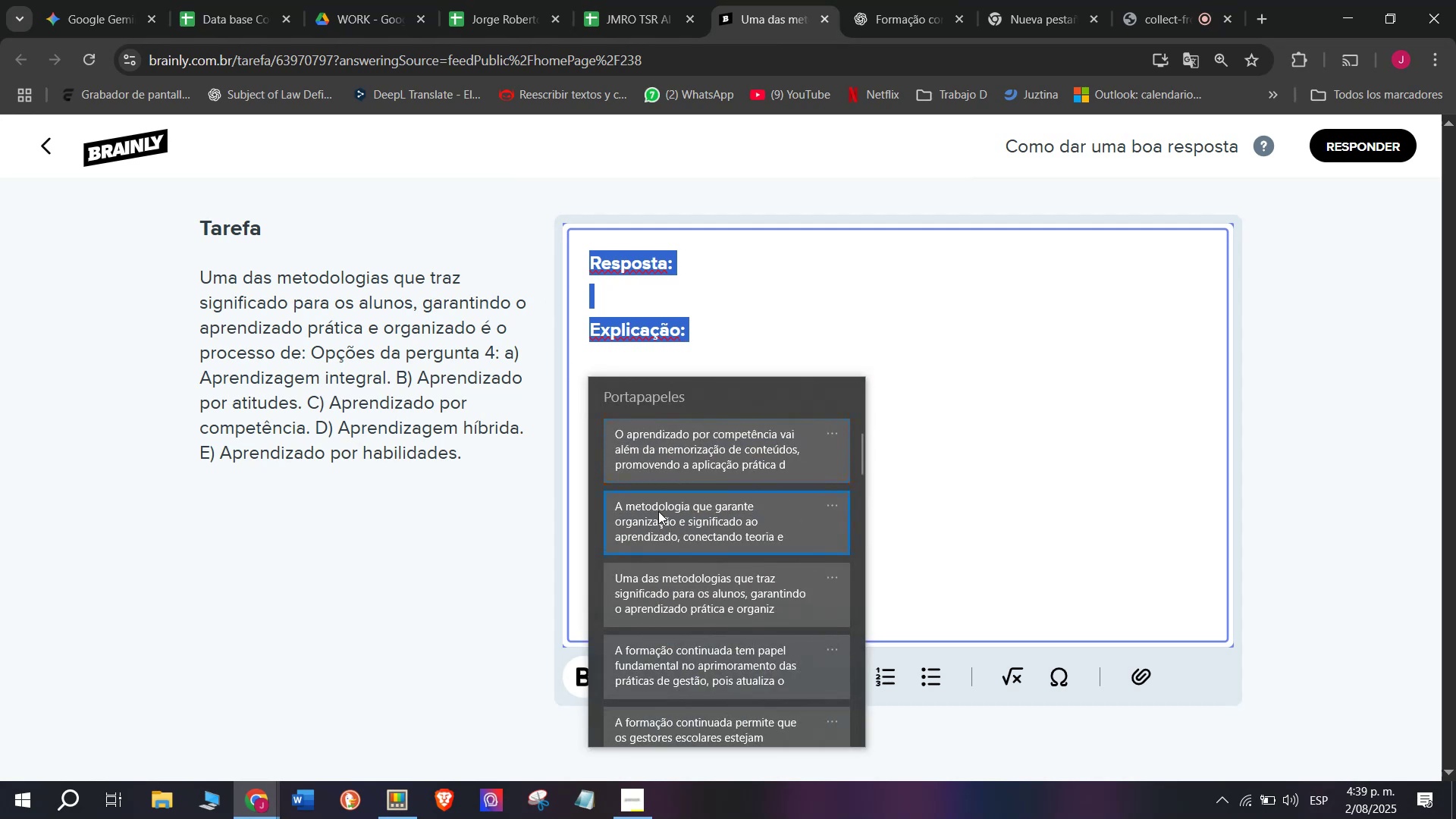 
key(Control+V)
 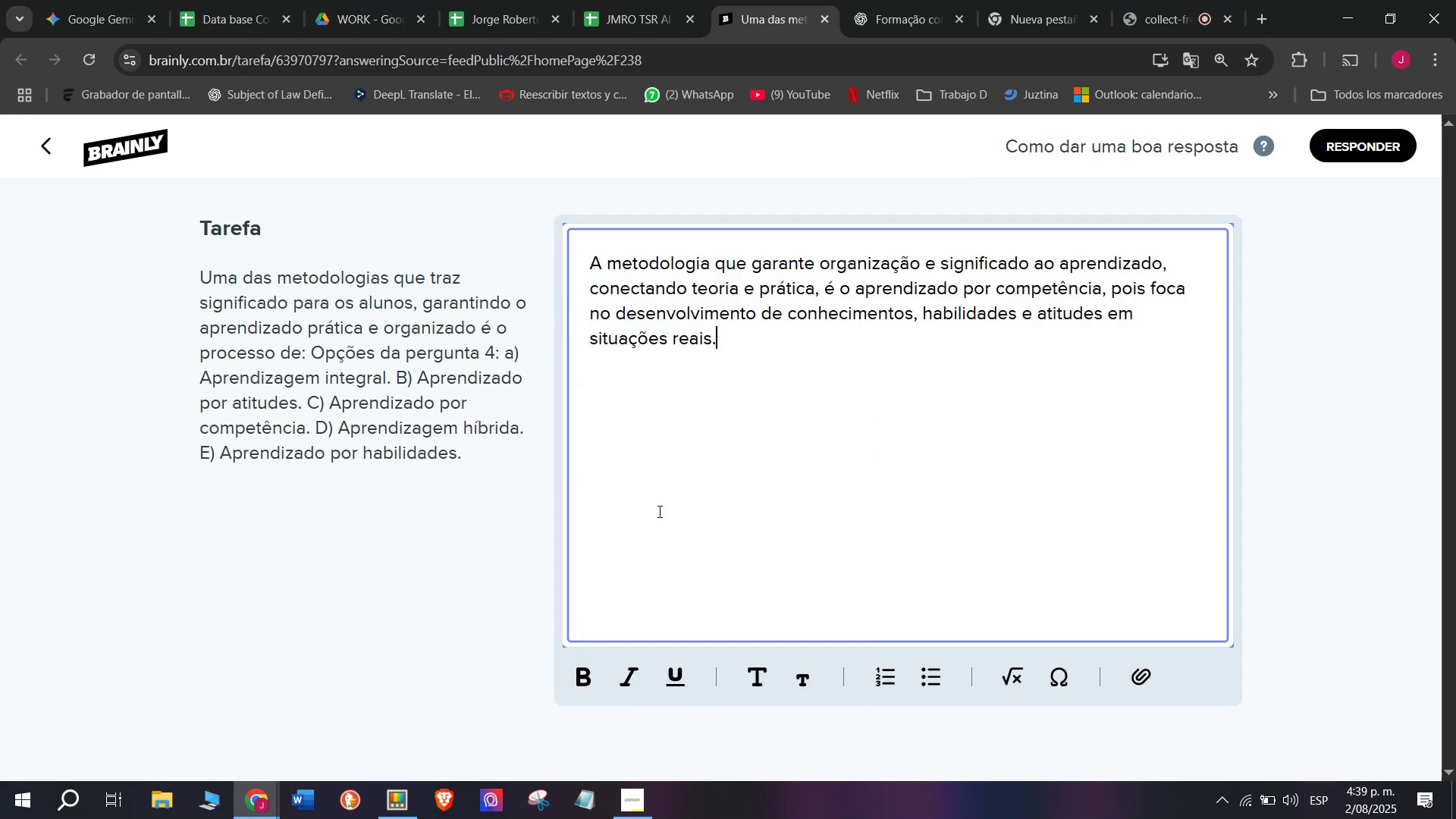 
key(Space)
 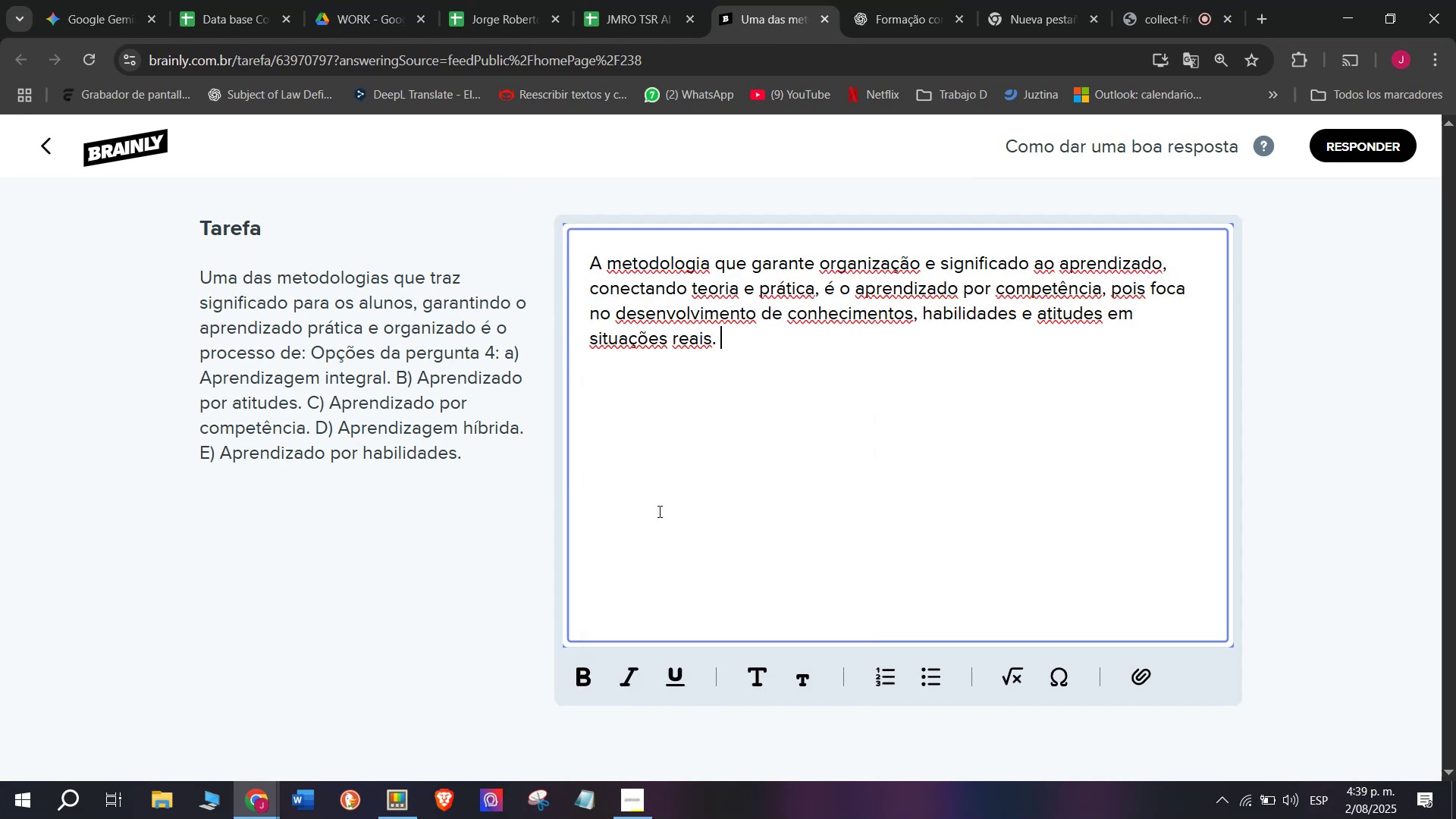 
key(Meta+MetaLeft)
 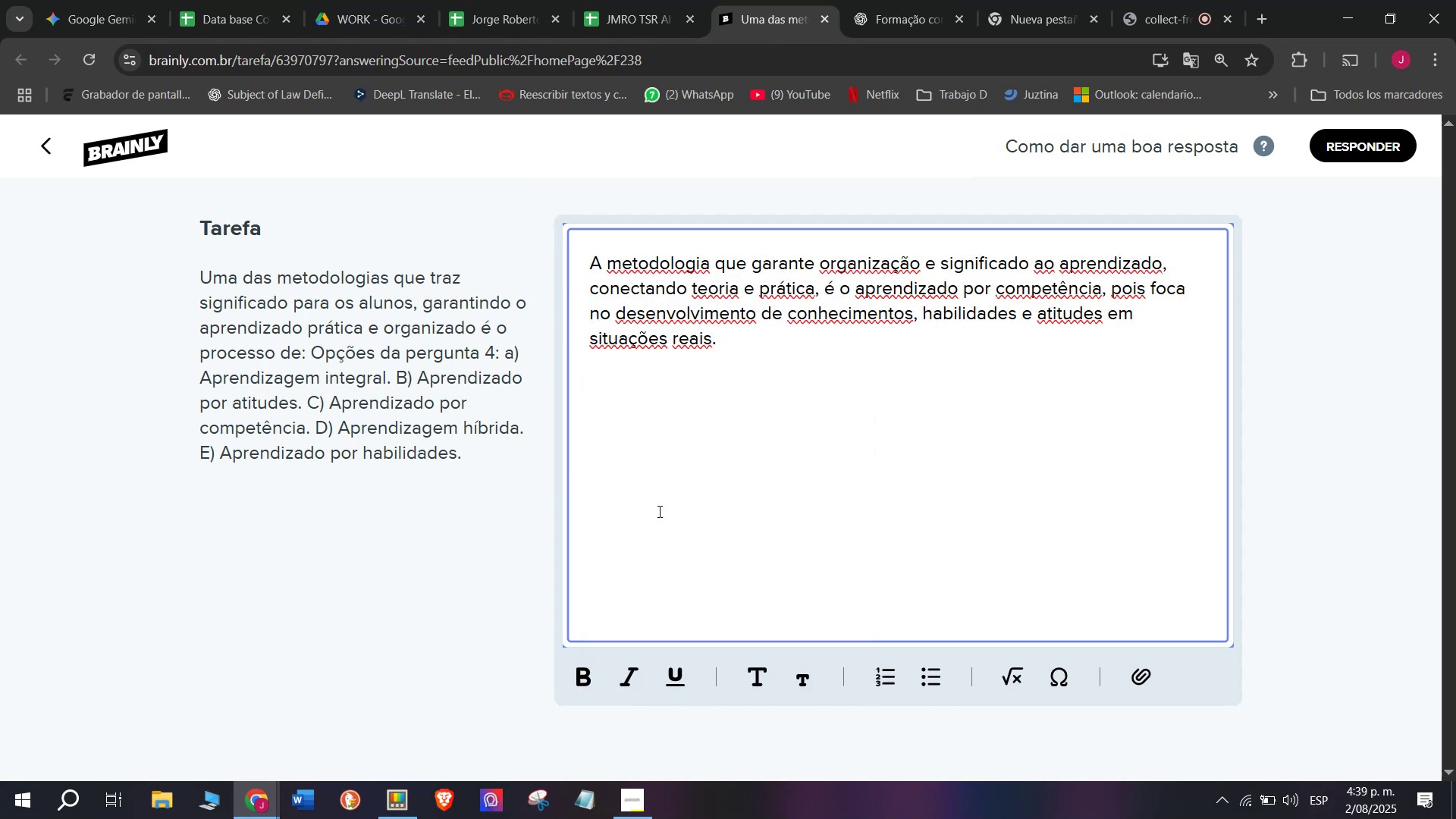 
key(Meta+V)
 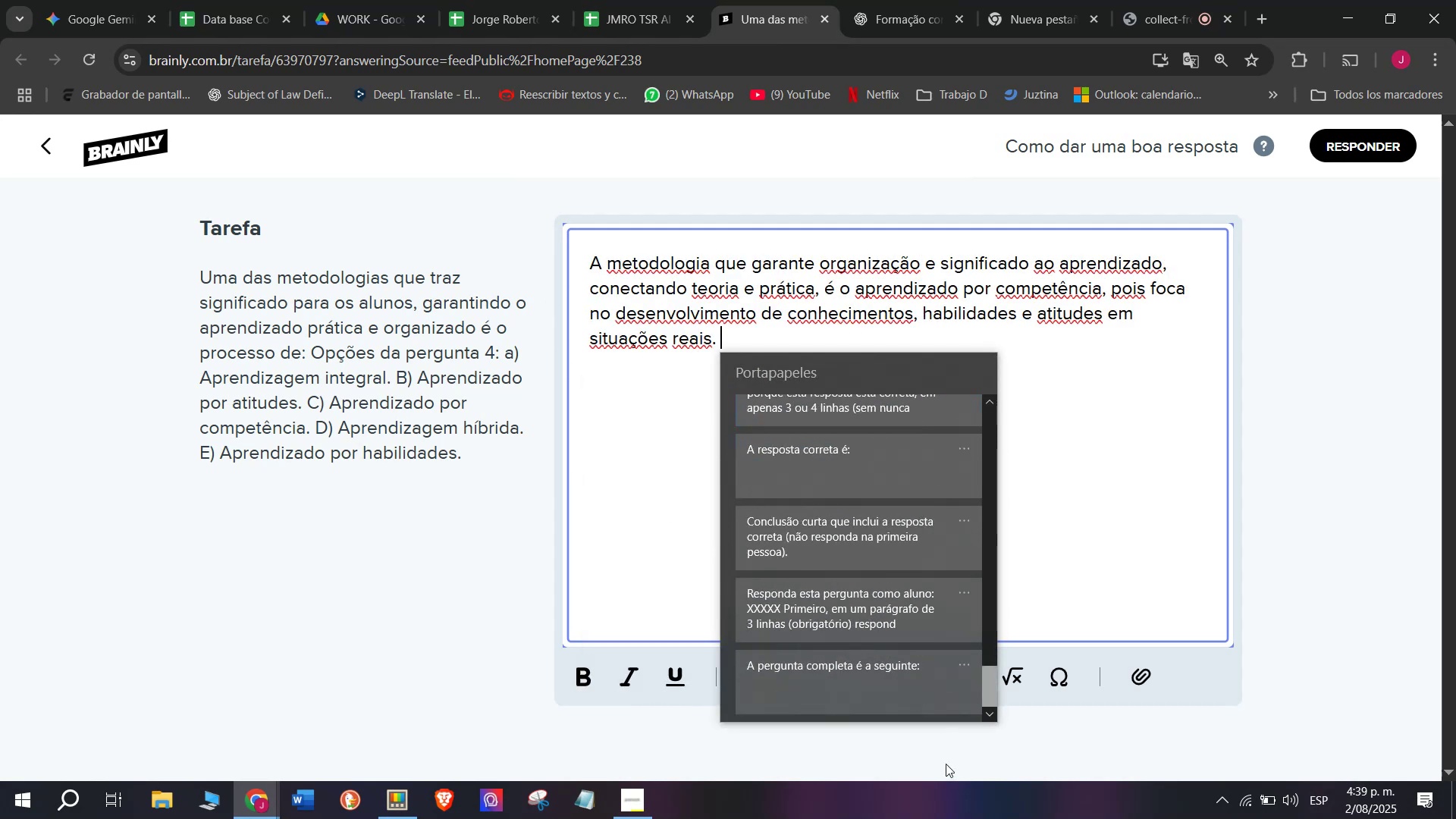 
left_click([819, 458])
 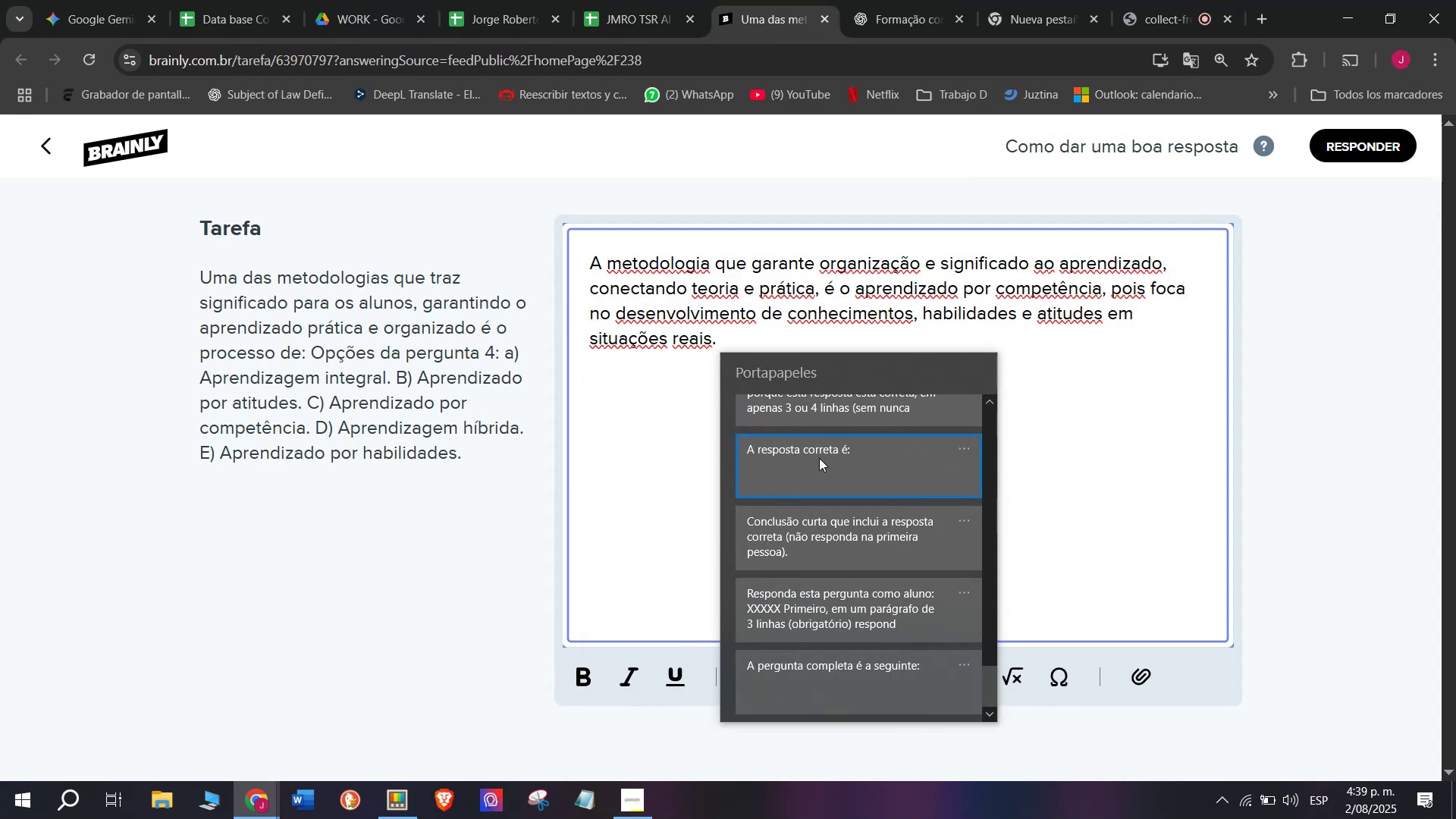 
key(Control+ControlLeft)
 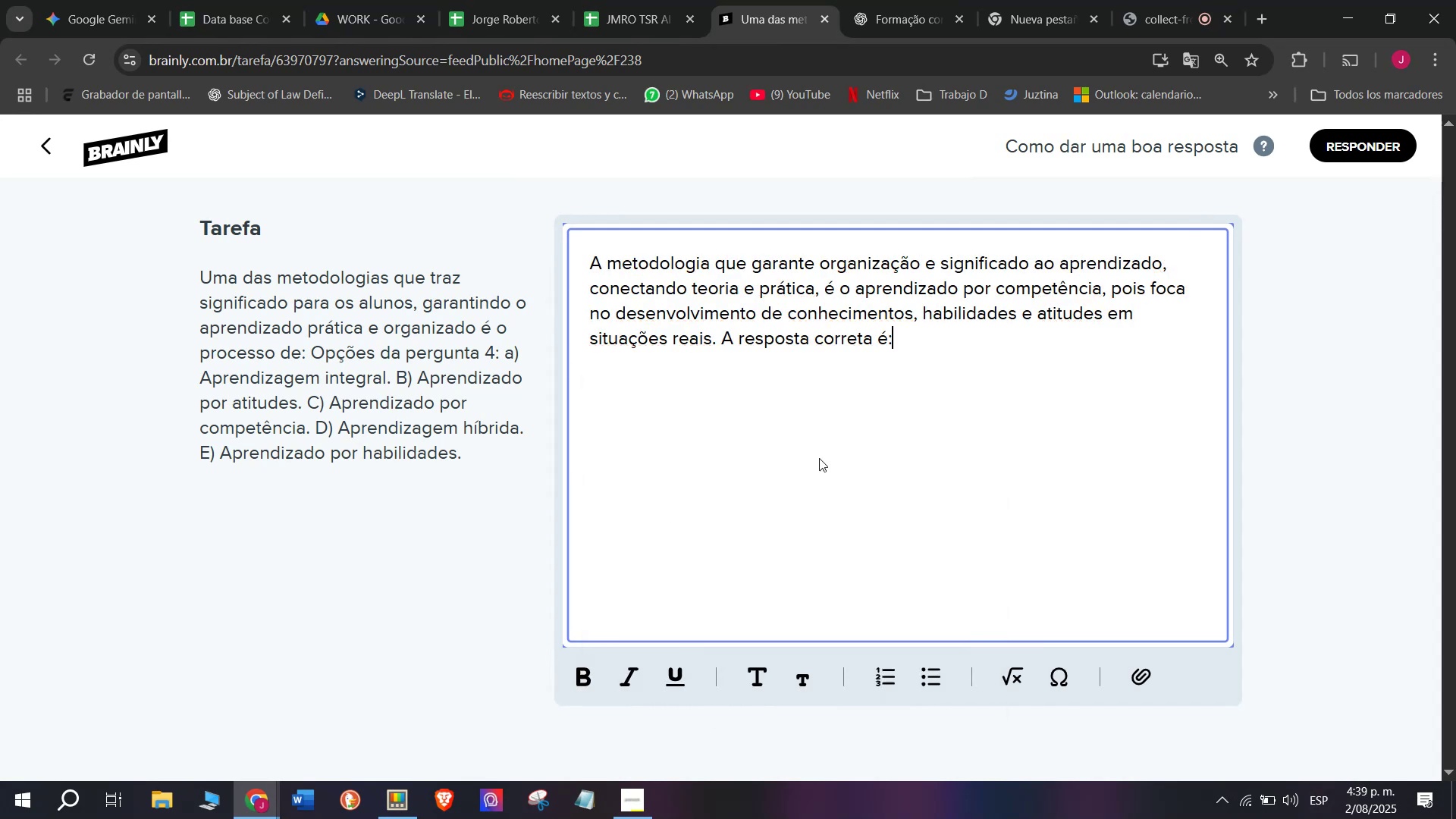 
key(Control+V)
 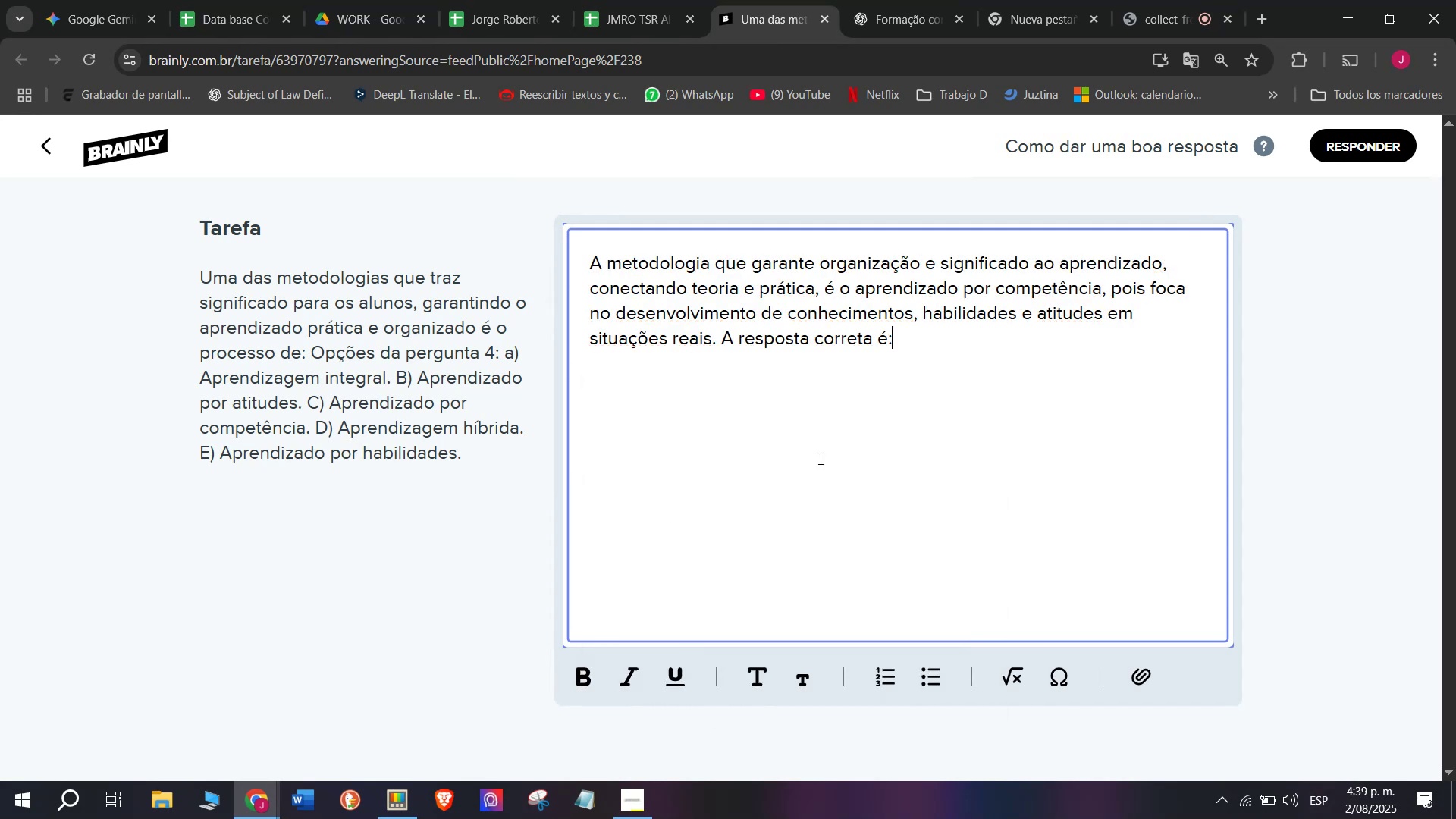 
key(Space)
 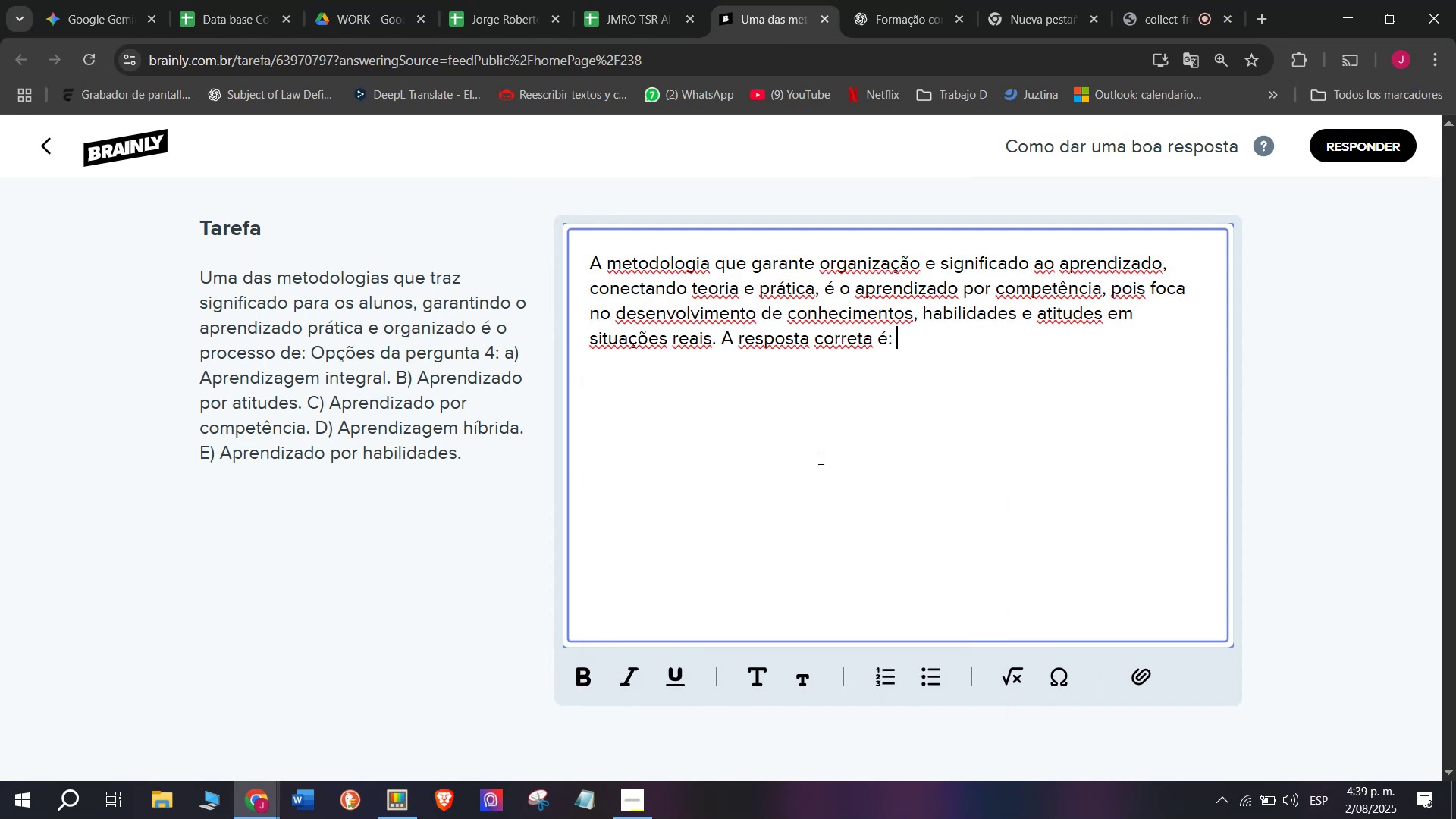 
key(Shift+C)
 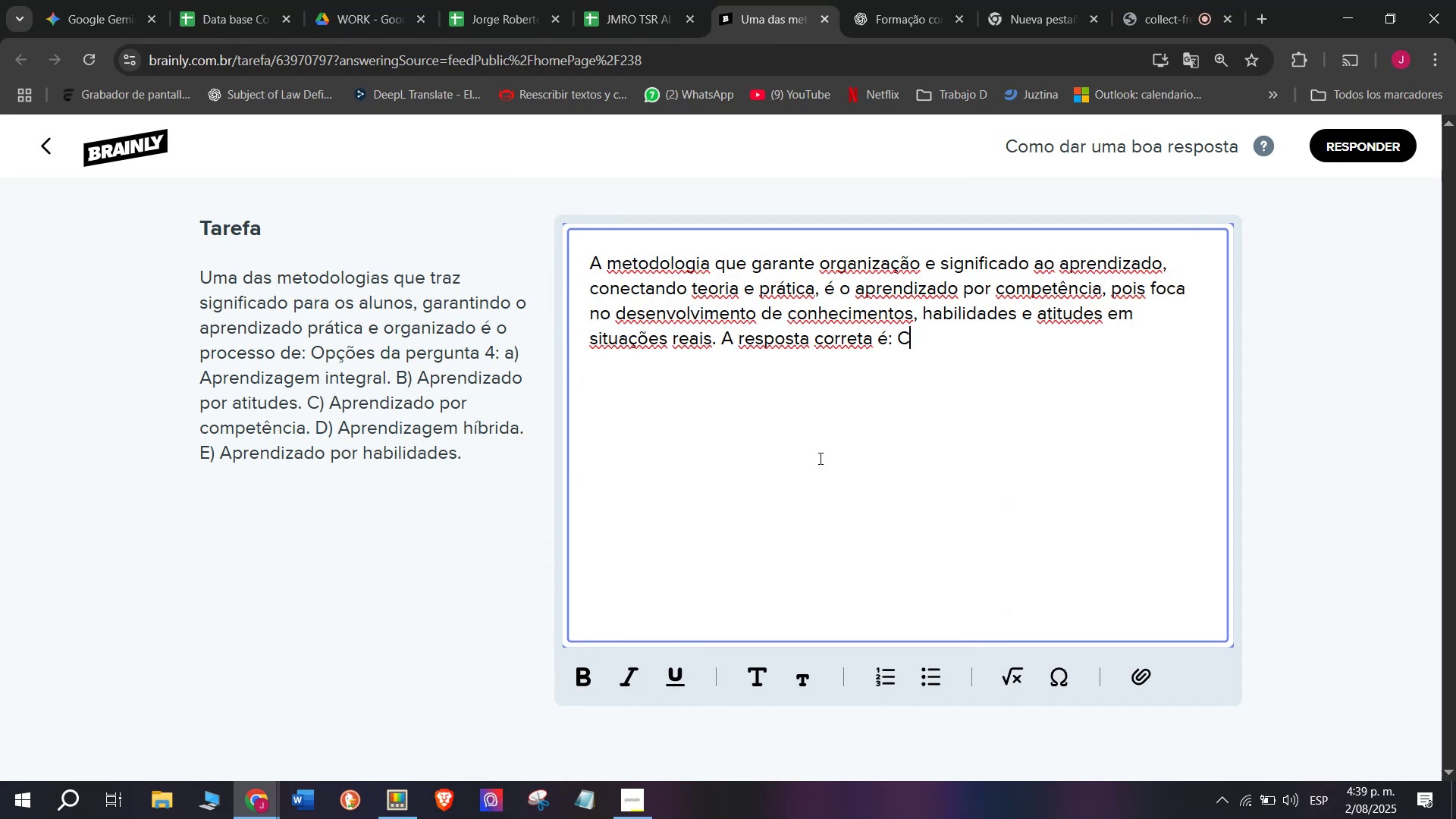 
key(Period)
 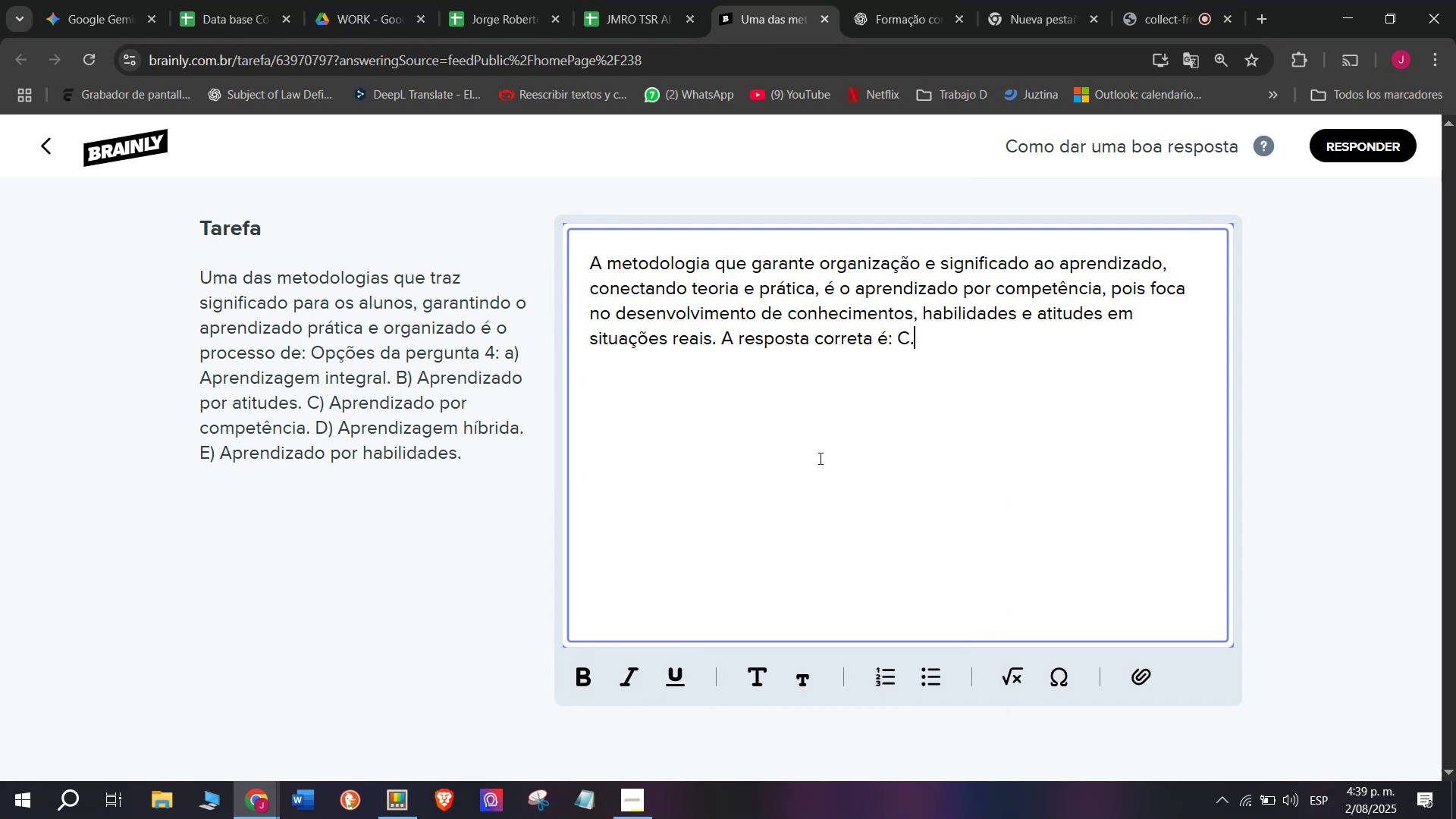 
key(Enter)
 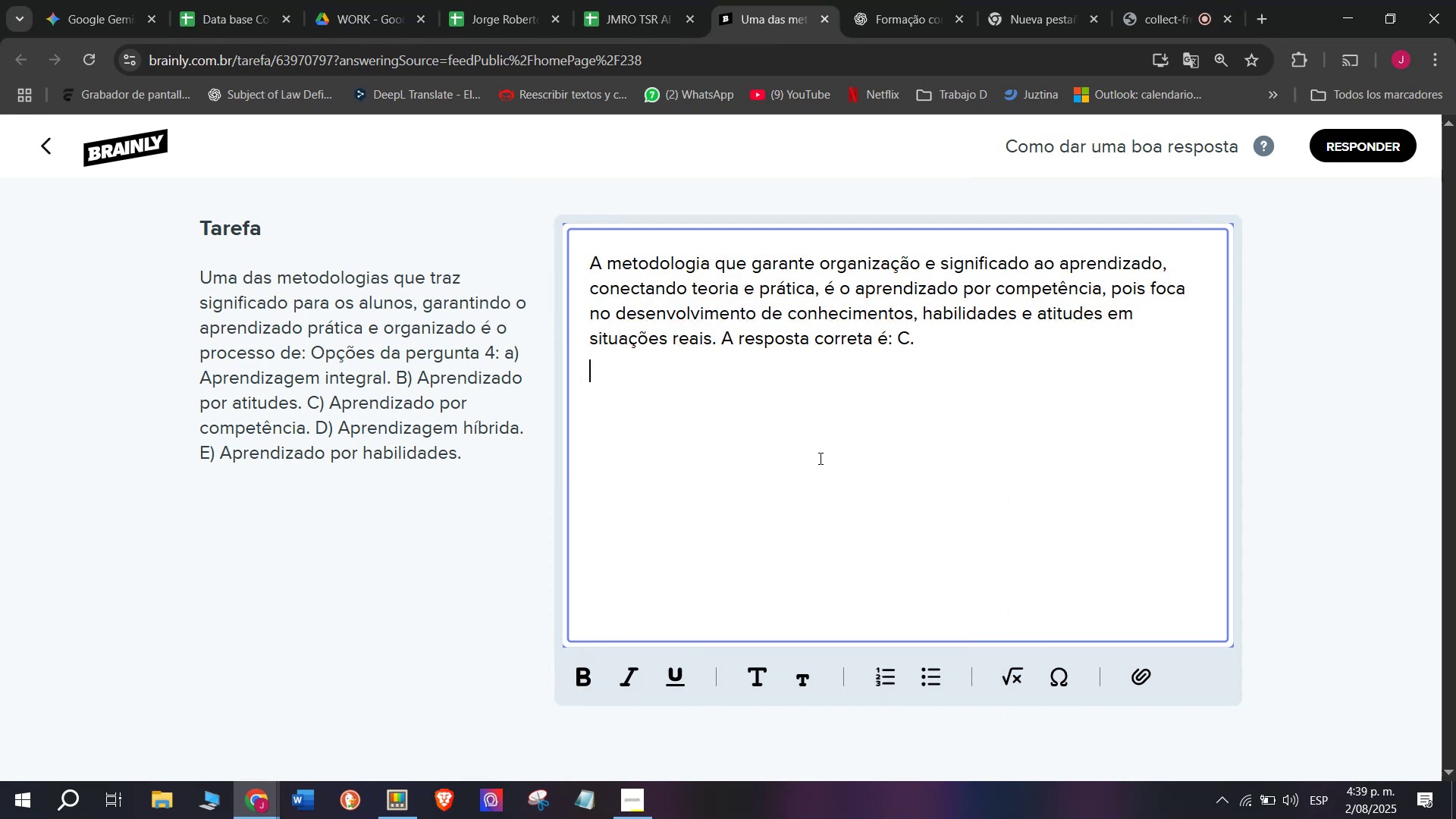 
key(Enter)
 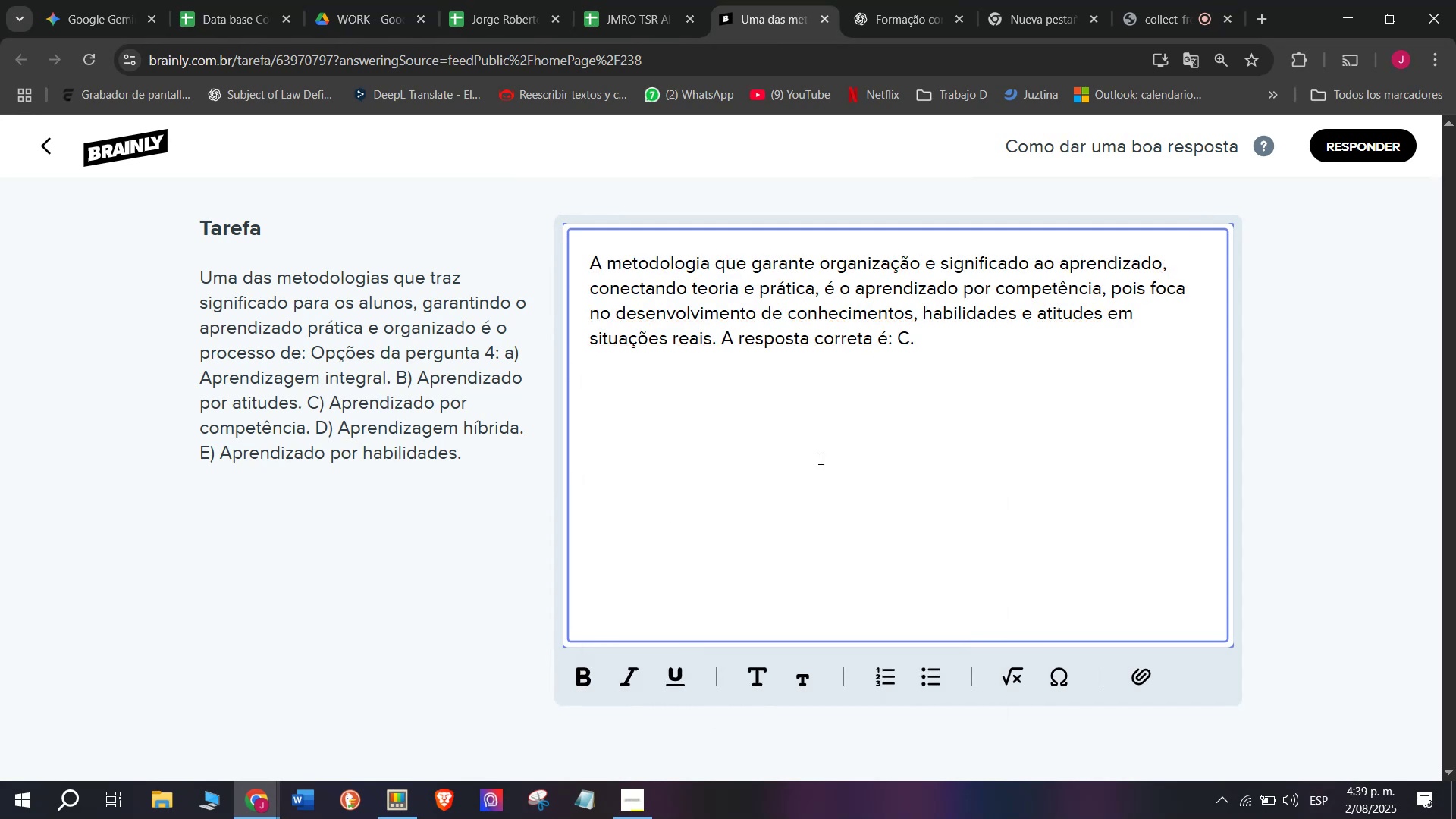 
key(Meta+MetaLeft)
 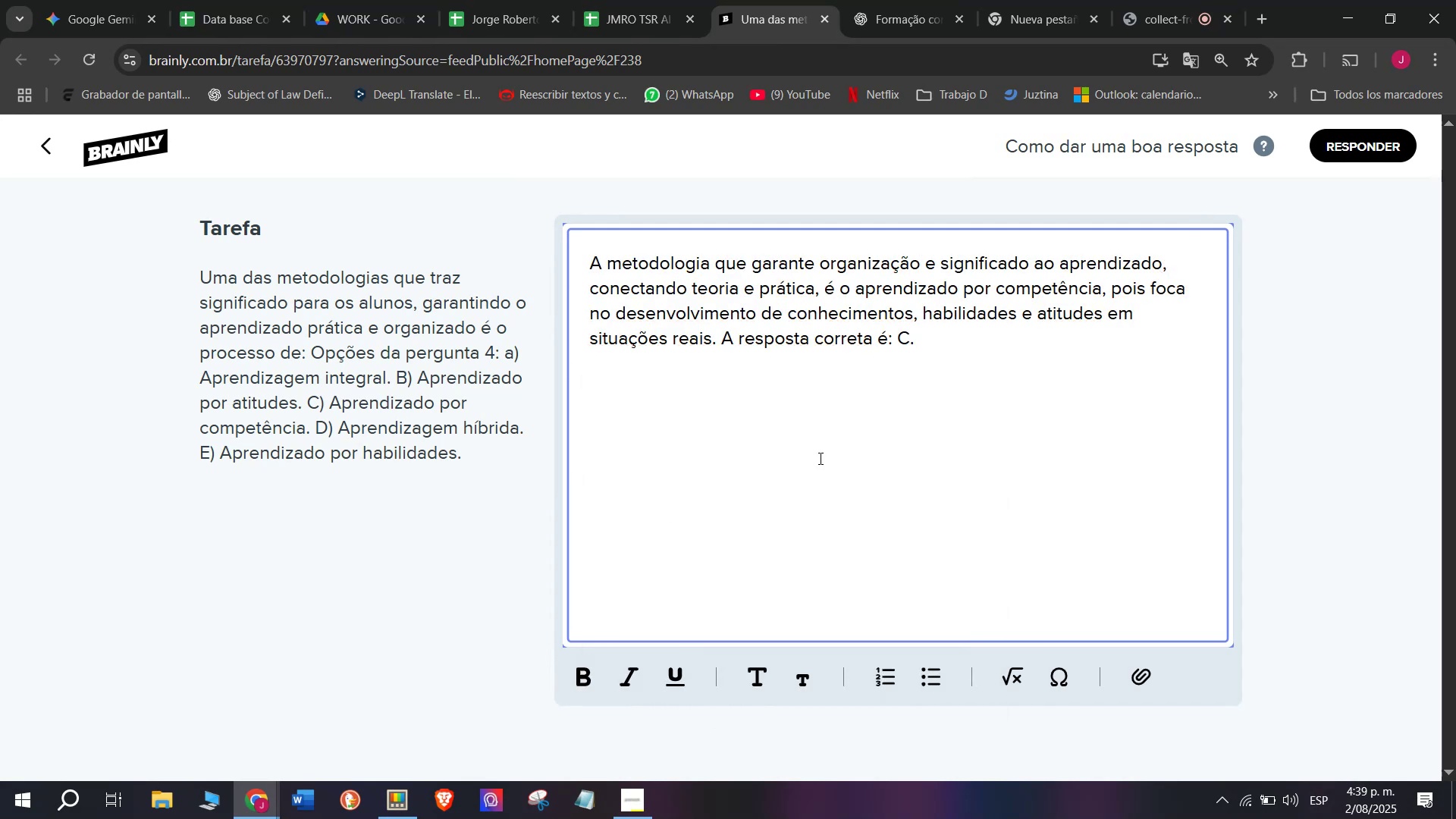 
key(Meta+V)
 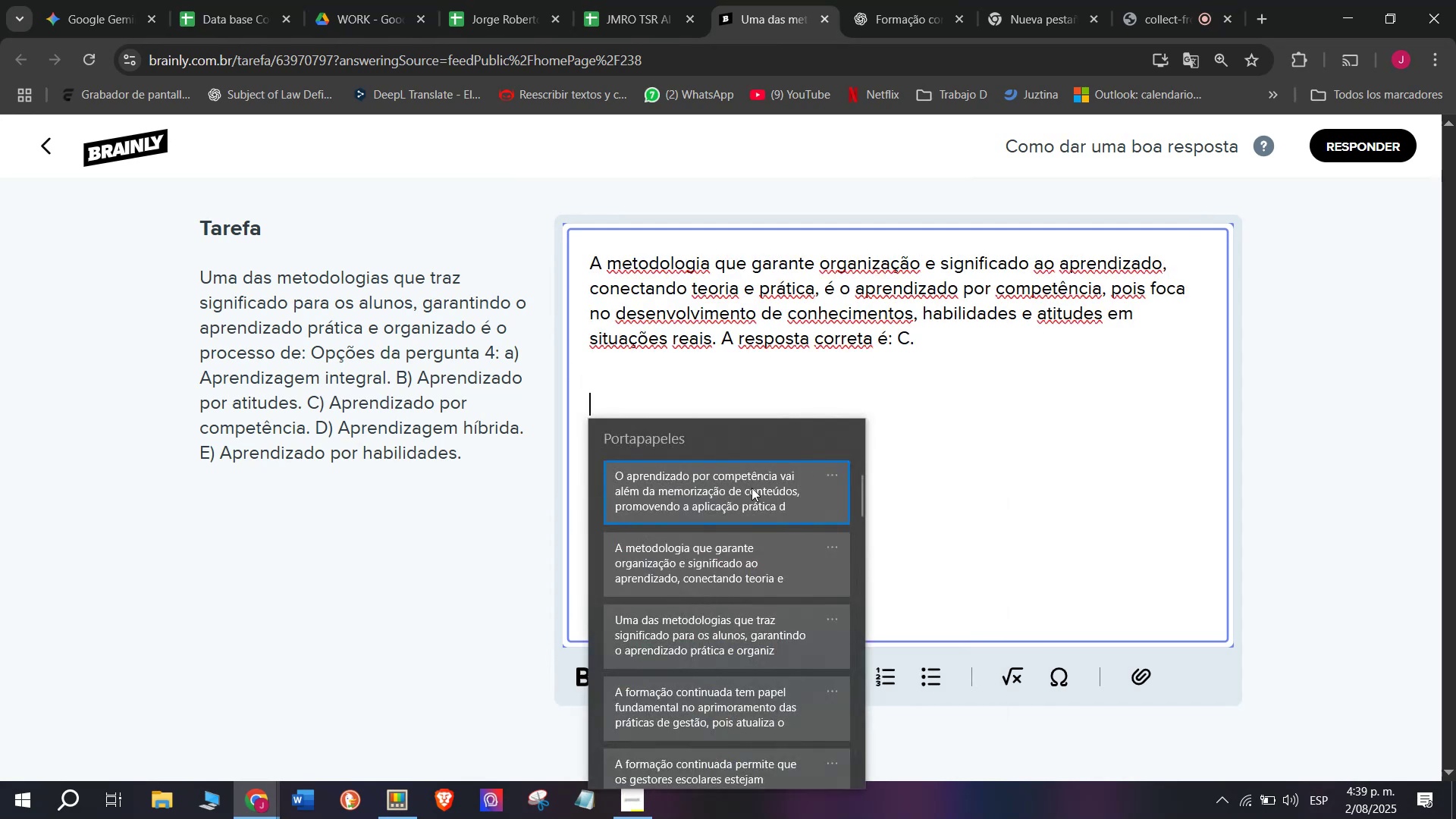 
left_click([744, 497])
 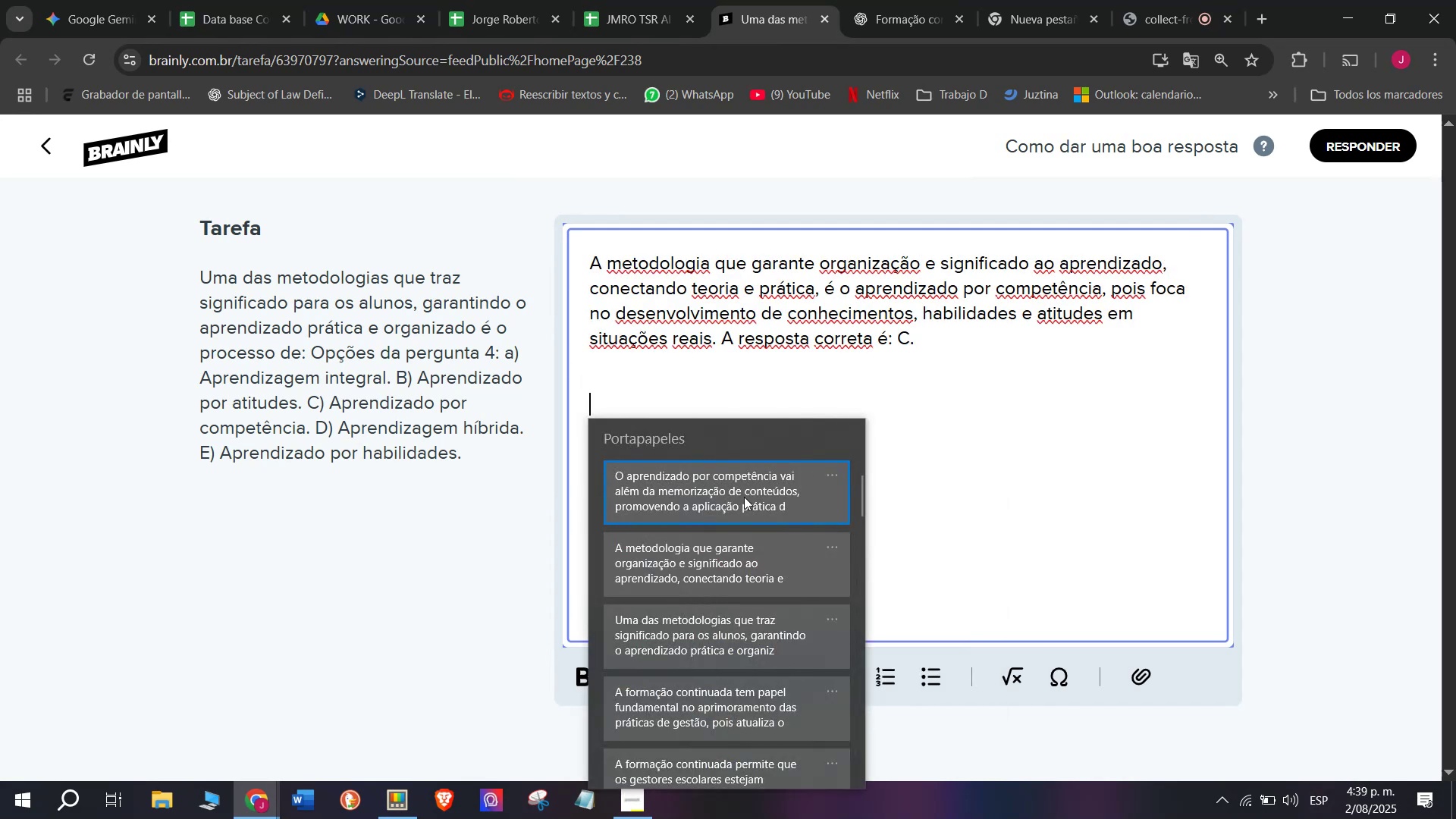 
key(Control+ControlLeft)
 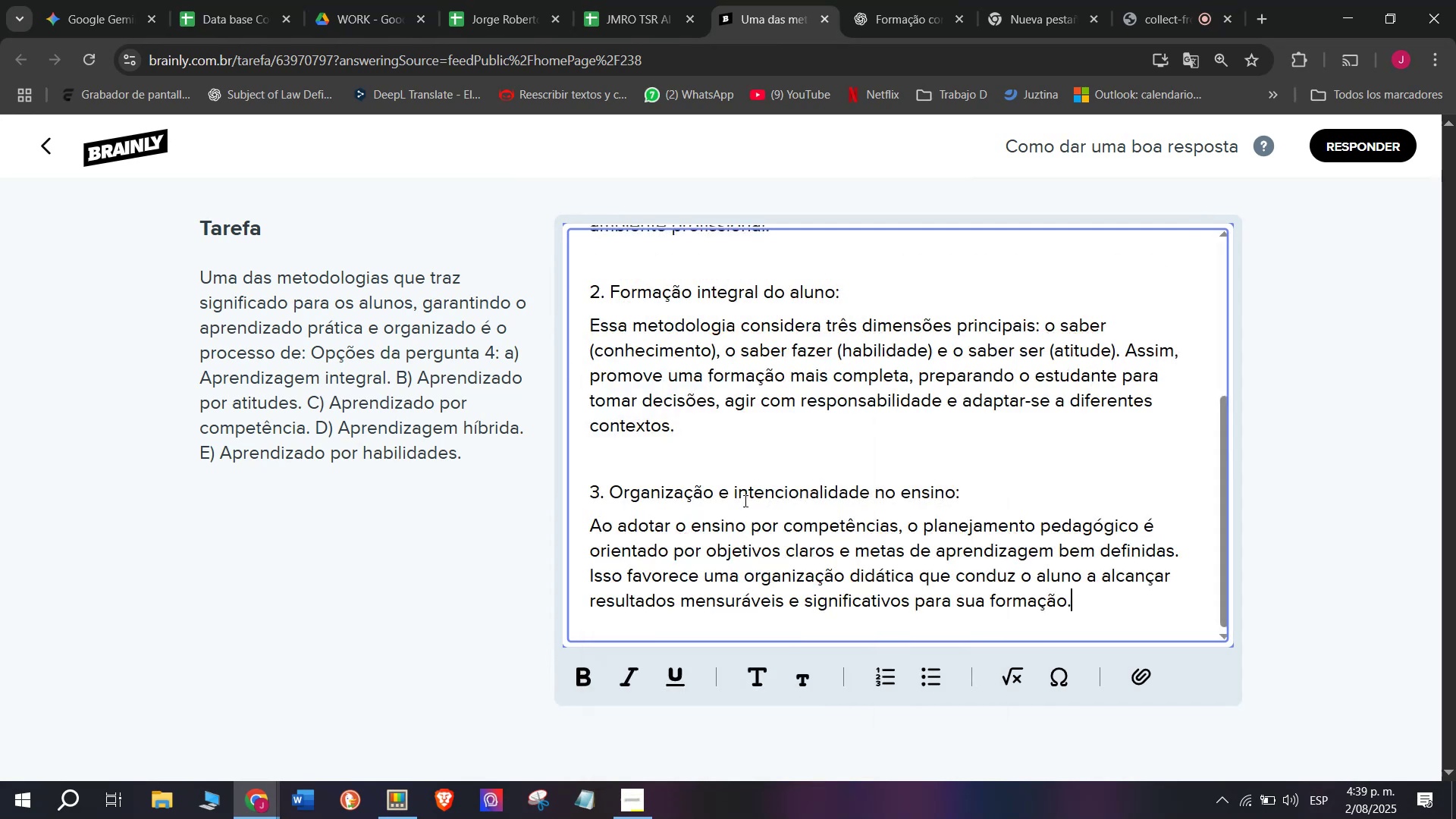 
key(Control+V)
 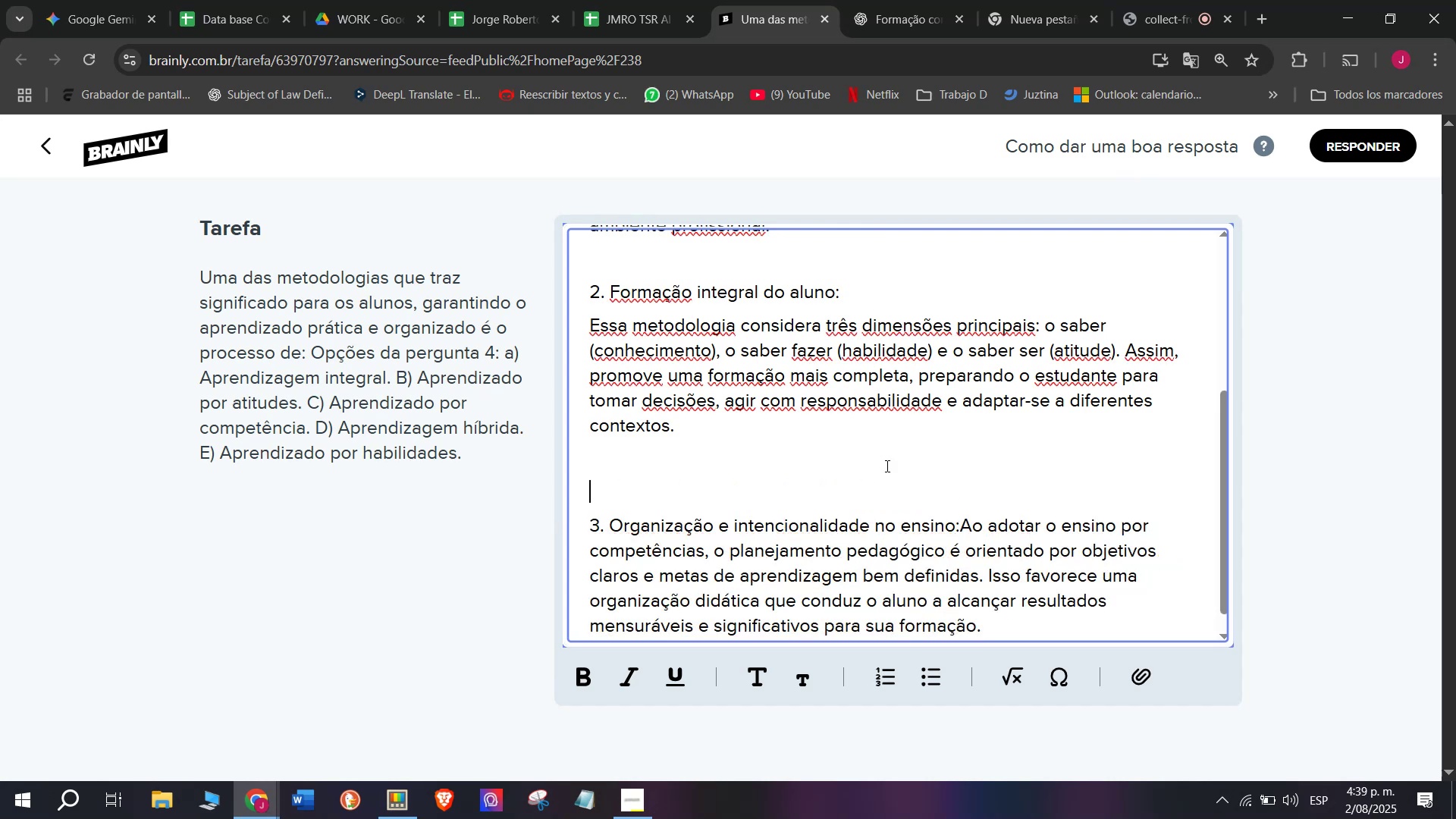 
wait(5.53)
 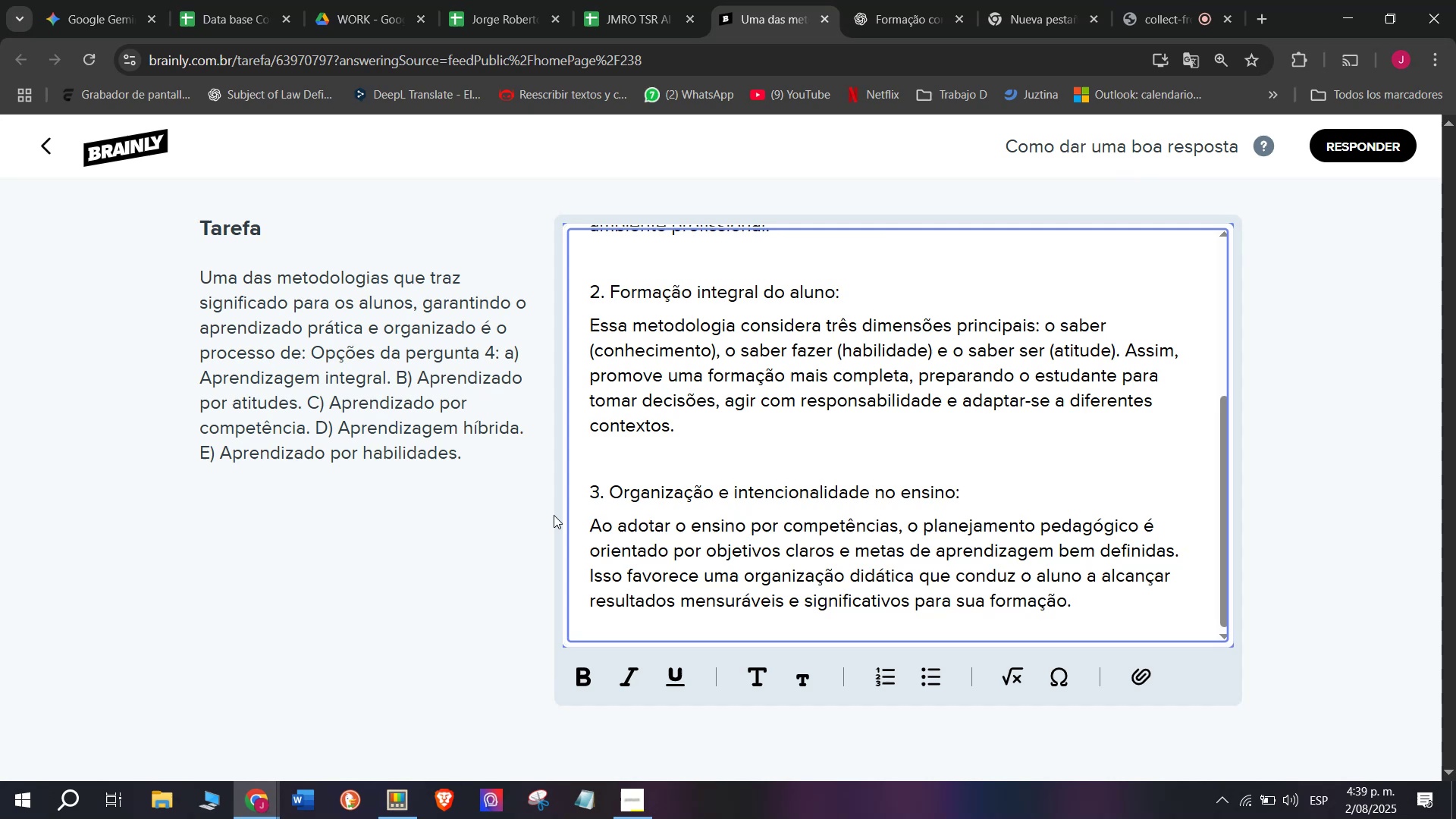 
key(Backspace)
 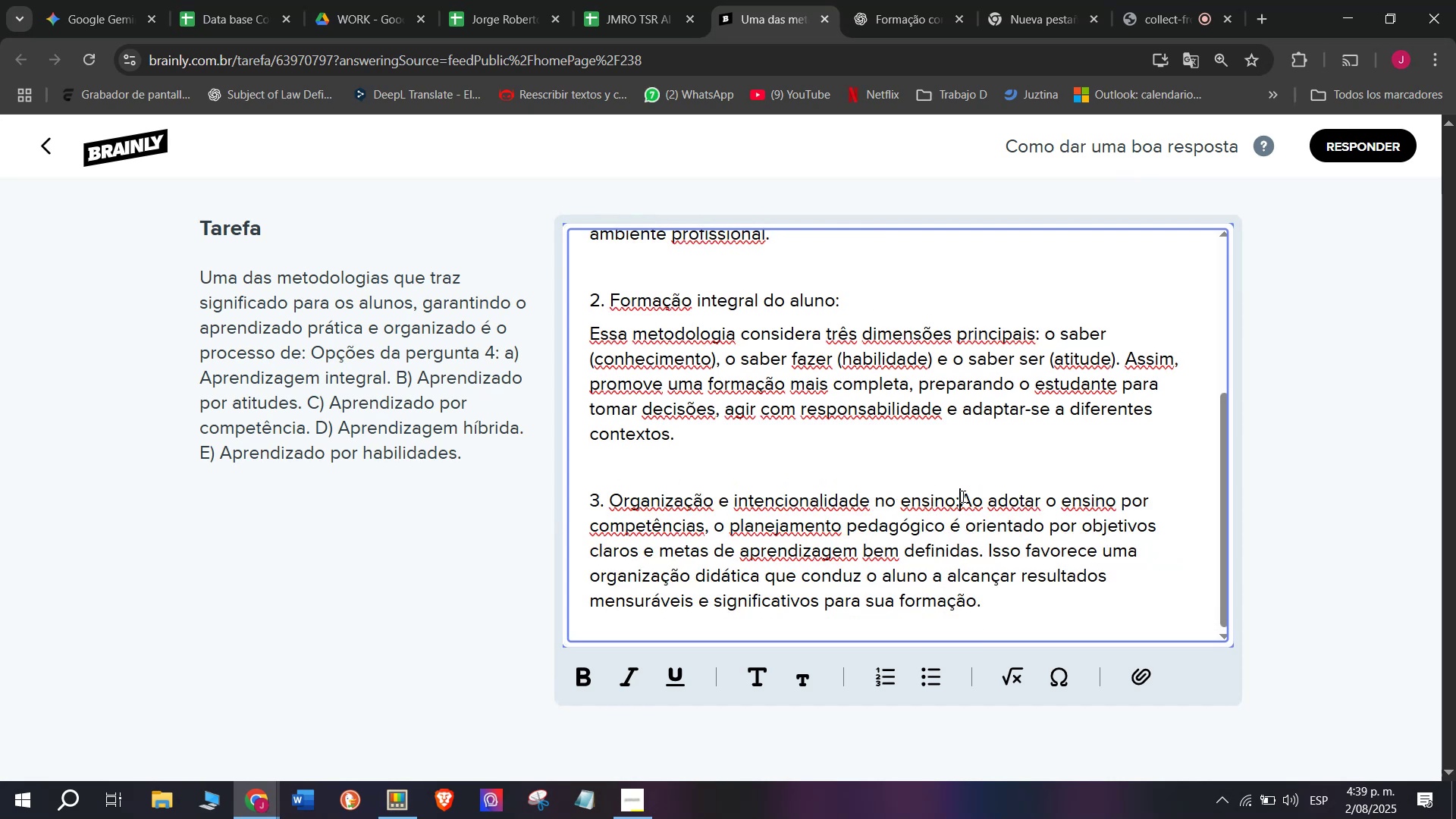 
key(Backspace)
 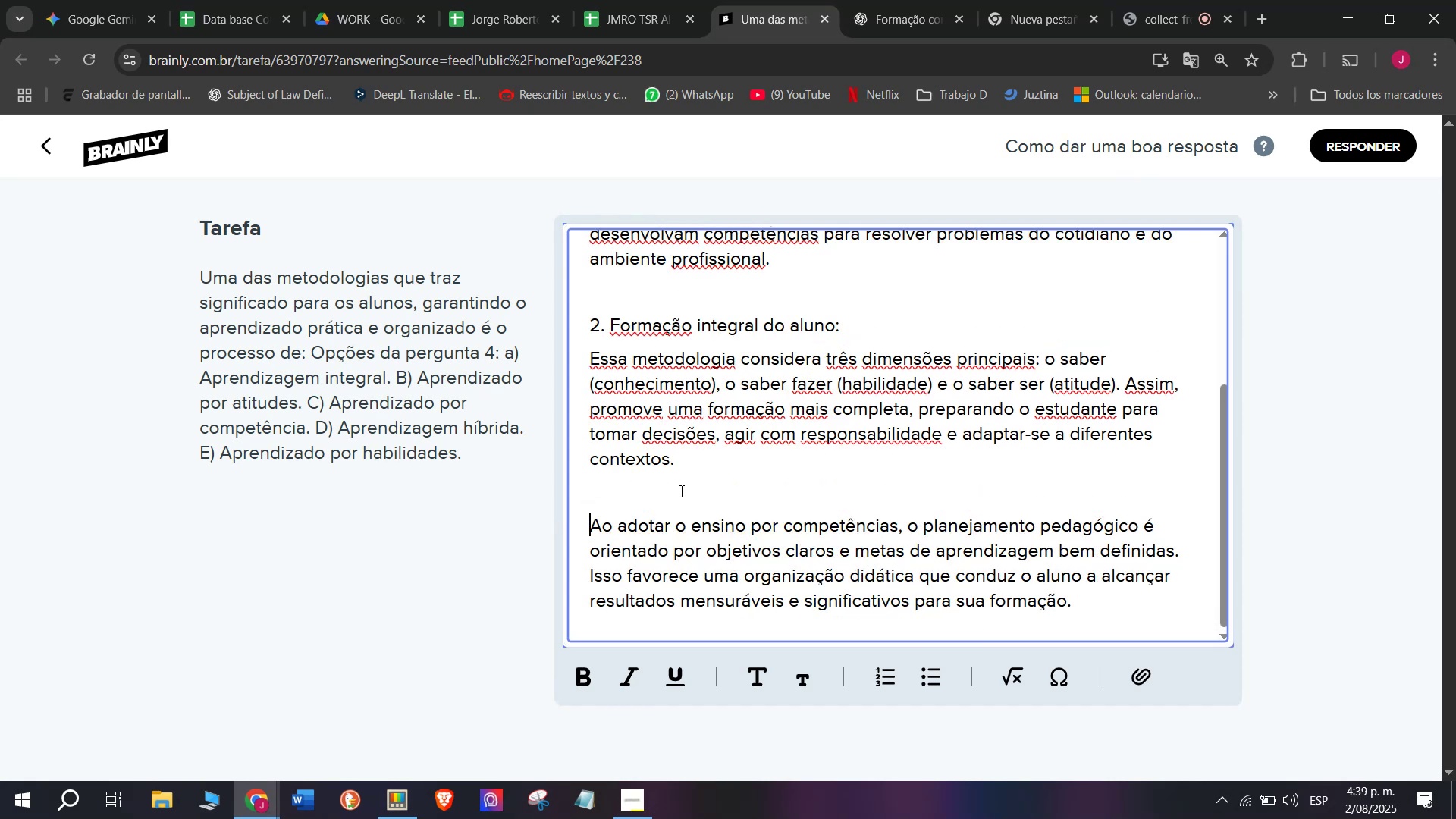 
key(Backspace)
 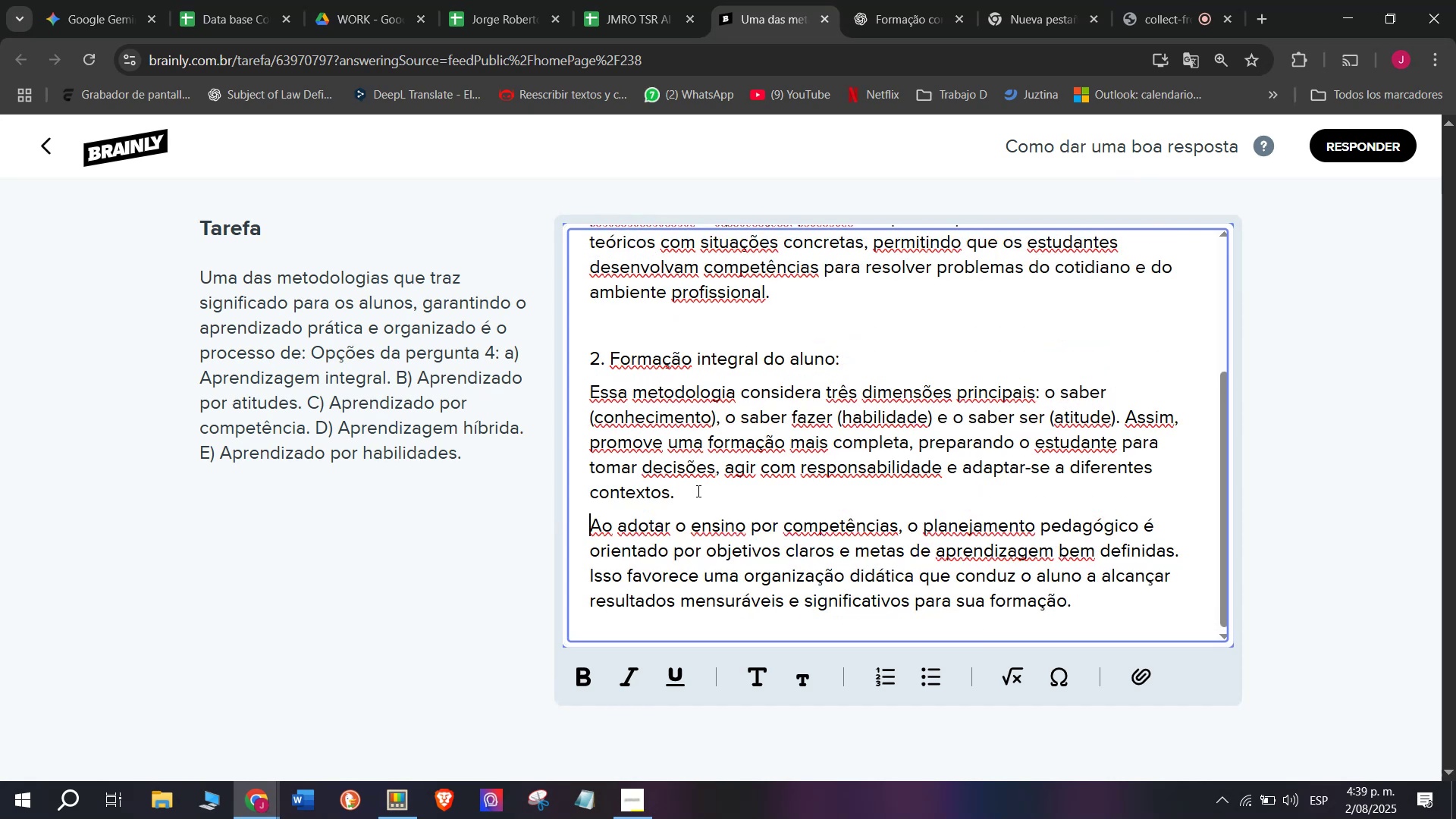 
key(Enter)
 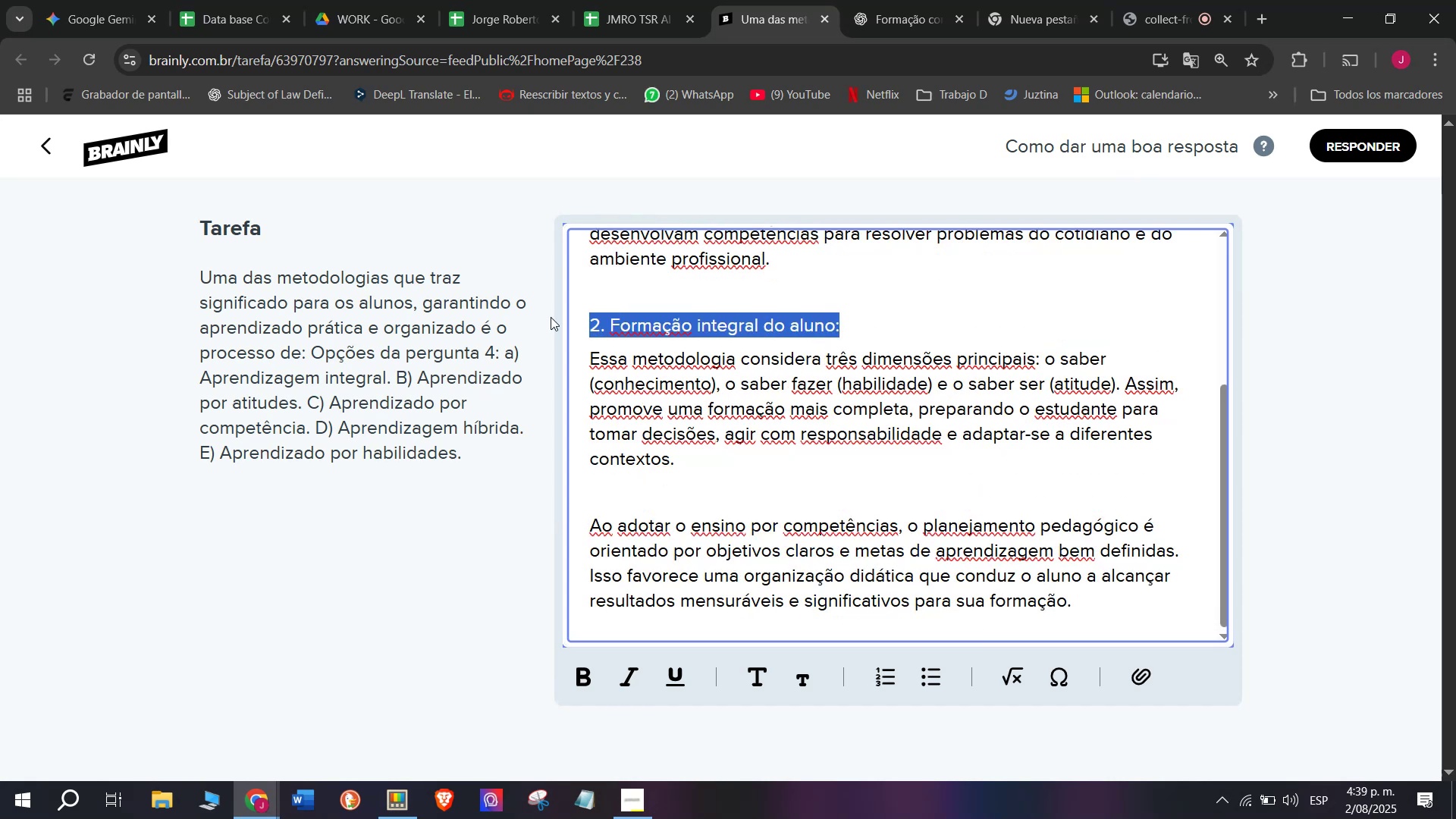 
key(Backspace)
 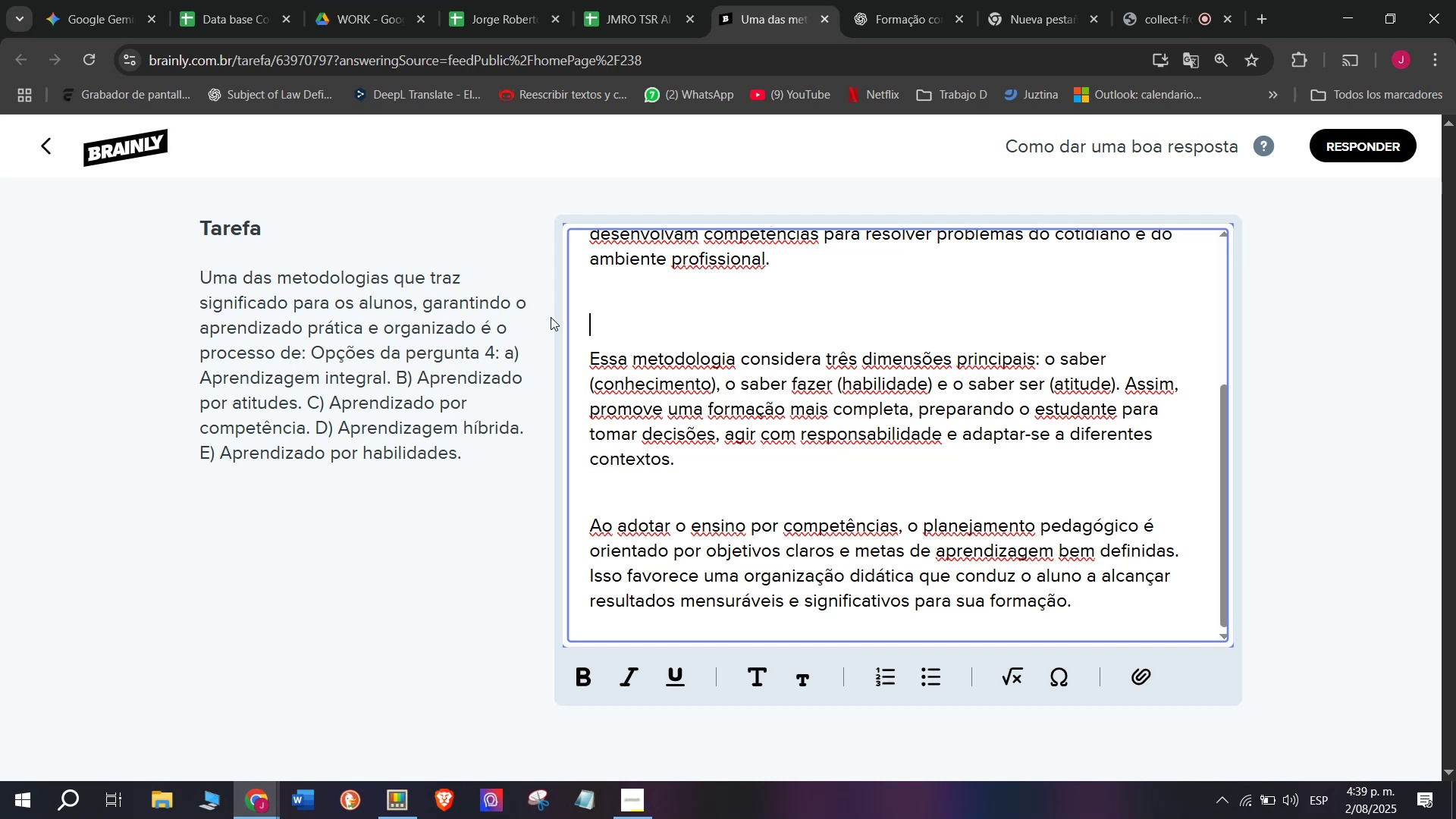 
key(Backspace)
 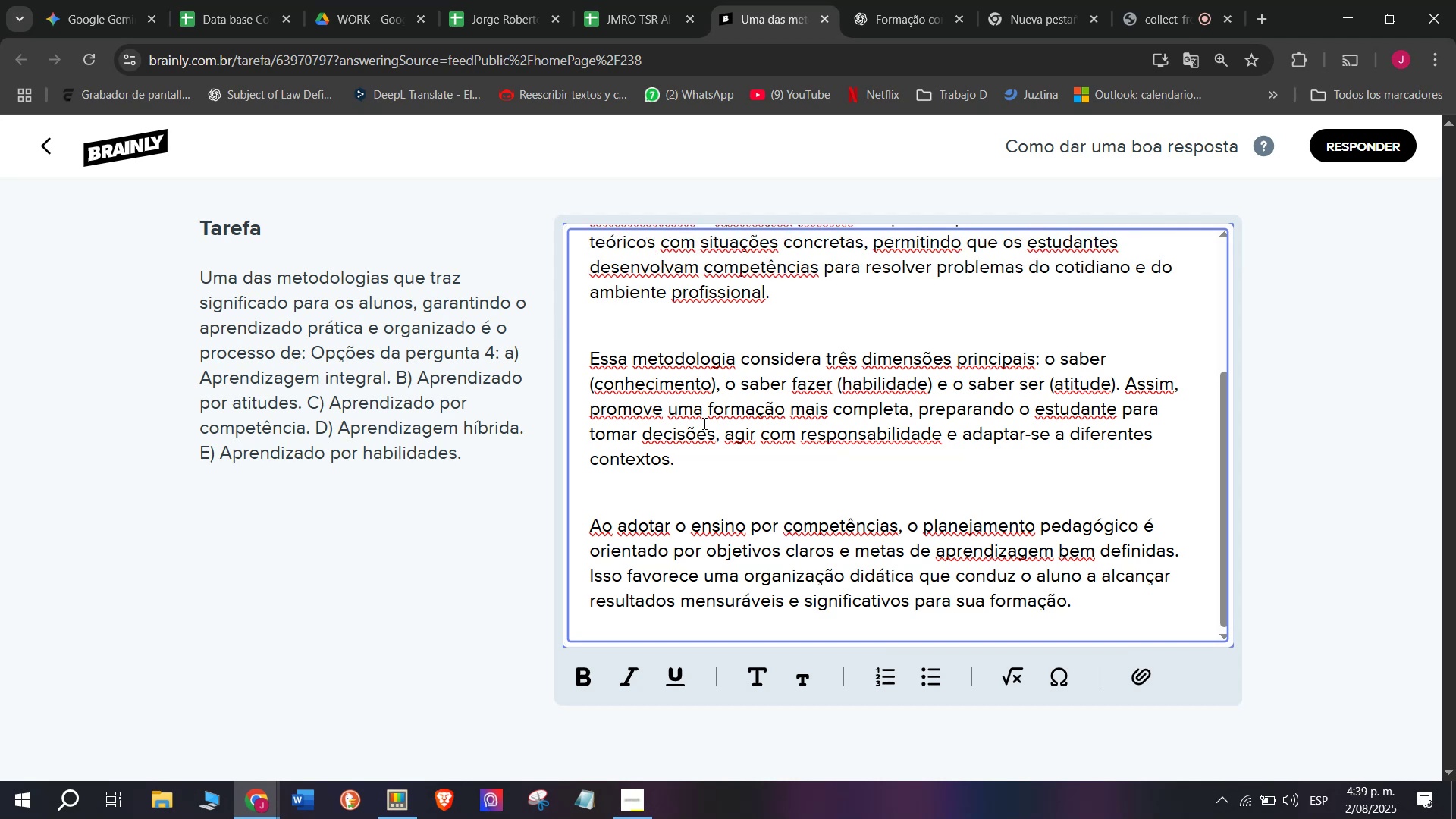 
scroll: coordinate [732, 500], scroll_direction: up, amount: 3.0
 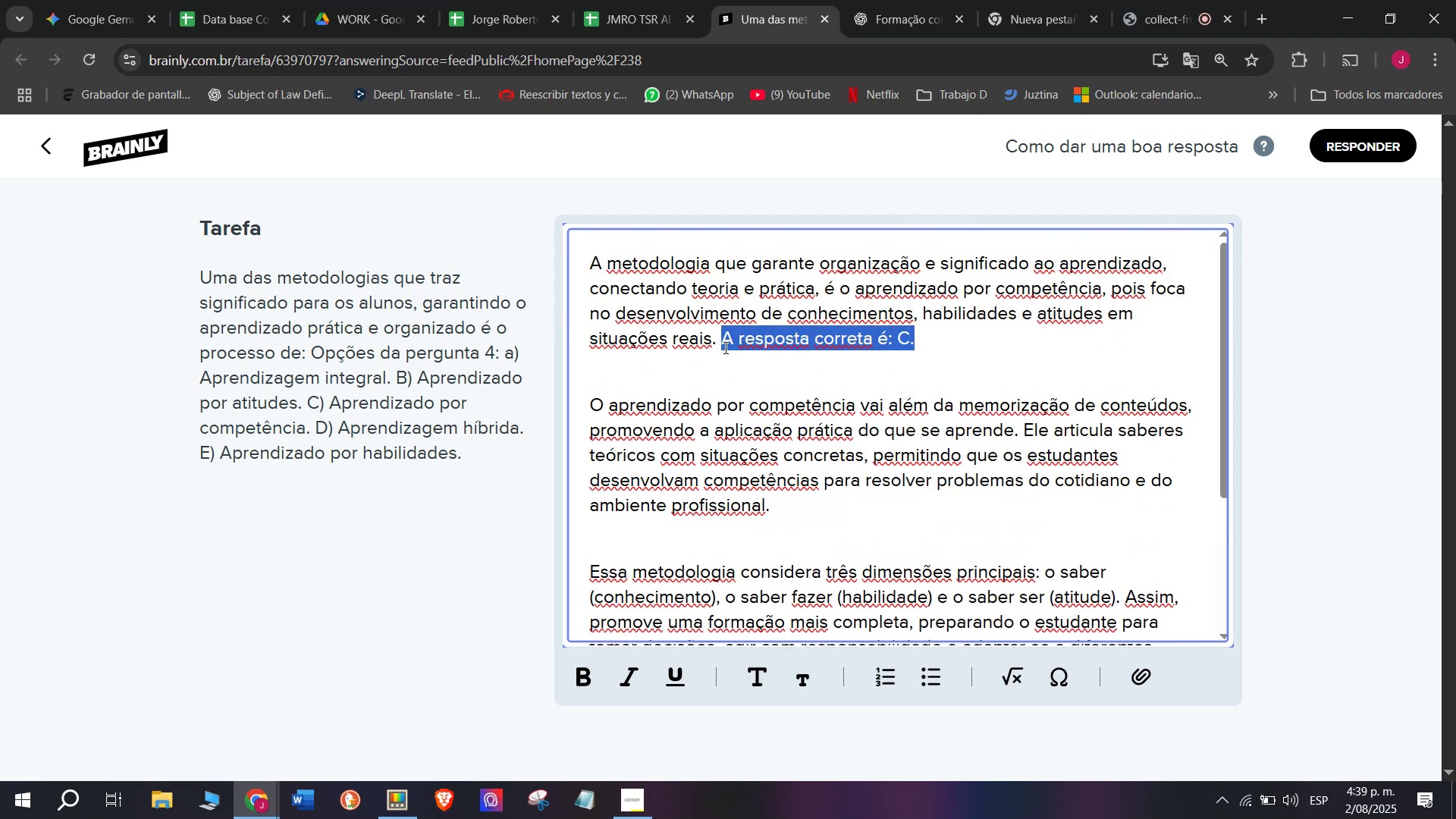 
key(Control+B)
 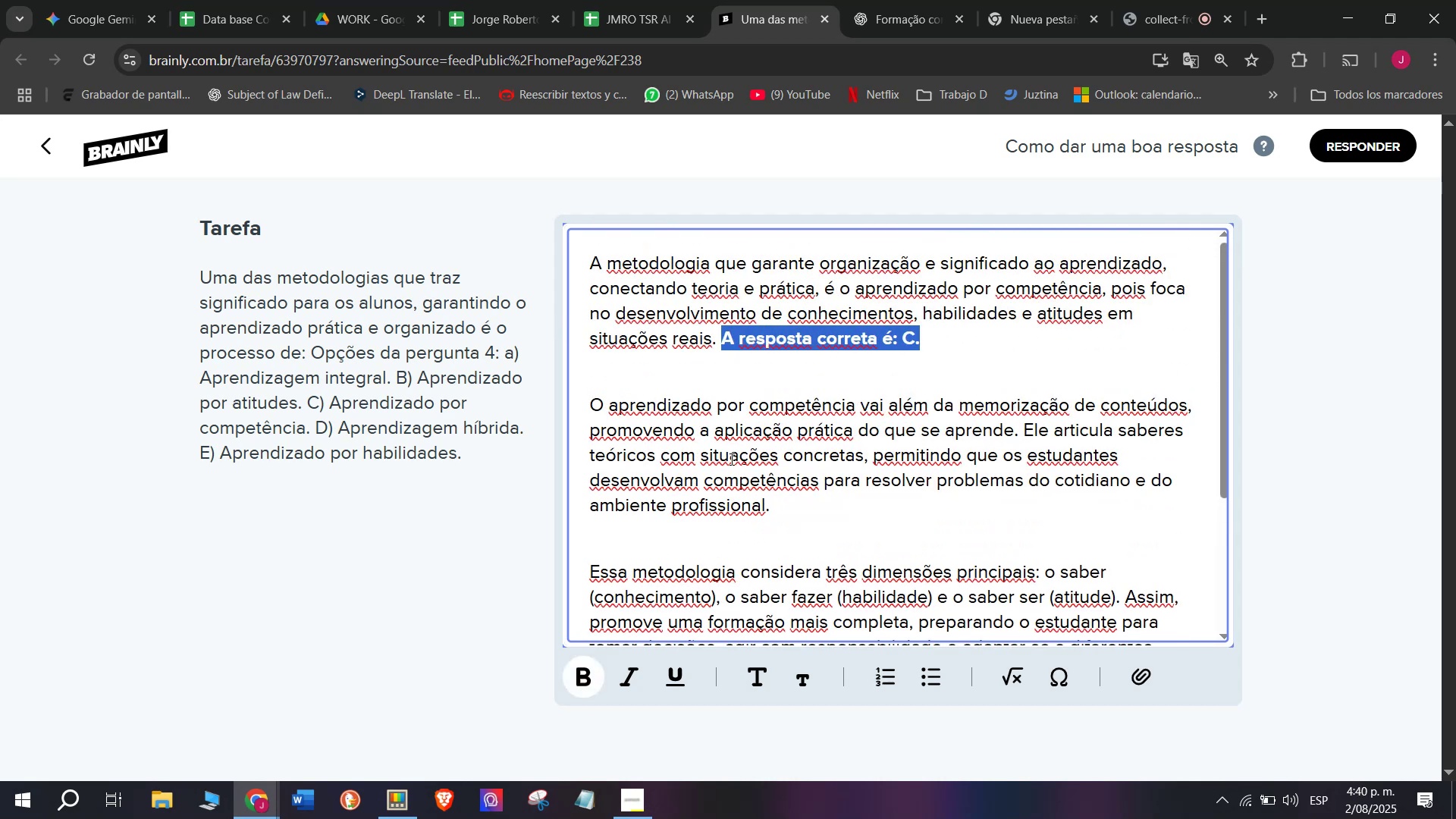 
left_click([730, 459])
 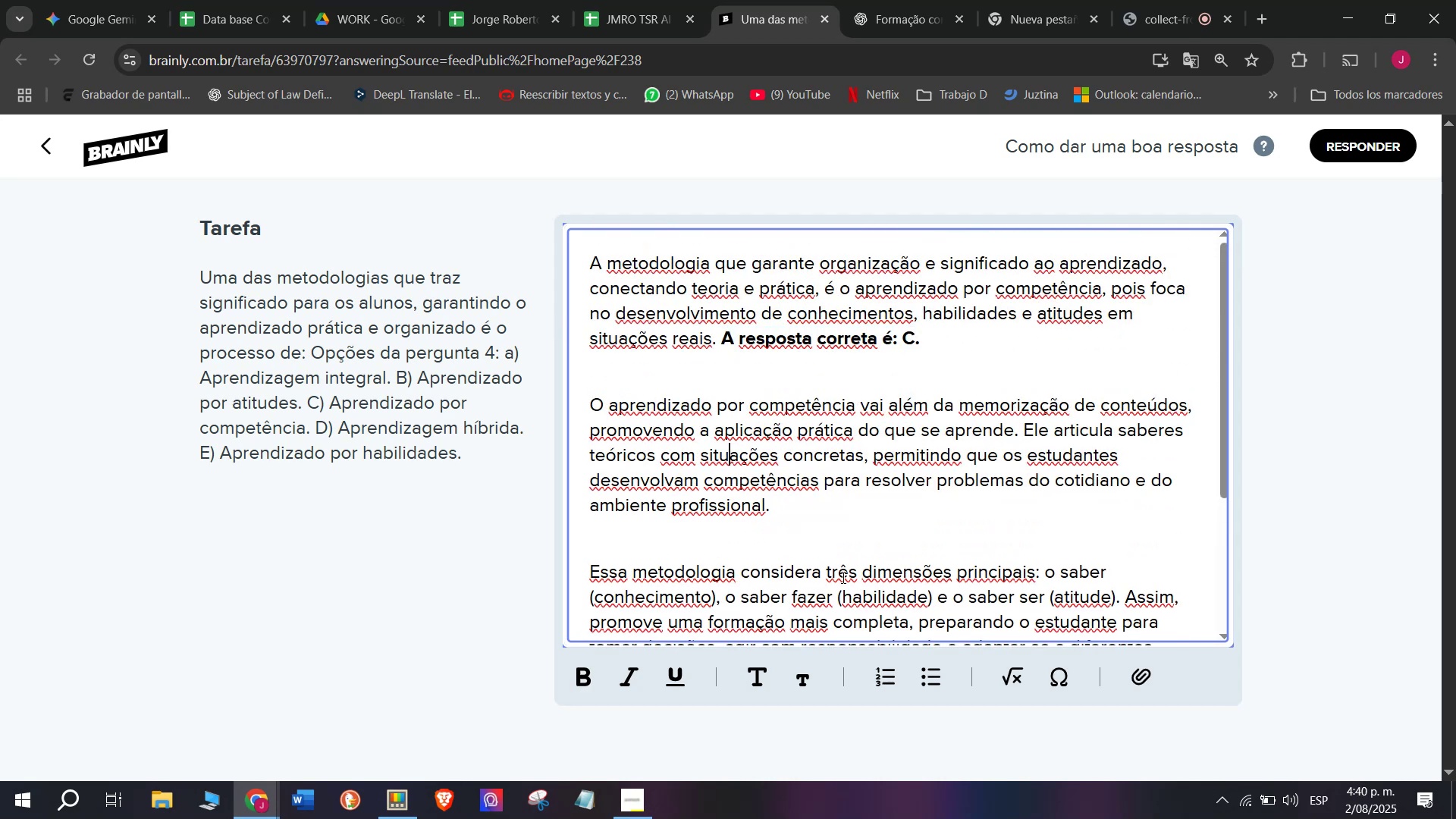 
scroll: coordinate [842, 577], scroll_direction: down, amount: 4.0
 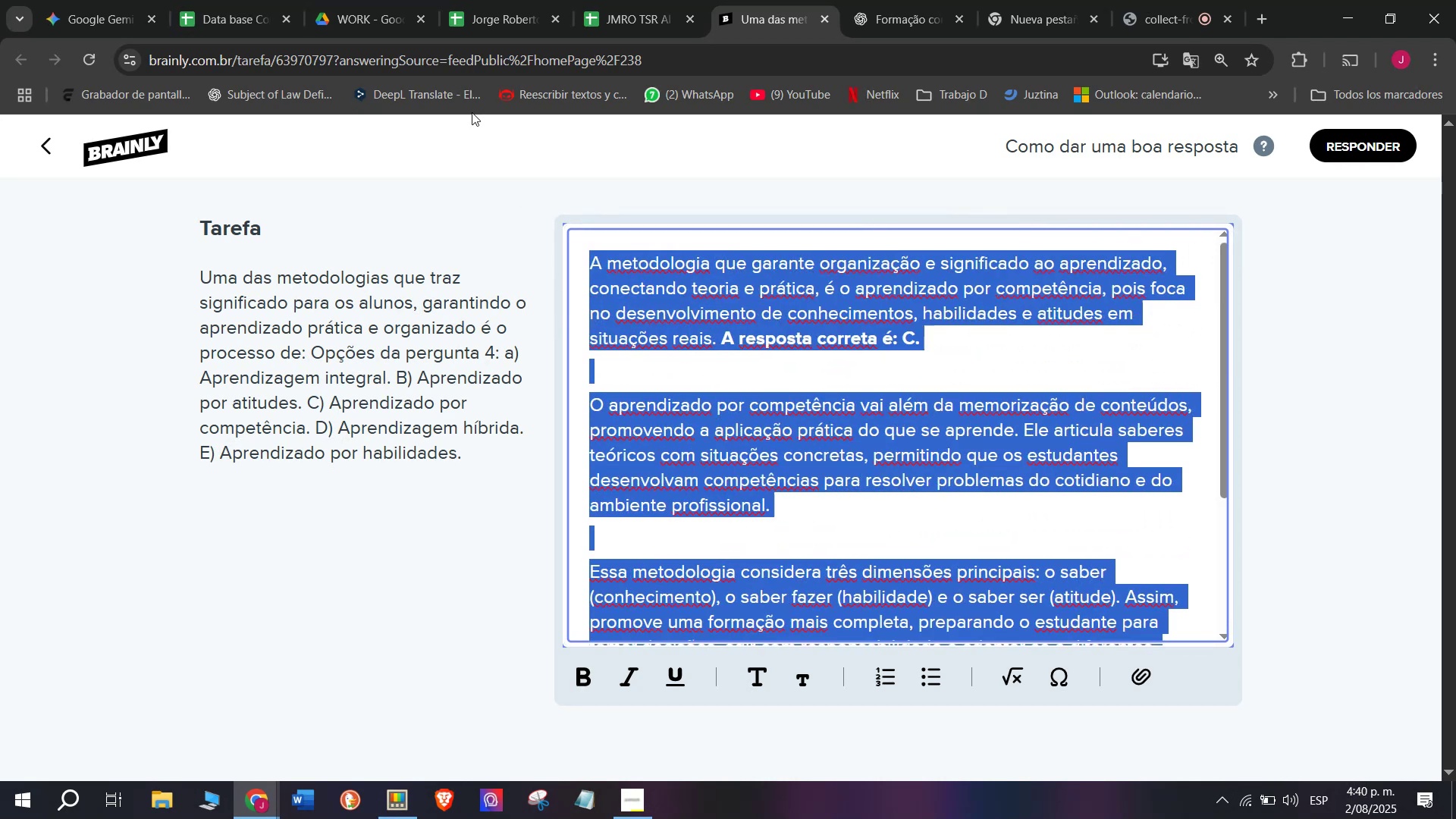 
key(Control+C)
 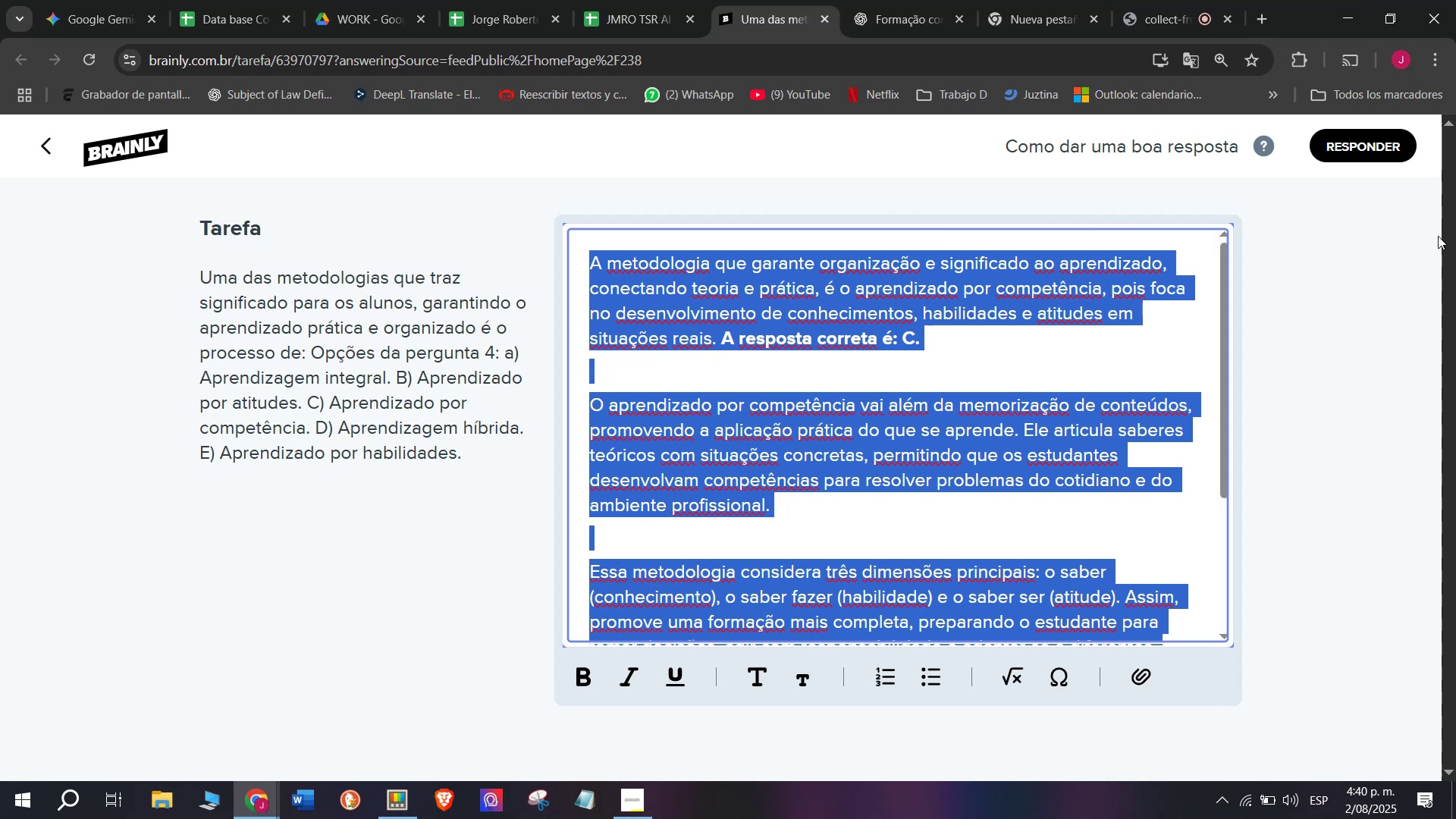 
left_click([1346, 146])
 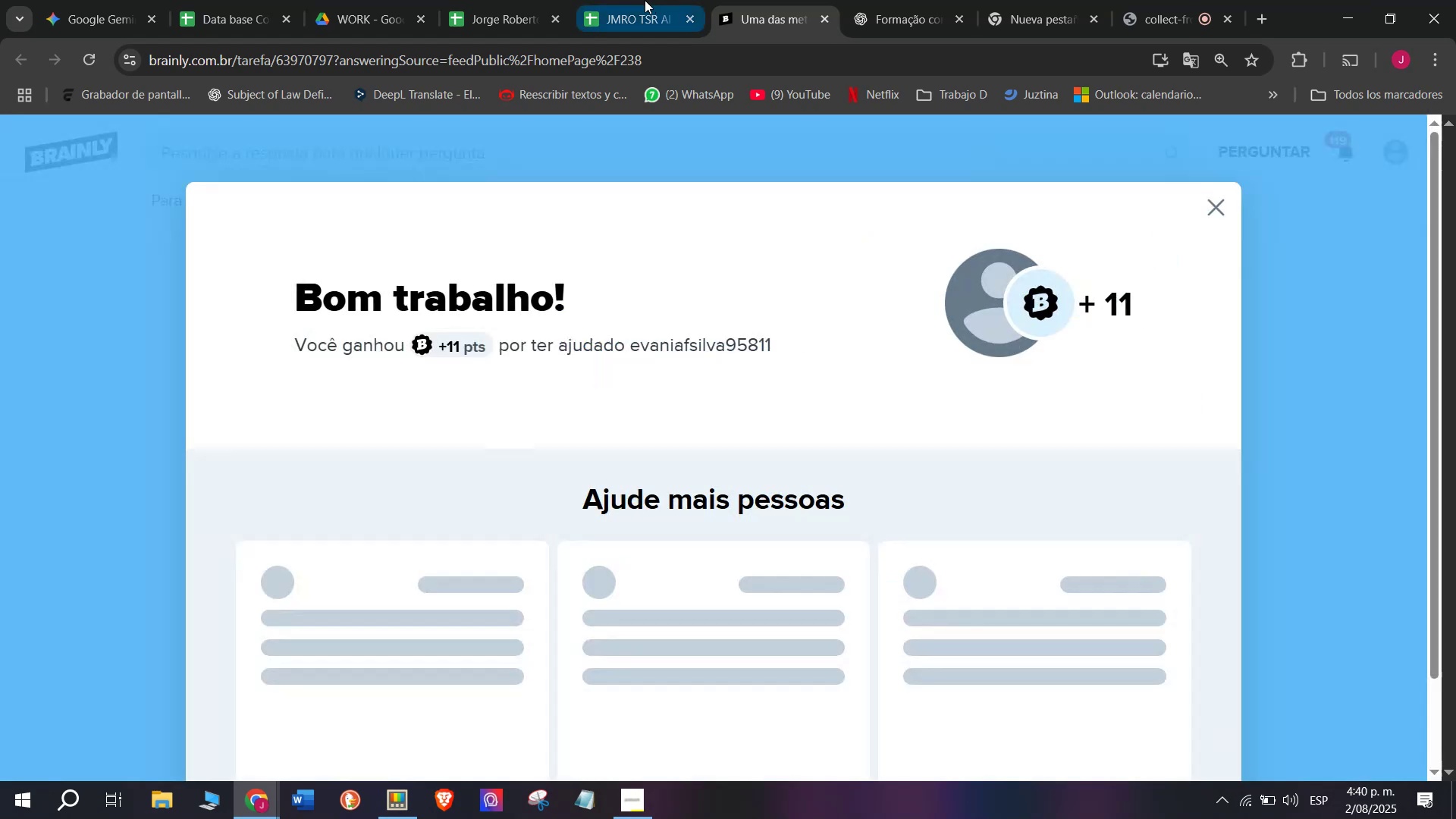 
left_click([643, 0])
 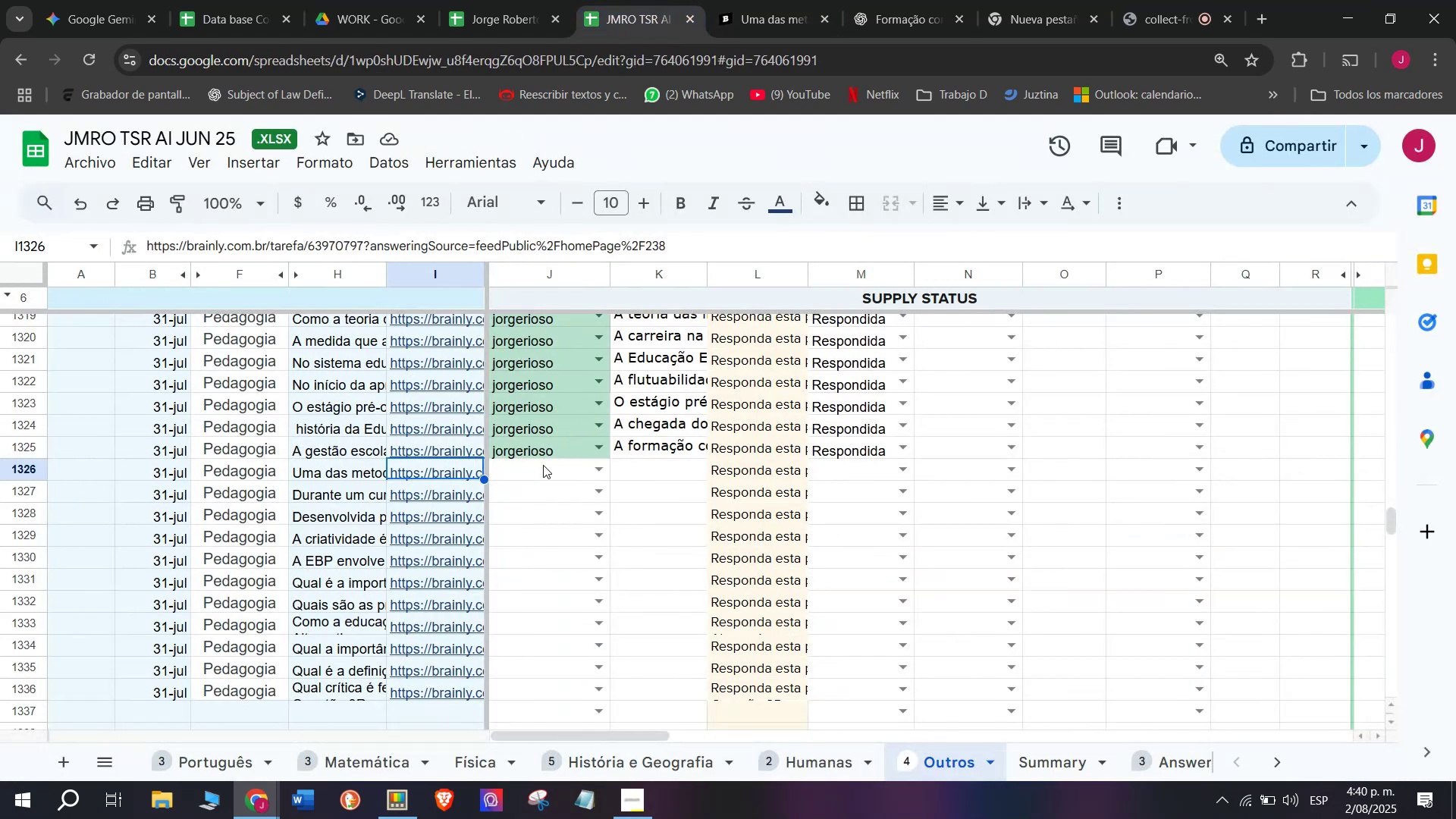 
left_click([535, 472])
 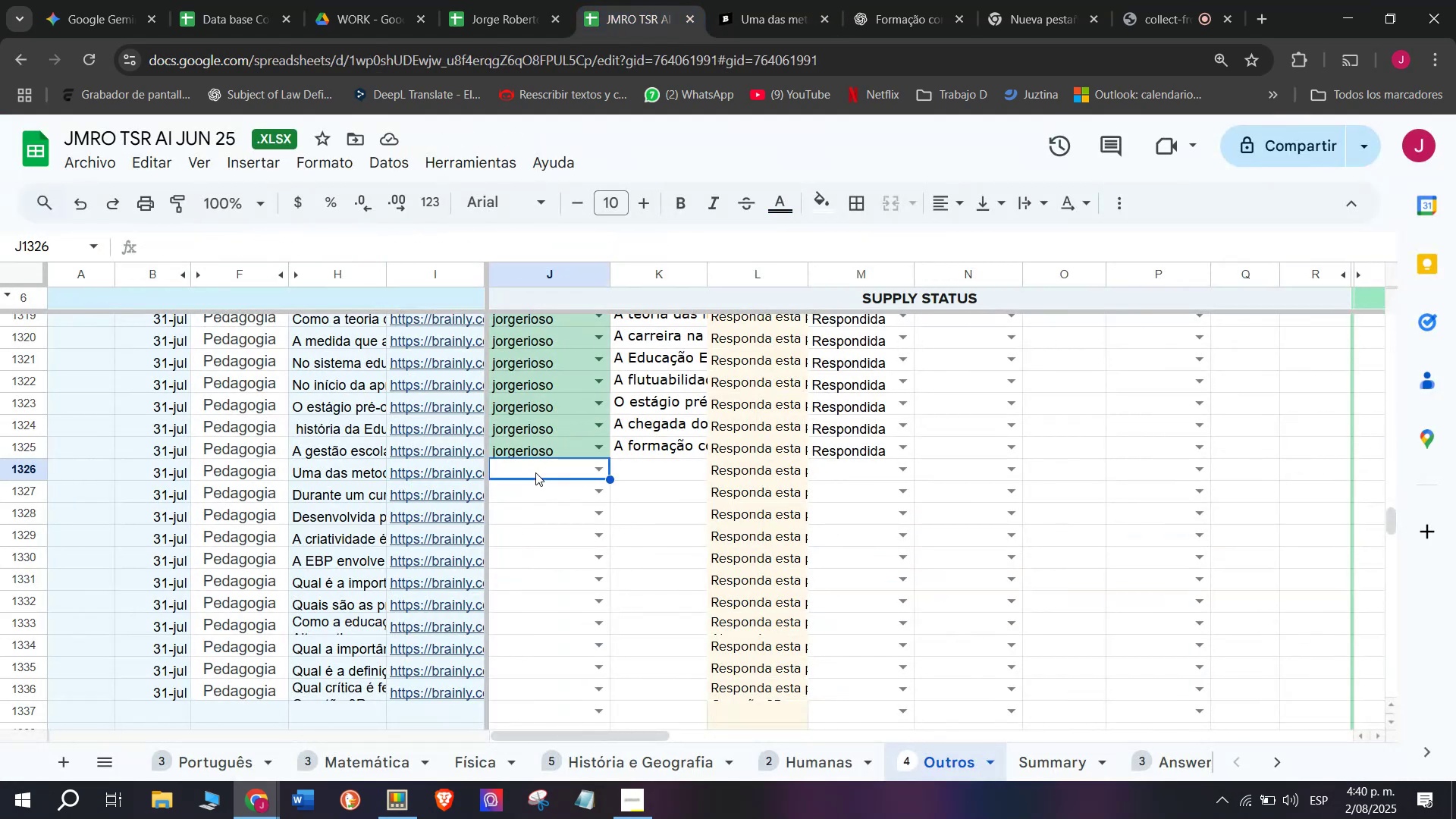 
key(J)
 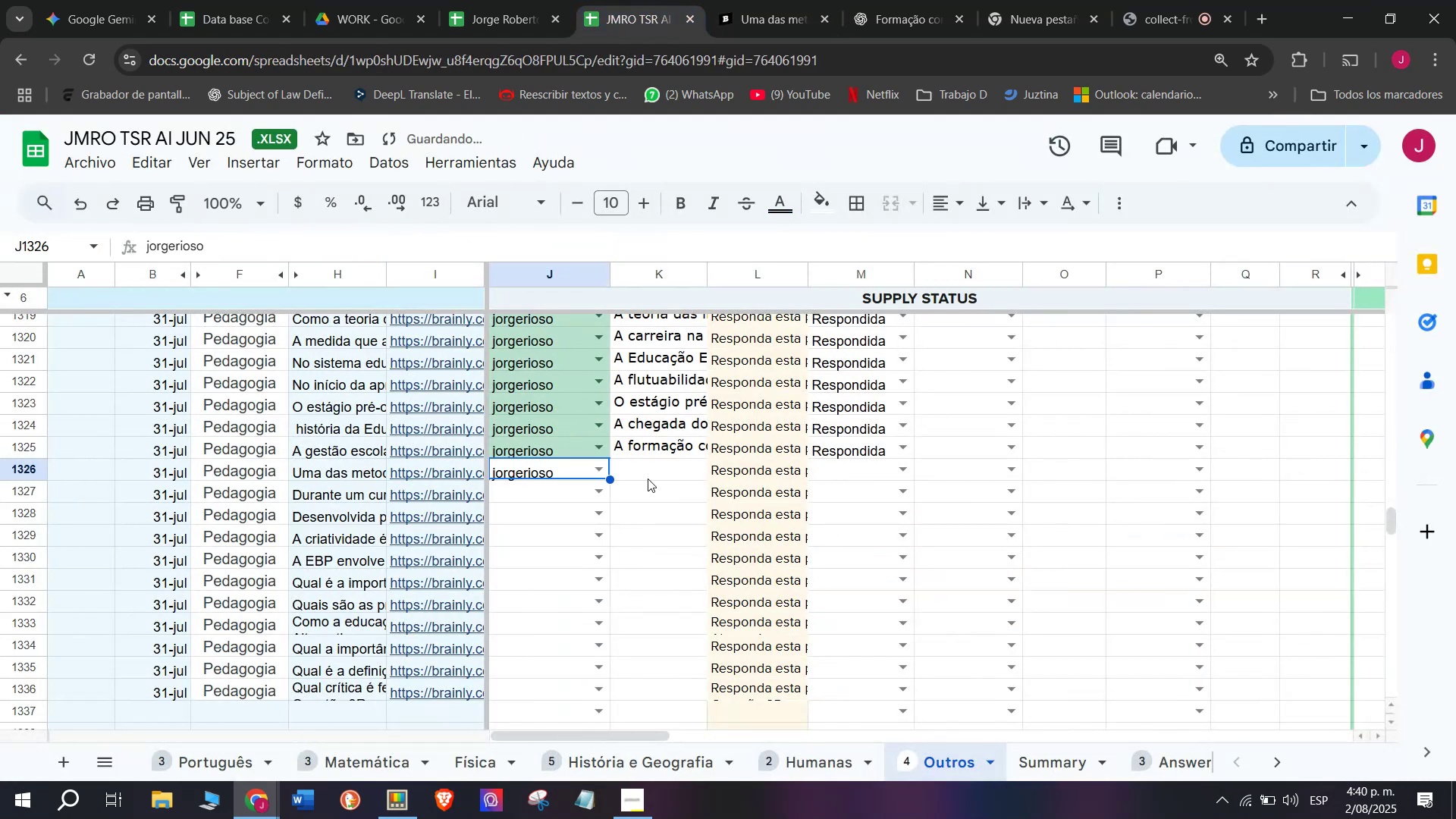 
double_click([659, 472])
 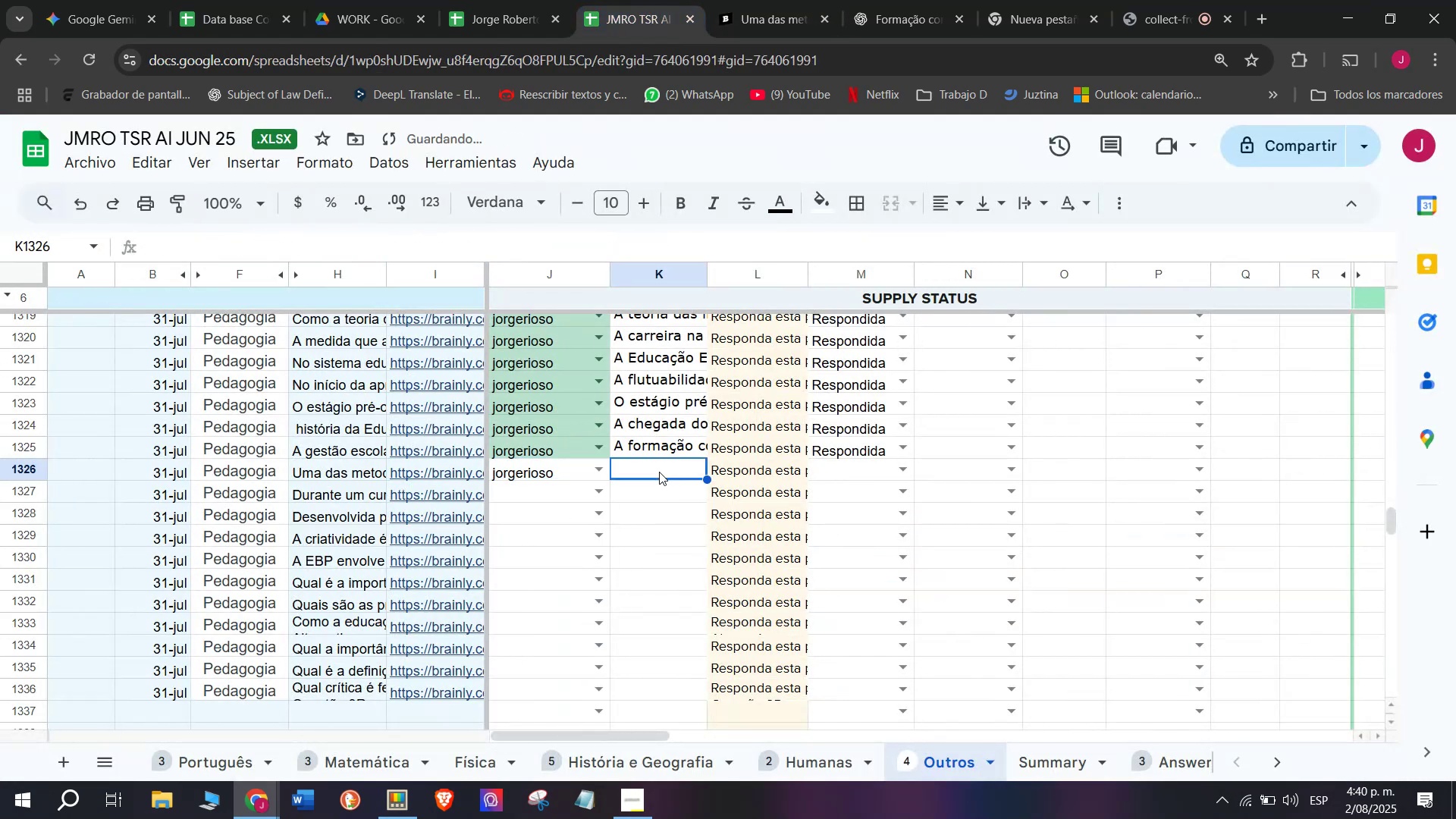 
triple_click([659, 472])
 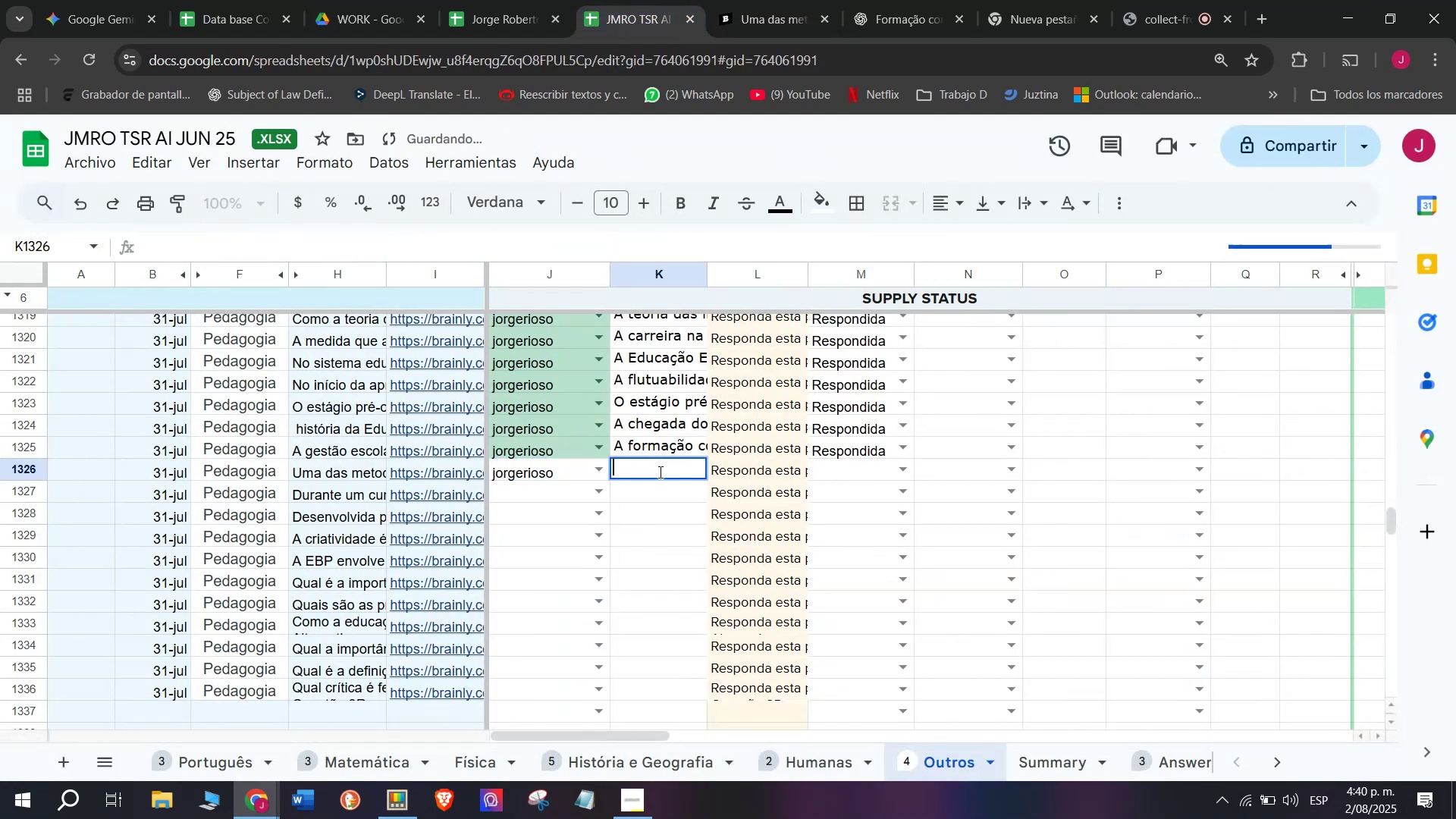 
key(Control+V)
 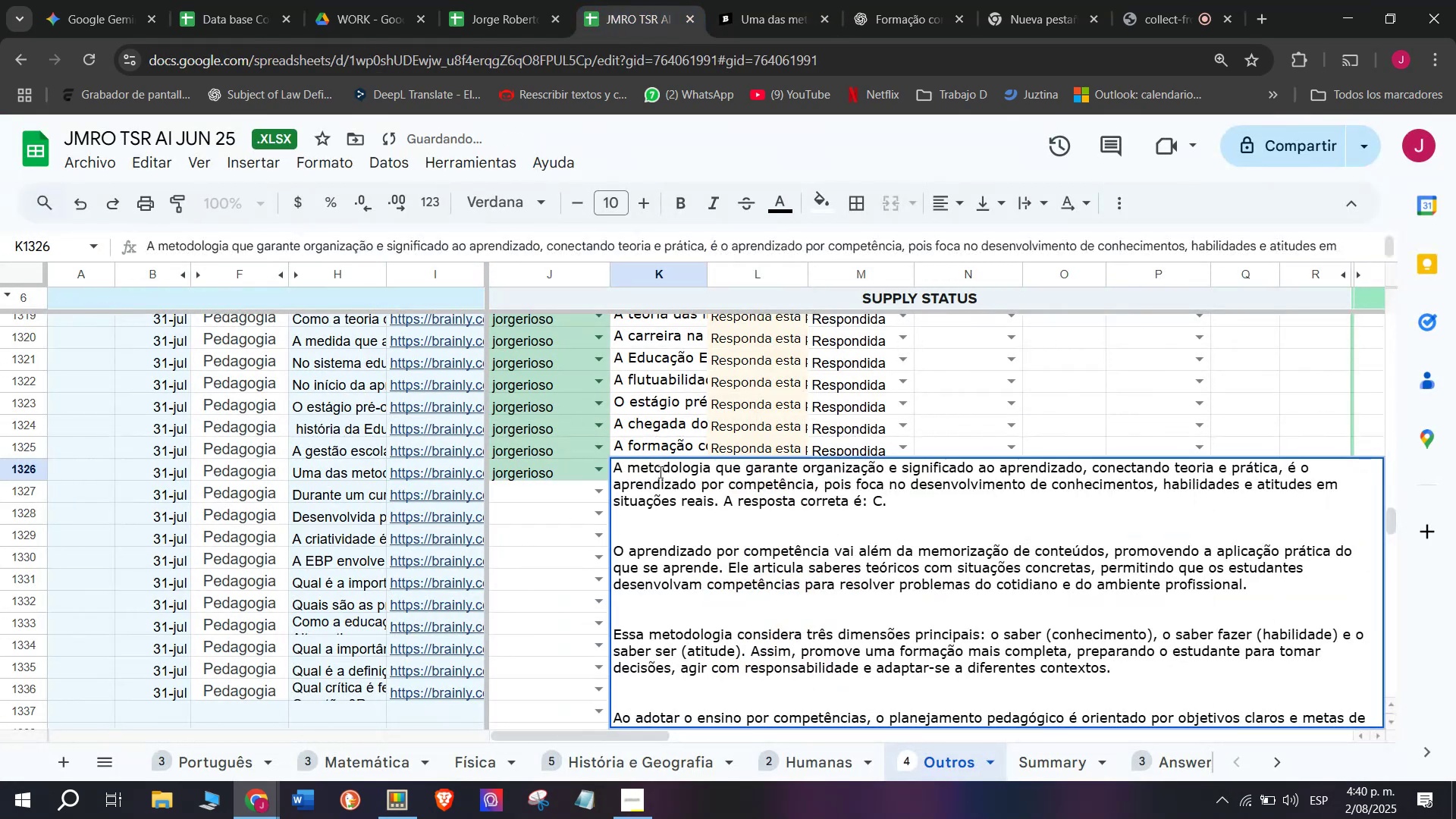 
key(Enter)
 